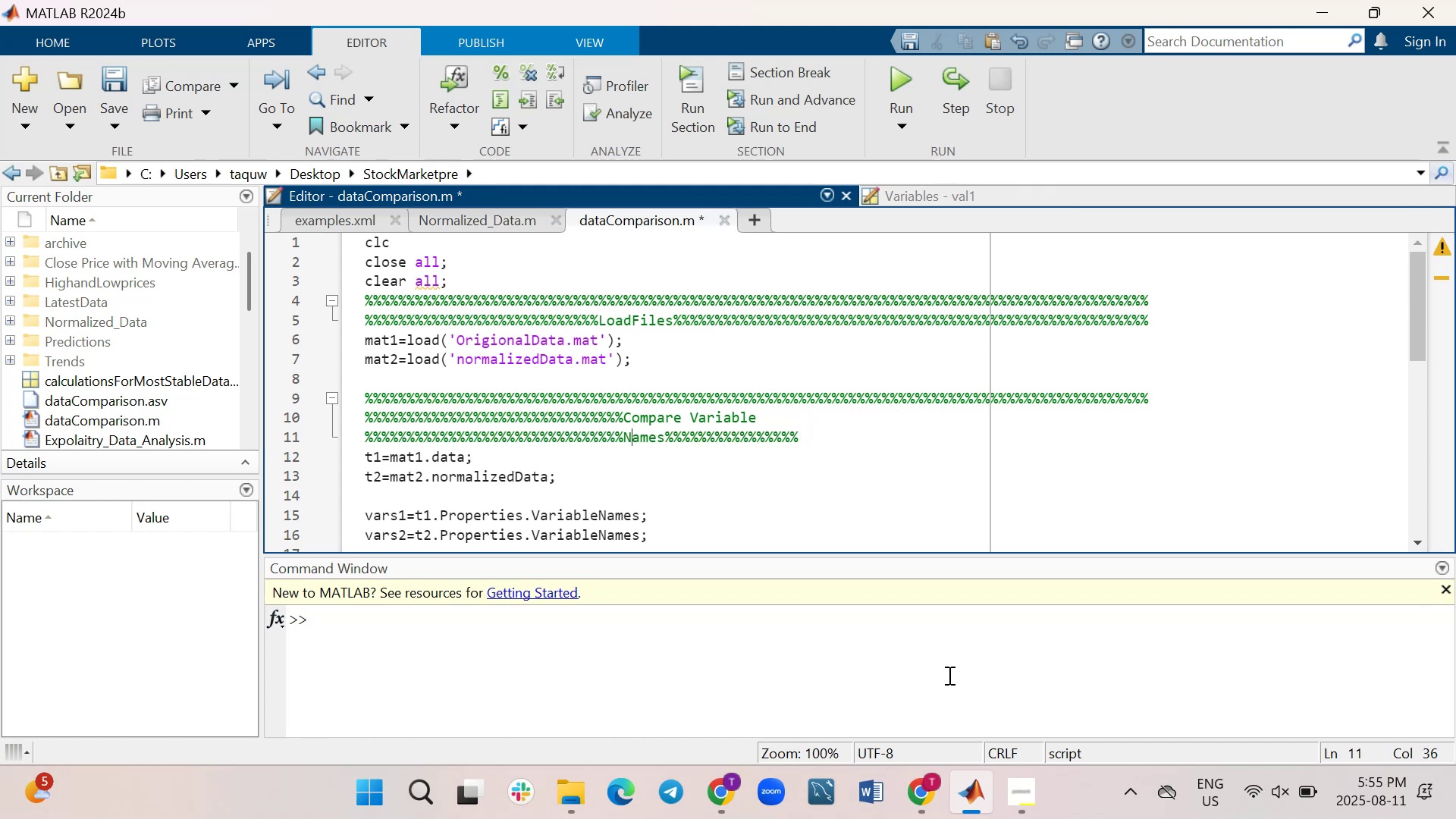 
key(ArrowLeft)
 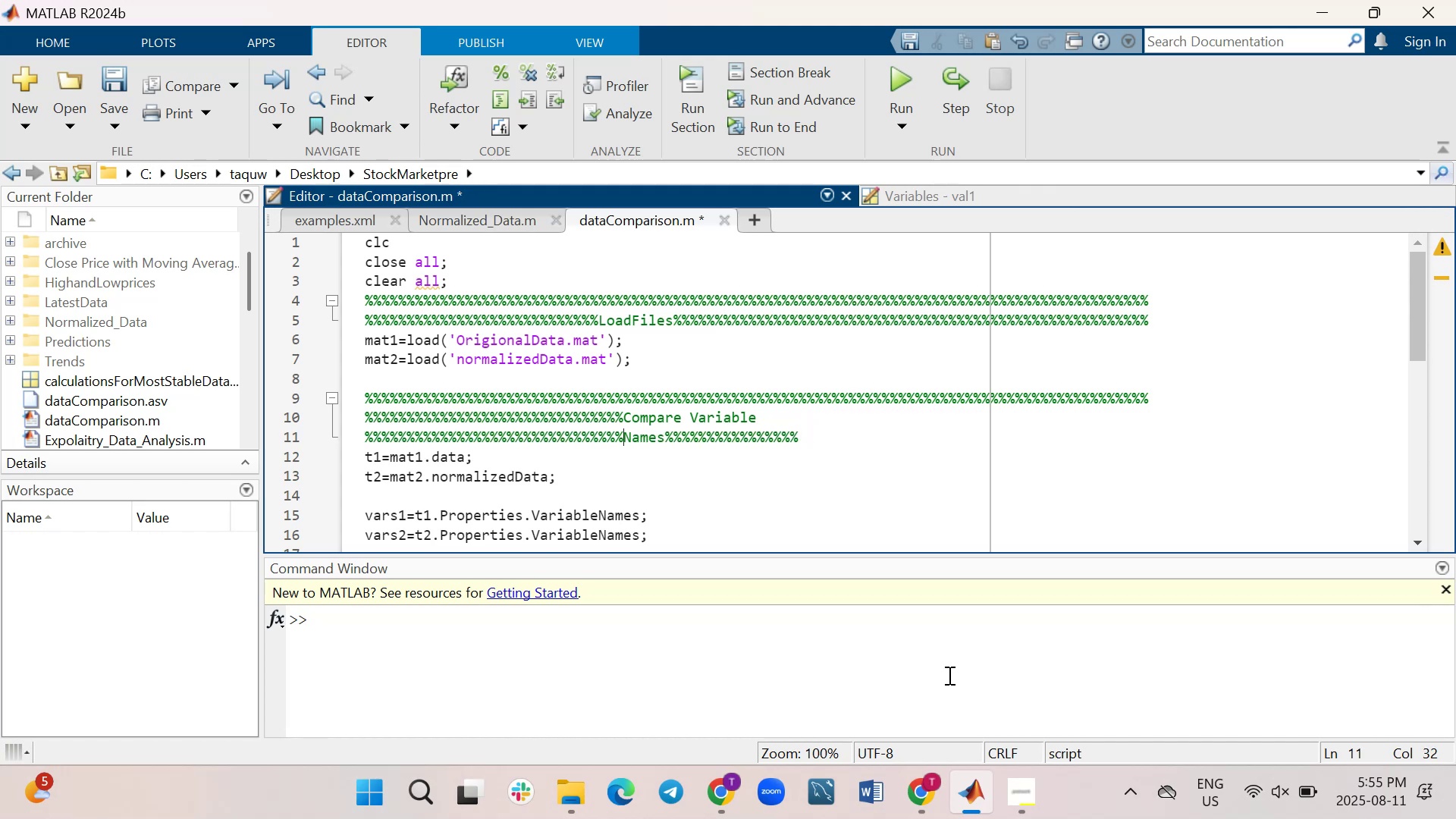 
hold_key(key=Backspace, duration=1.26)
 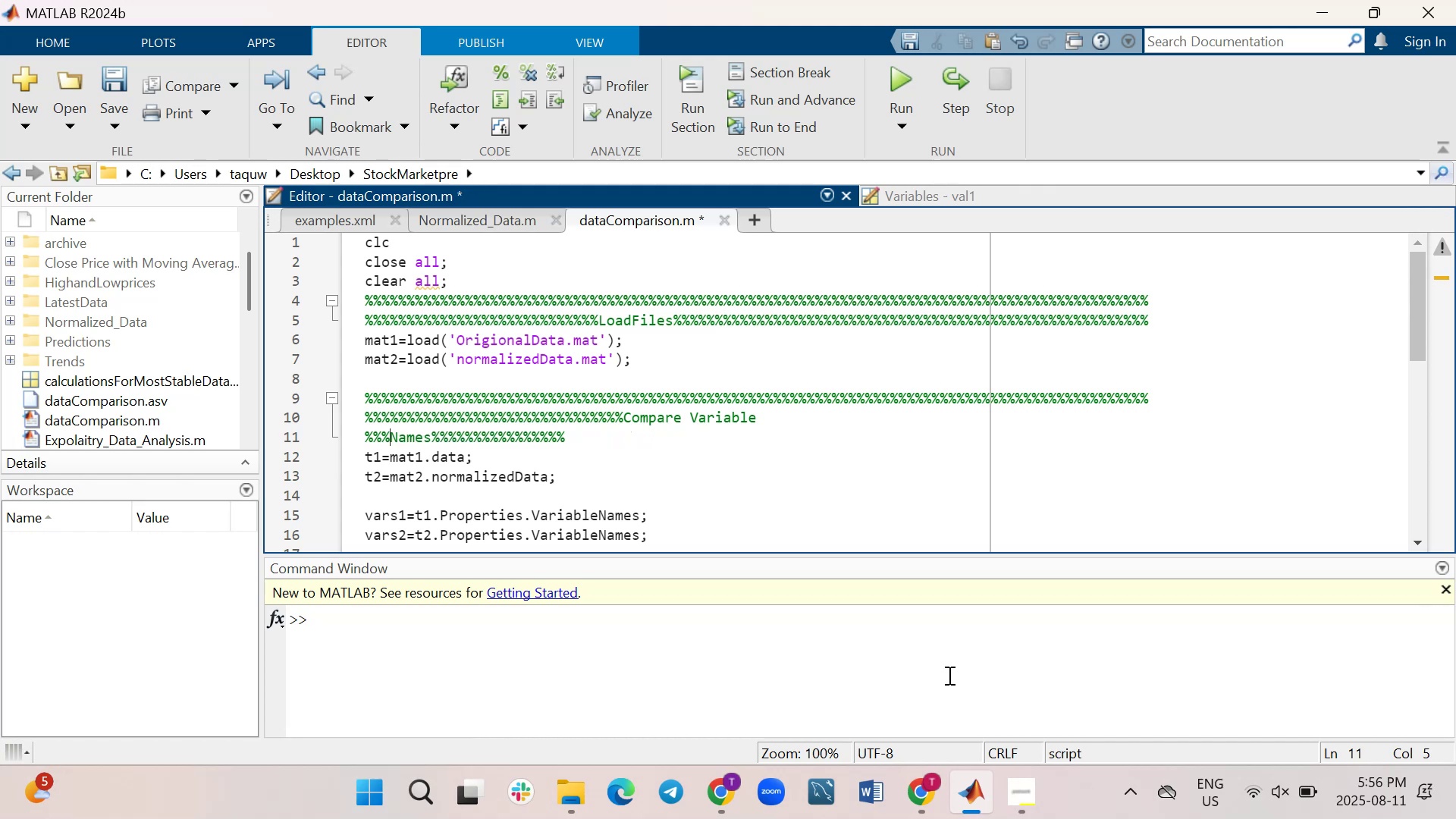 
hold_key(key=Backspace, duration=0.4)
 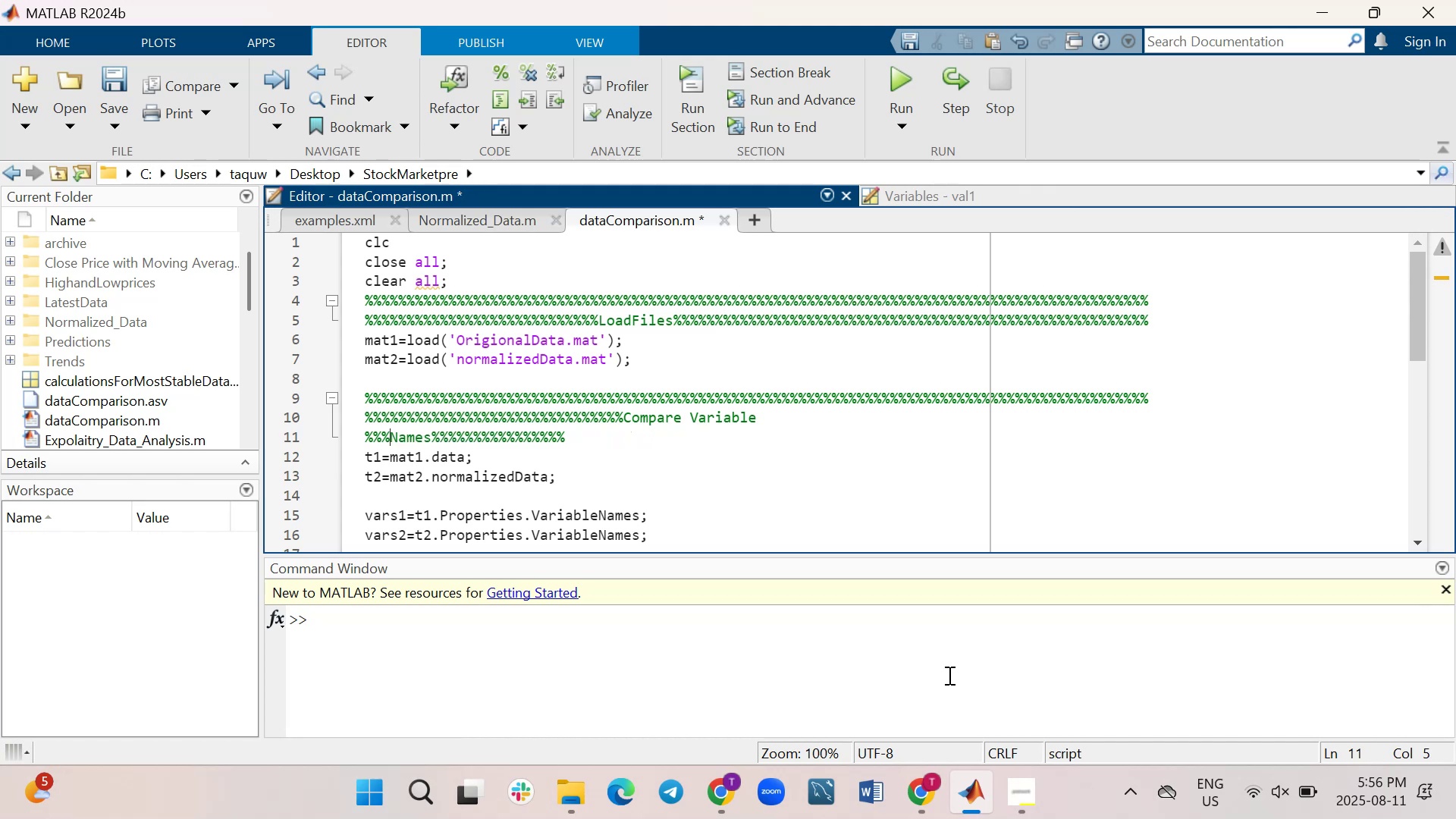 
key(Backspace)
 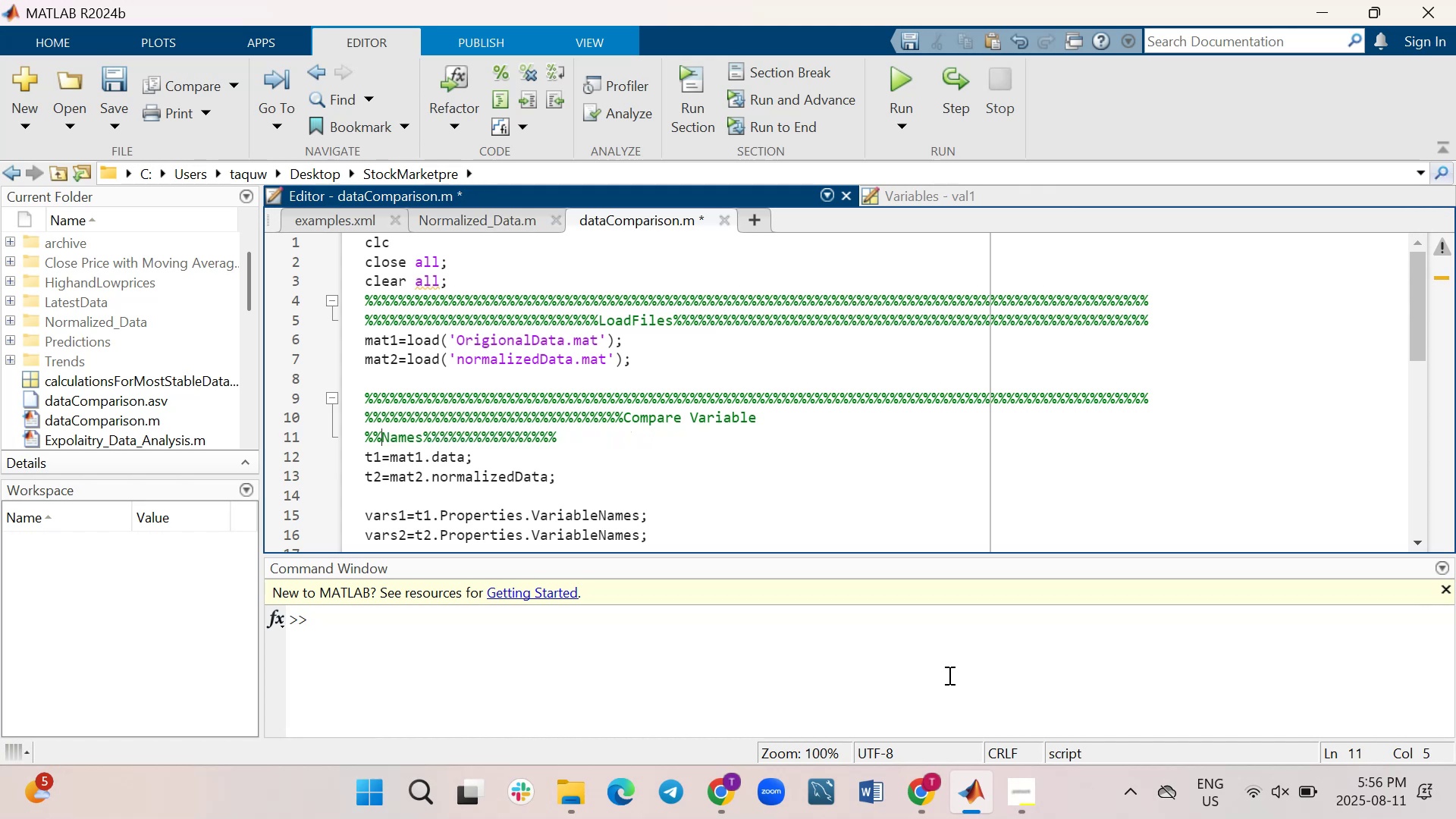 
key(Backspace)
 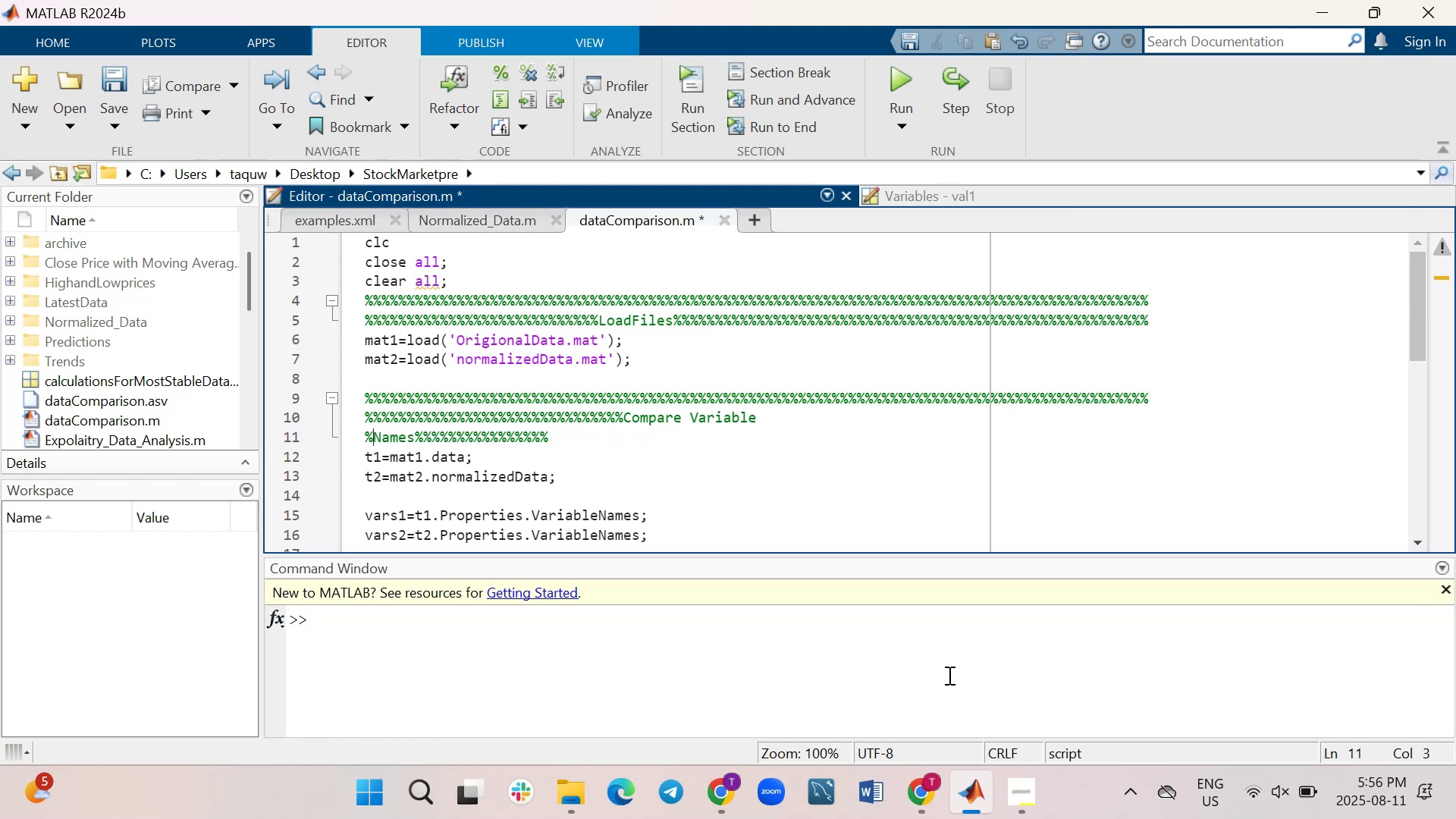 
key(Backspace)
 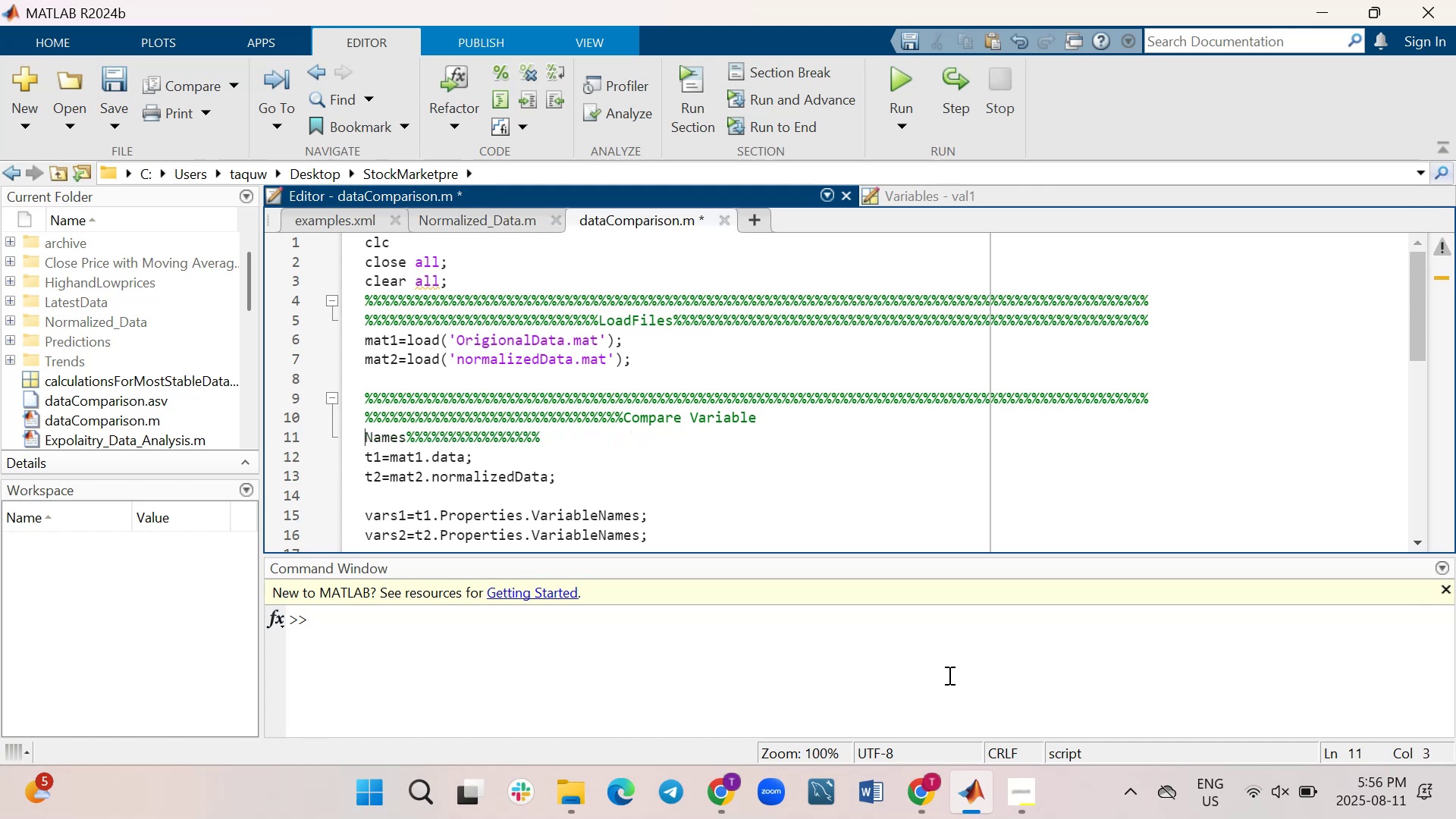 
key(Backspace)
 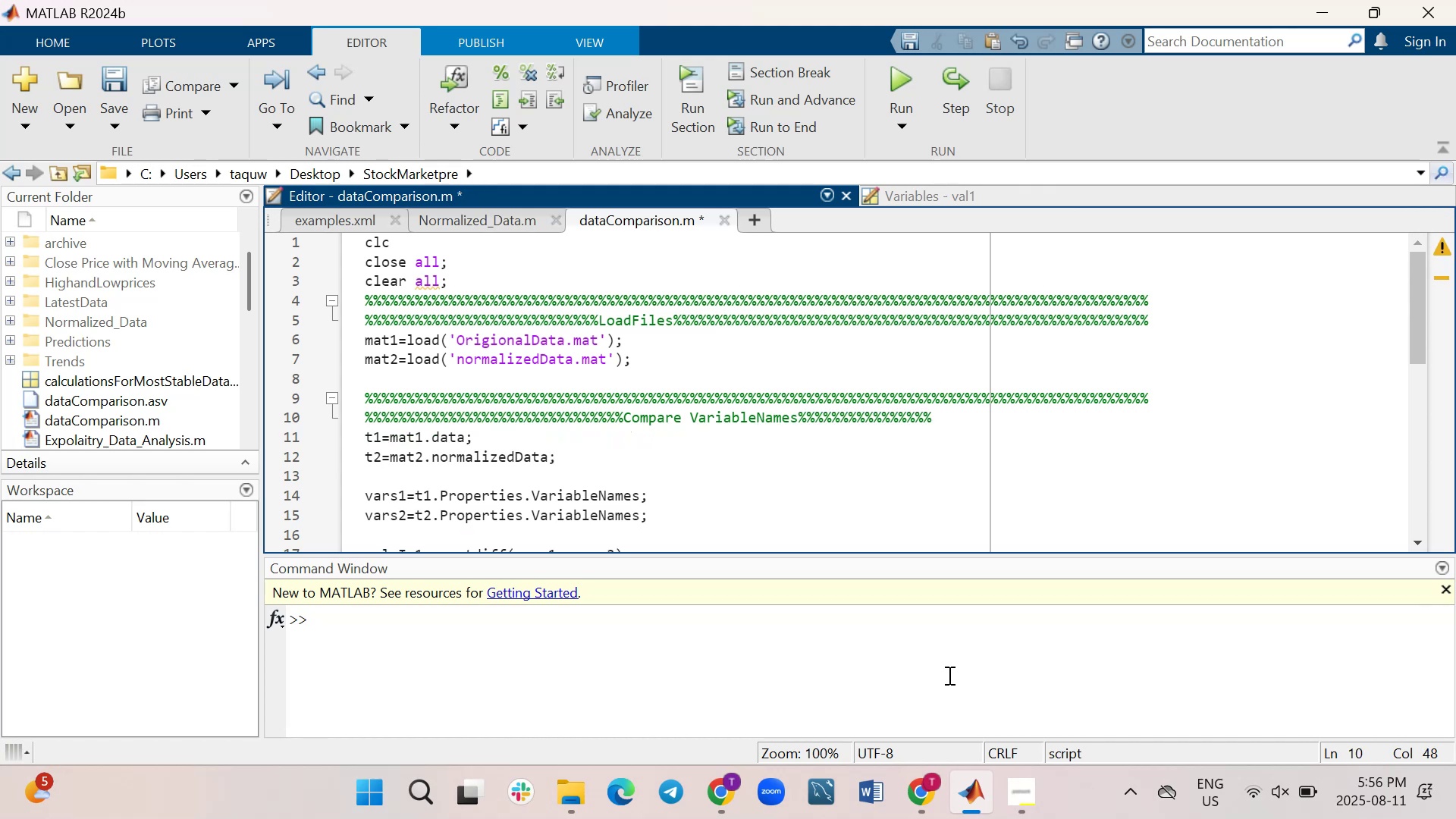 
key(Space)
 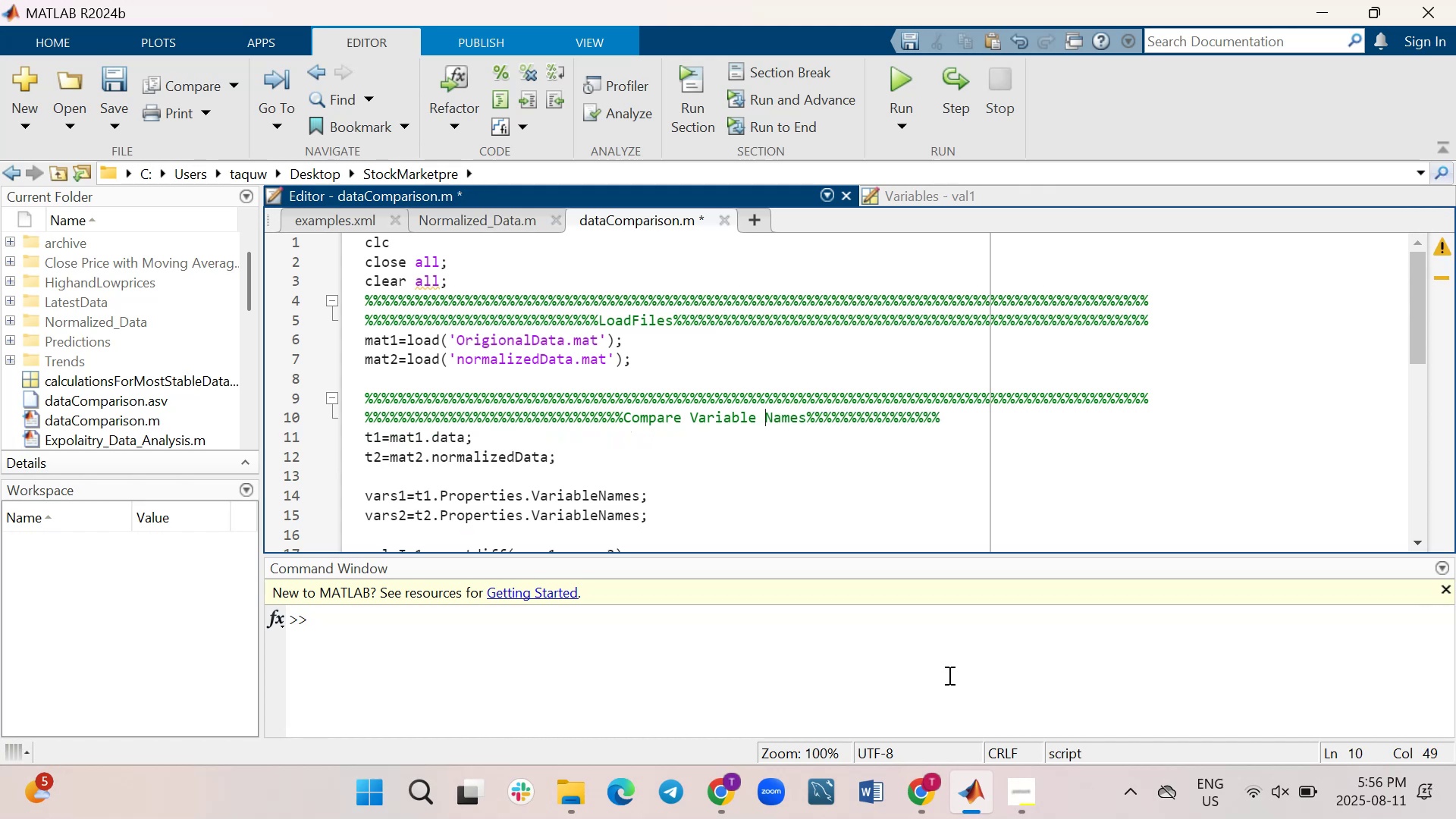 
key(ArrowRight)
 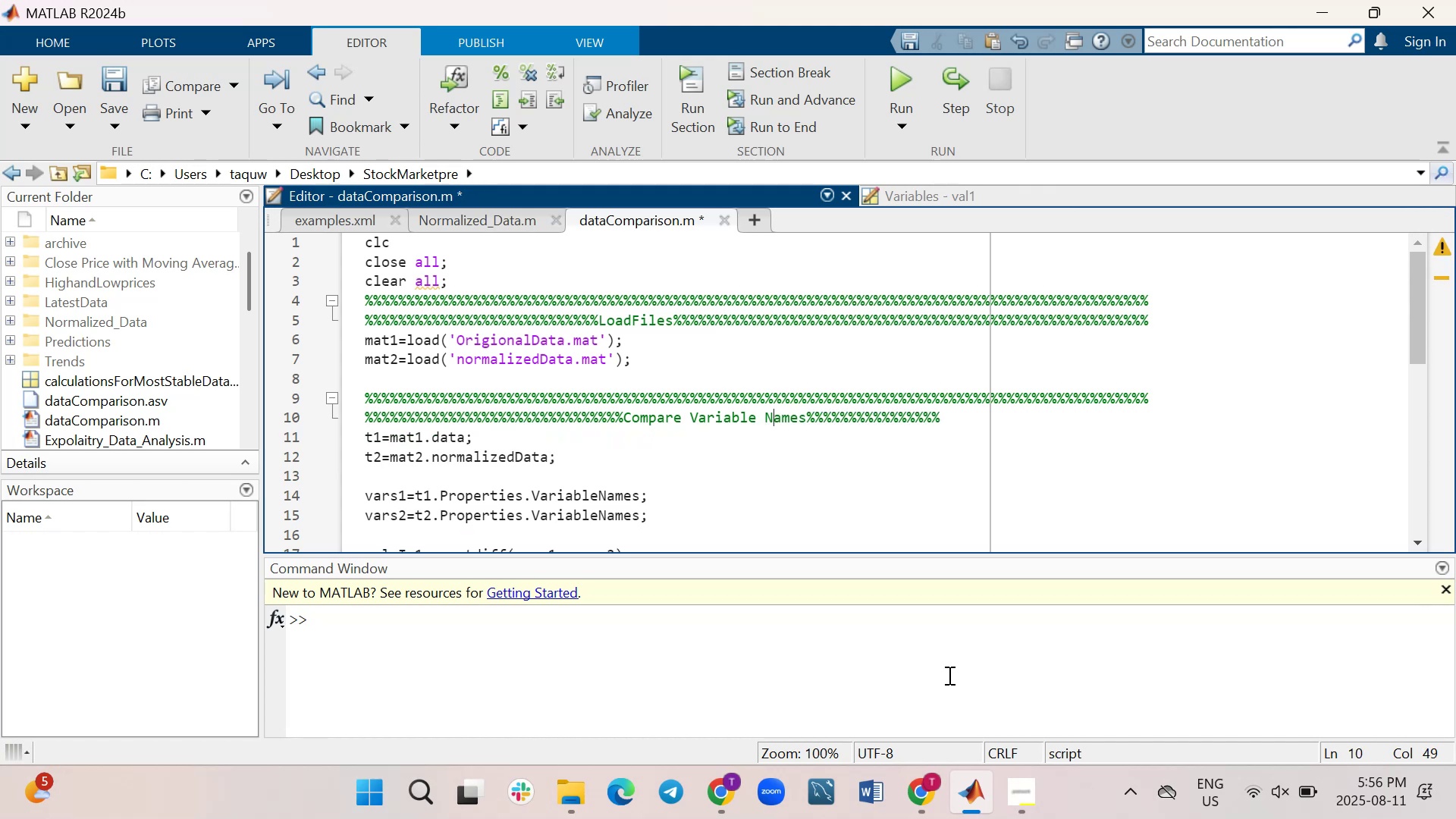 
key(ArrowRight)
 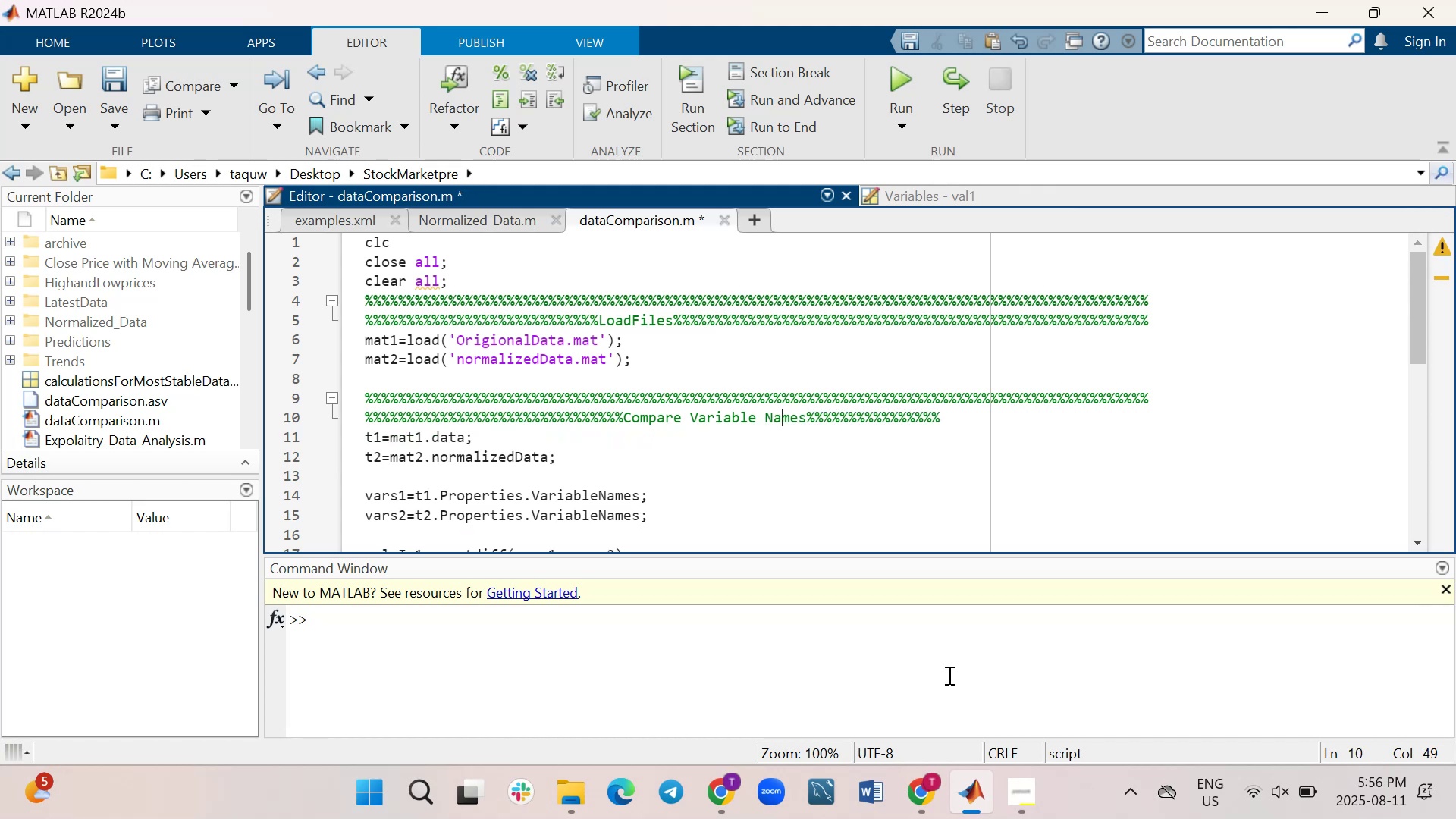 
key(ArrowRight)
 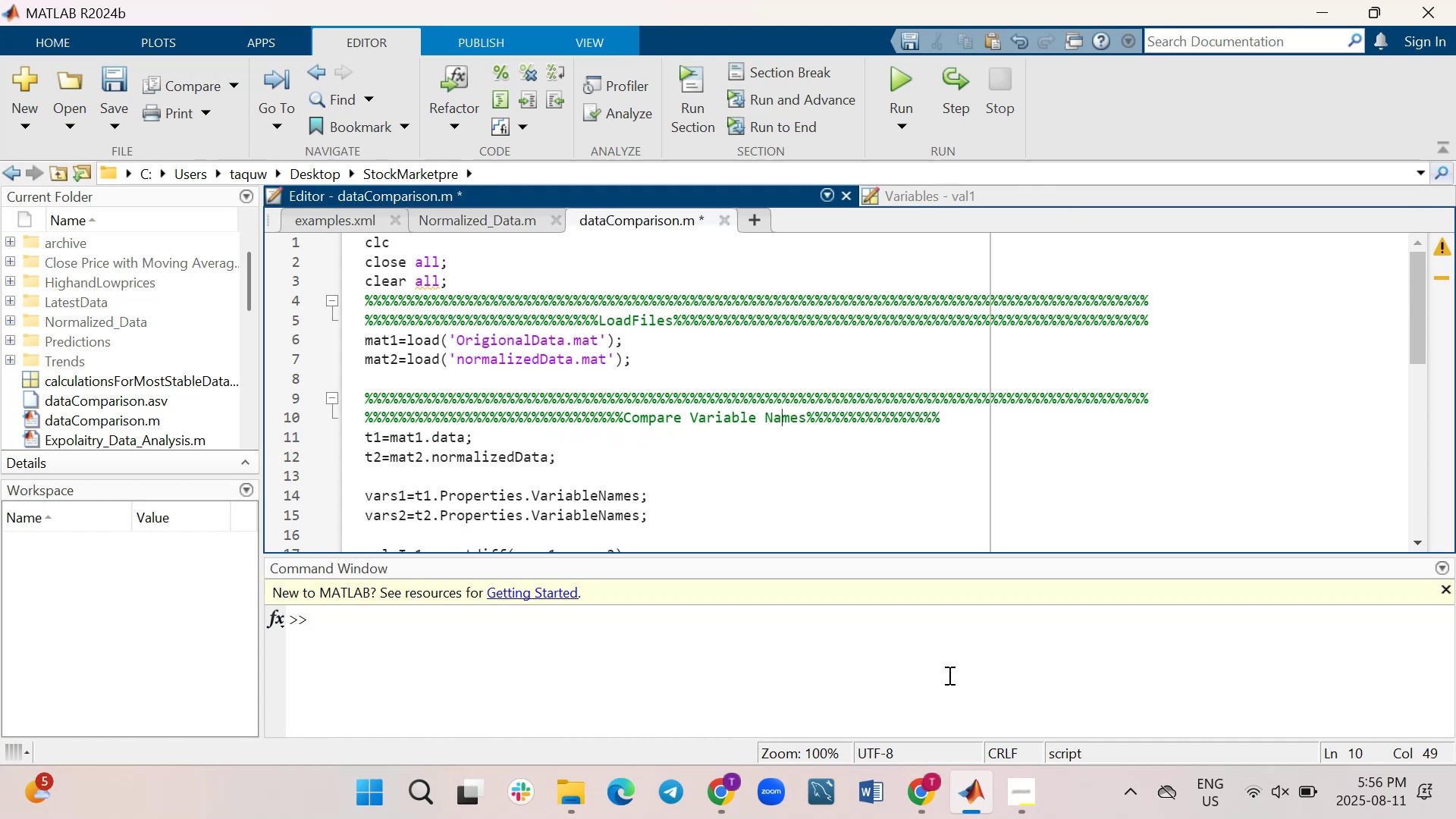 
key(ArrowRight)
 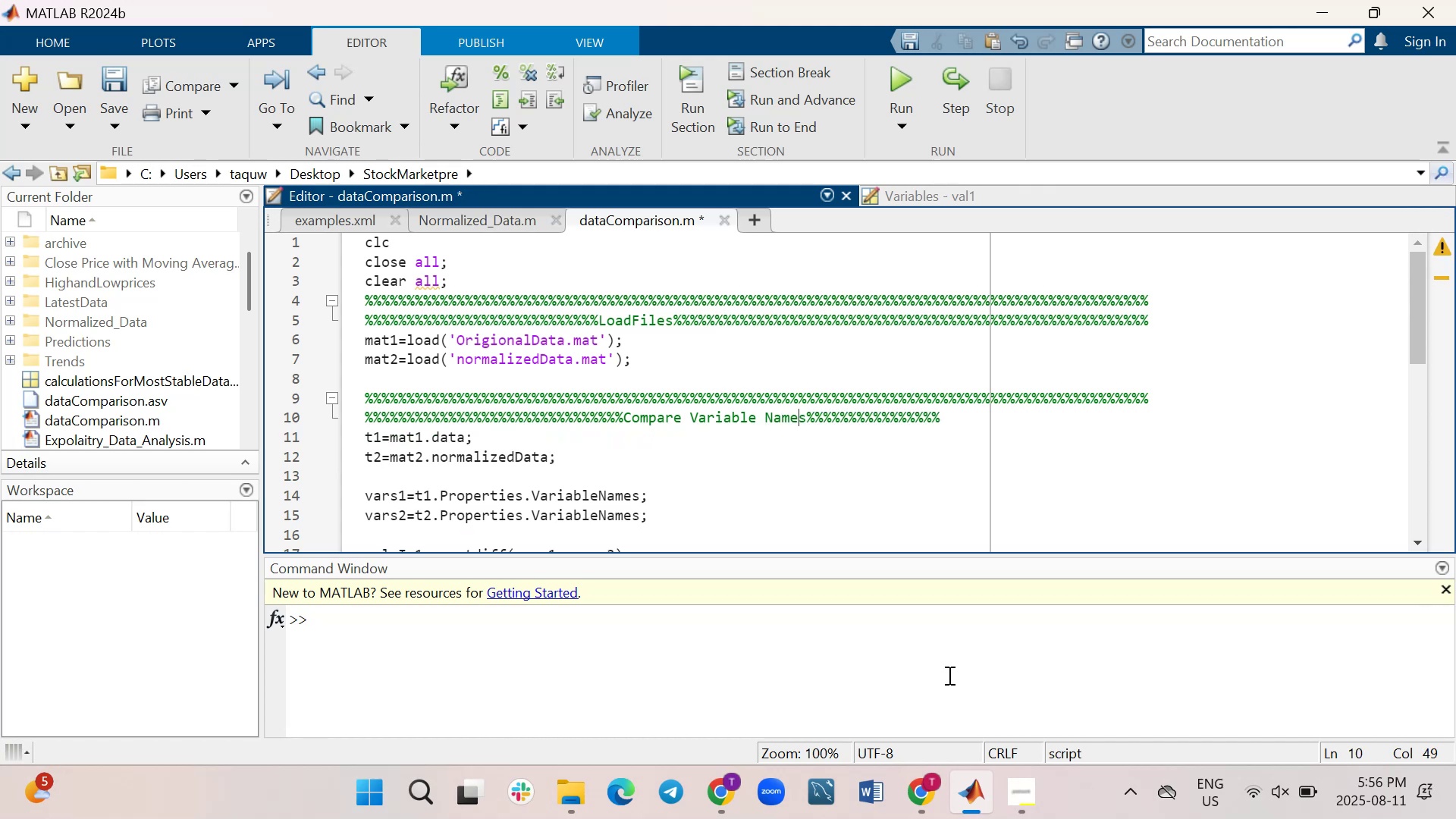 
key(ArrowRight)
 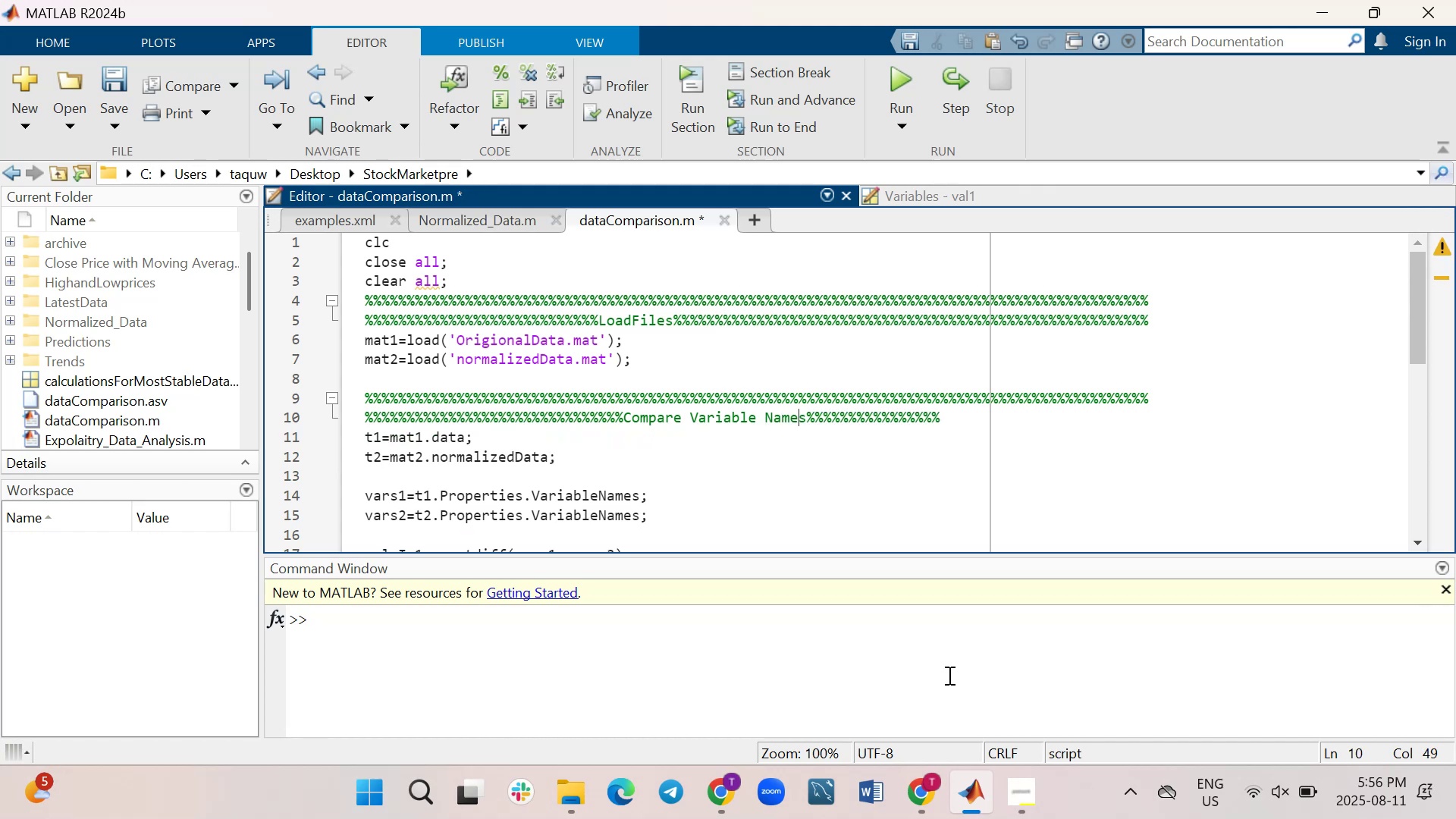 
key(ArrowRight)
 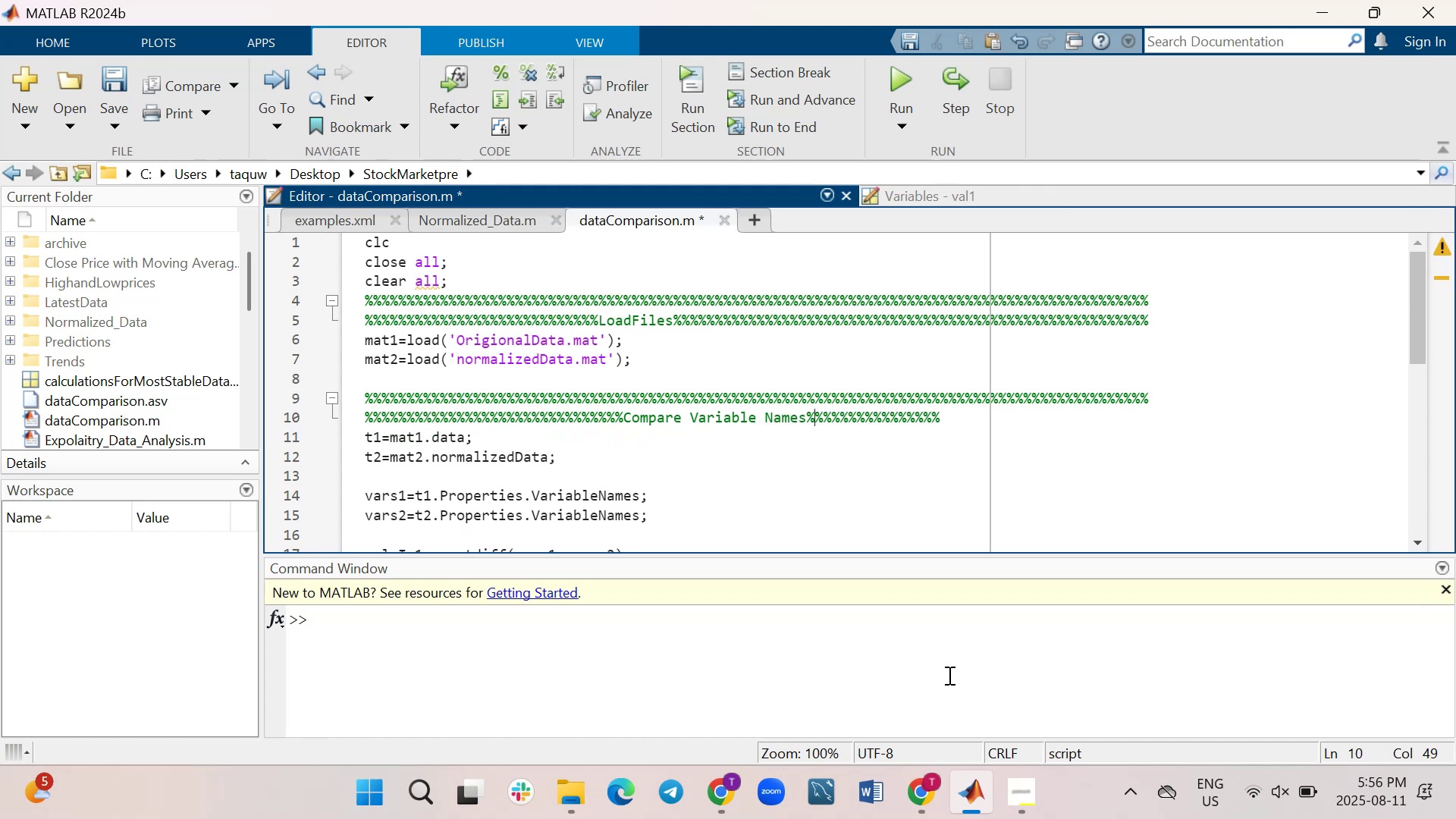 
hold_key(key=ArrowRight, duration=0.64)
 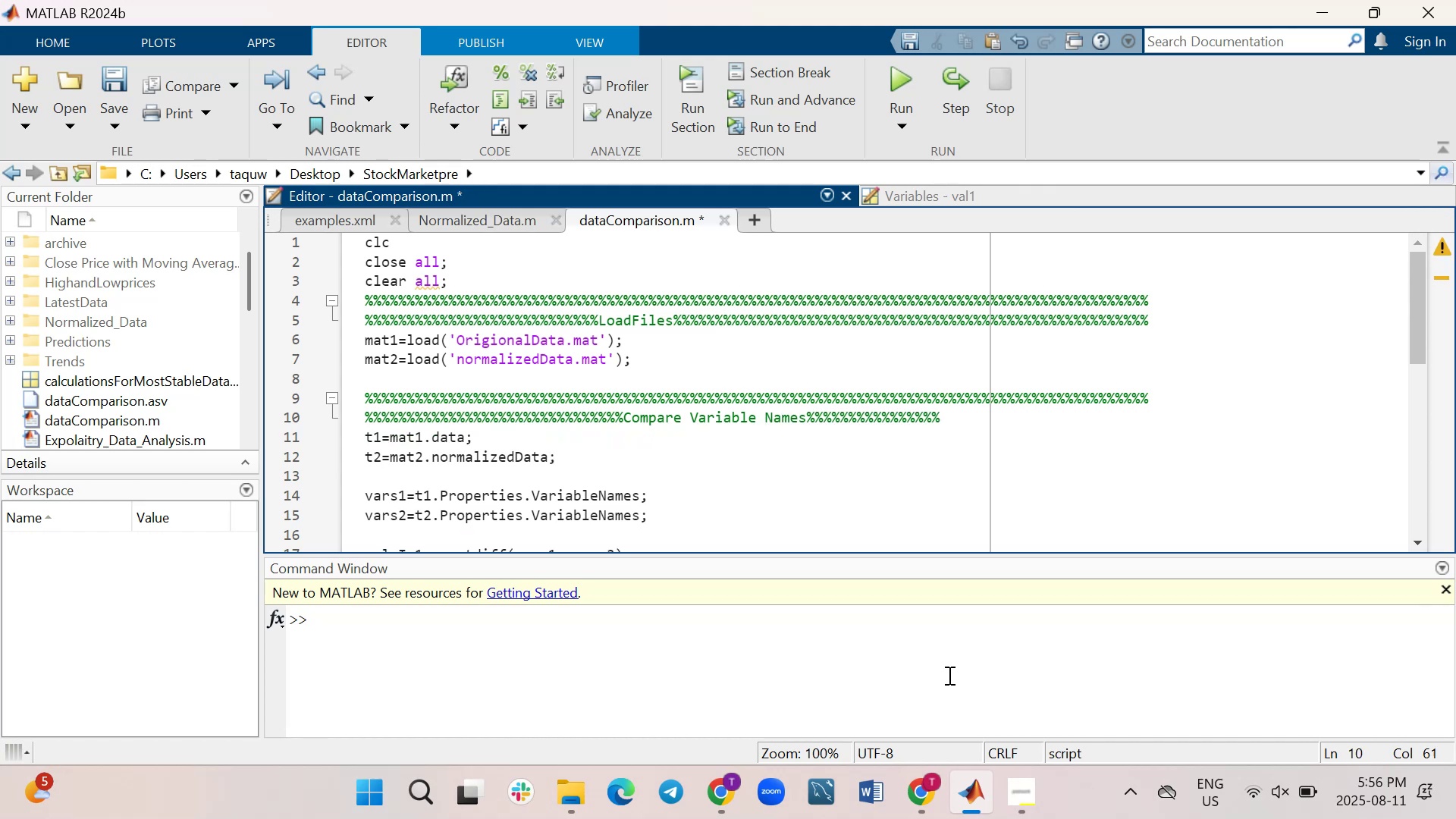 
type(%%%%%%%%%%%%%%%%%%%%%%%%%)
 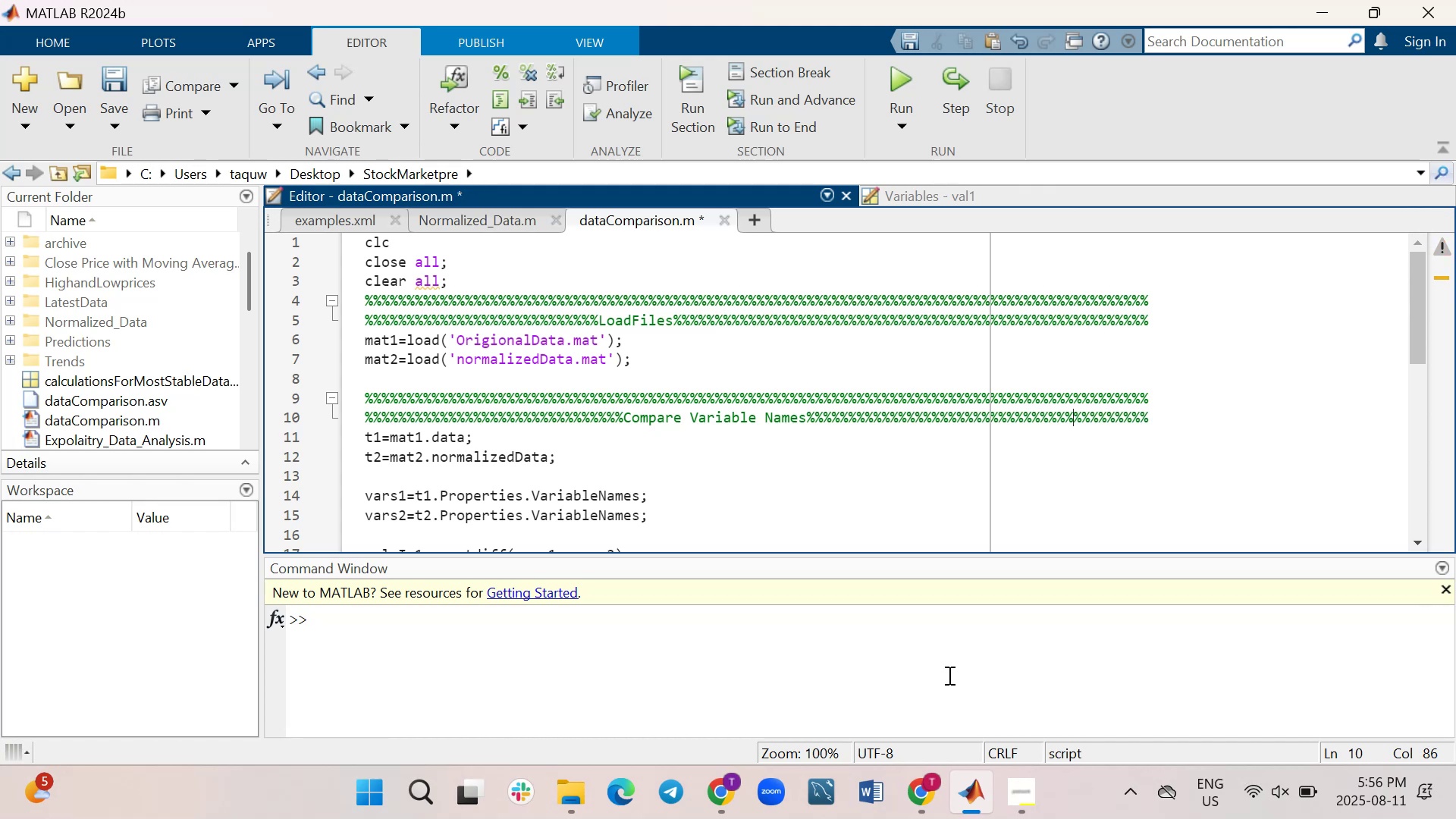 
scroll: coordinate [948, 675], scroll_direction: up, amount: 1.0
 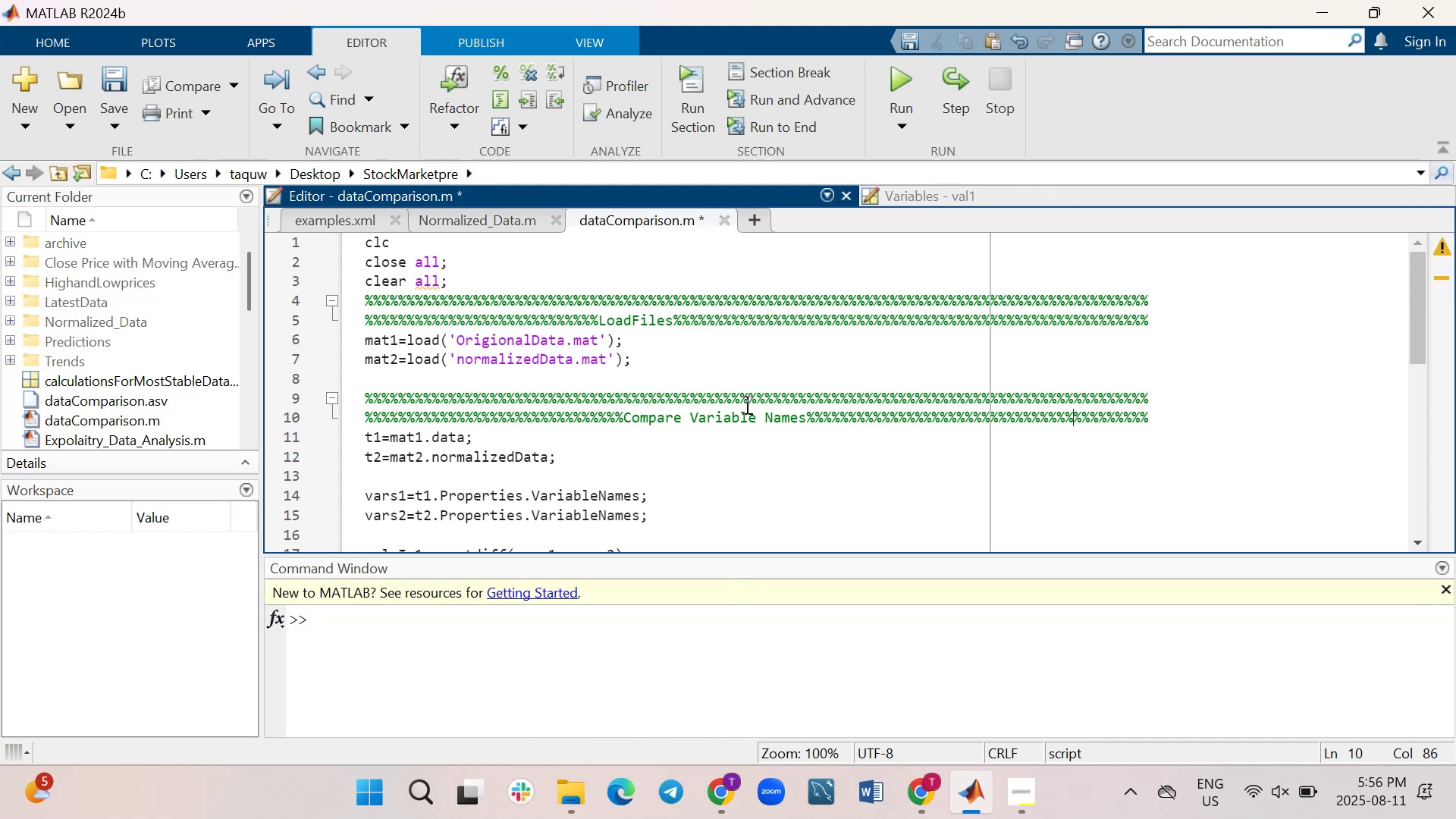 
scroll: coordinate [750, 404], scroll_direction: down, amount: 1.0
 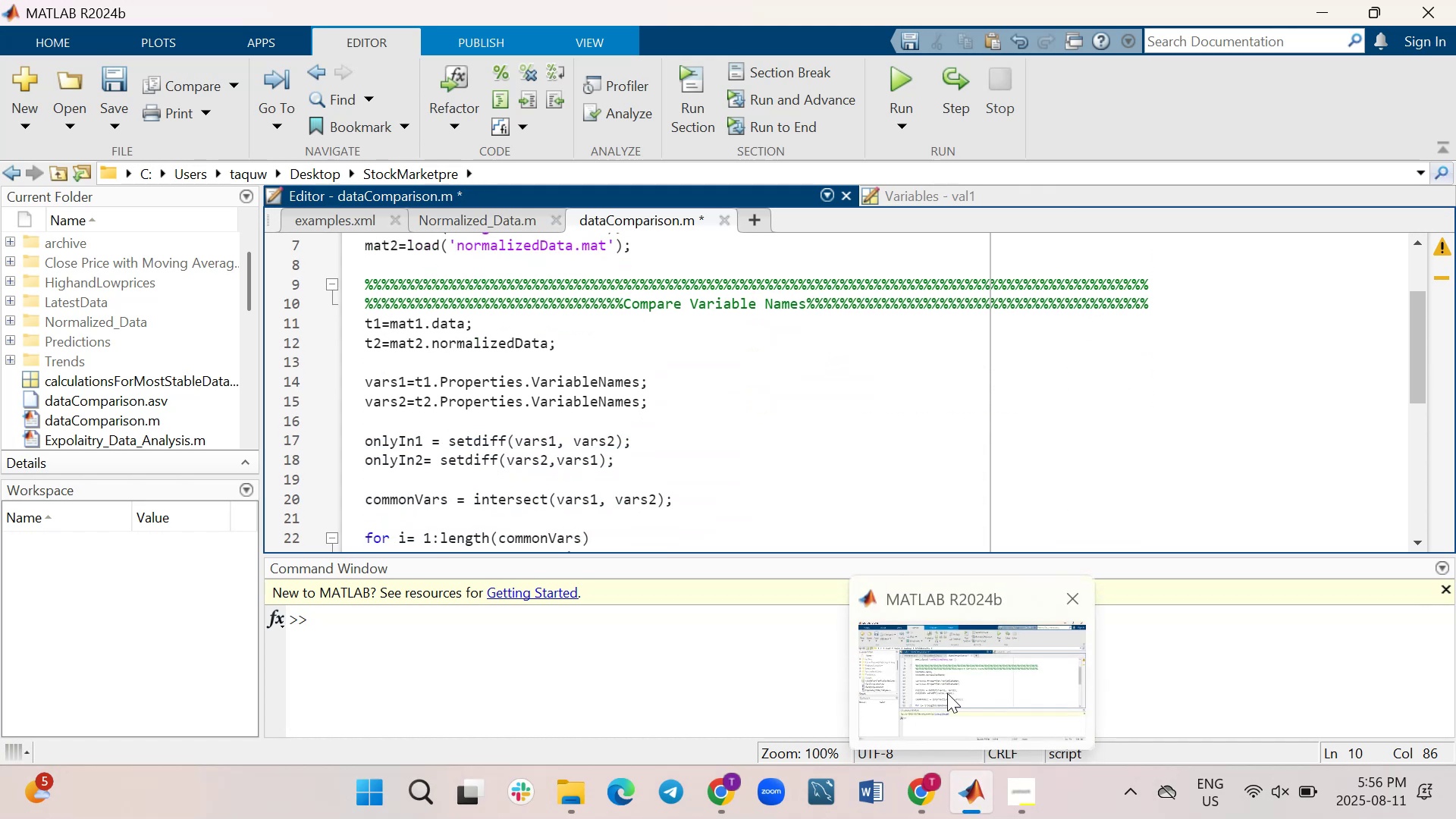 
left_click([824, 692])
 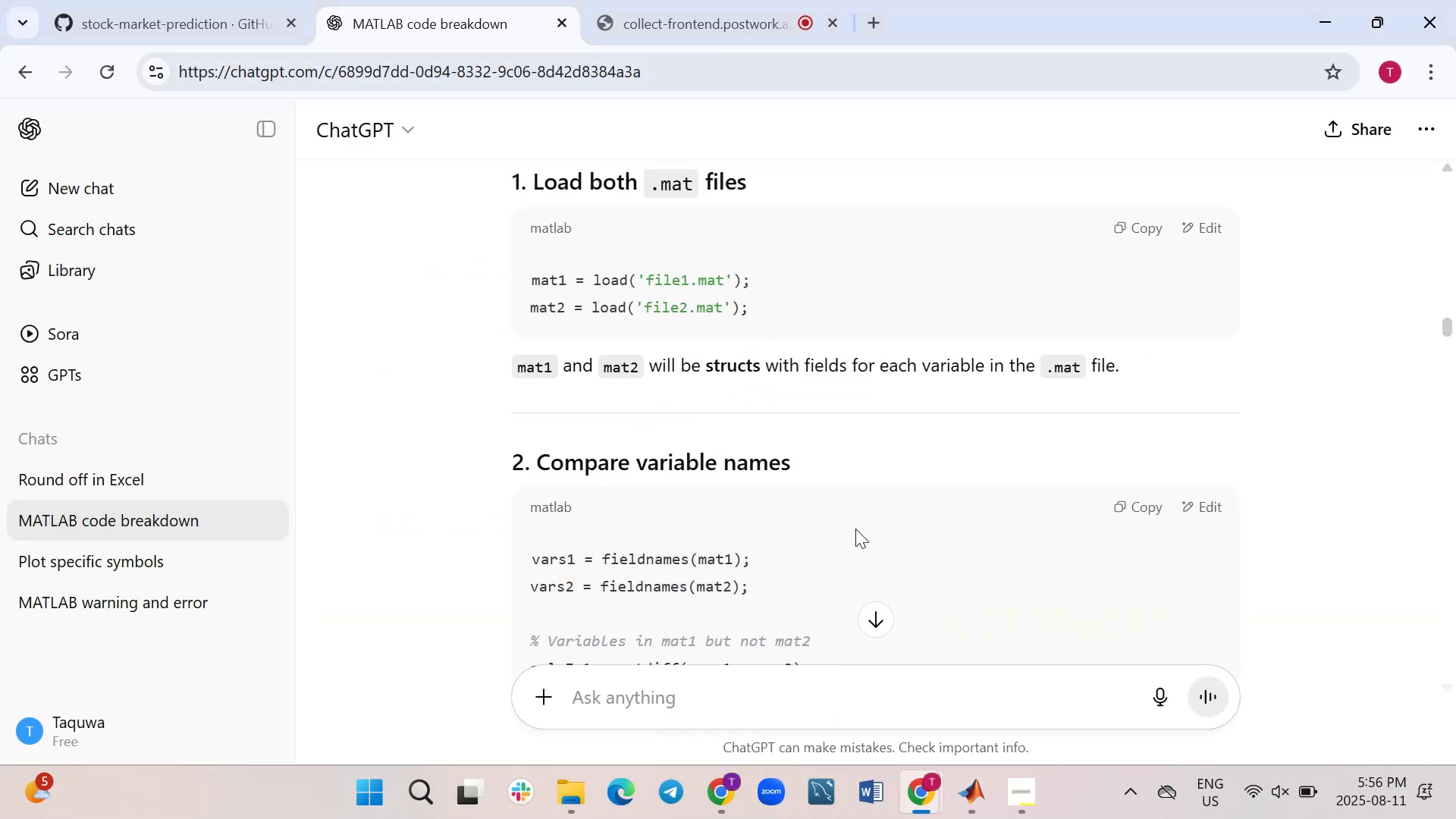 
scroll: coordinate [913, 494], scroll_direction: down, amount: 5.0
 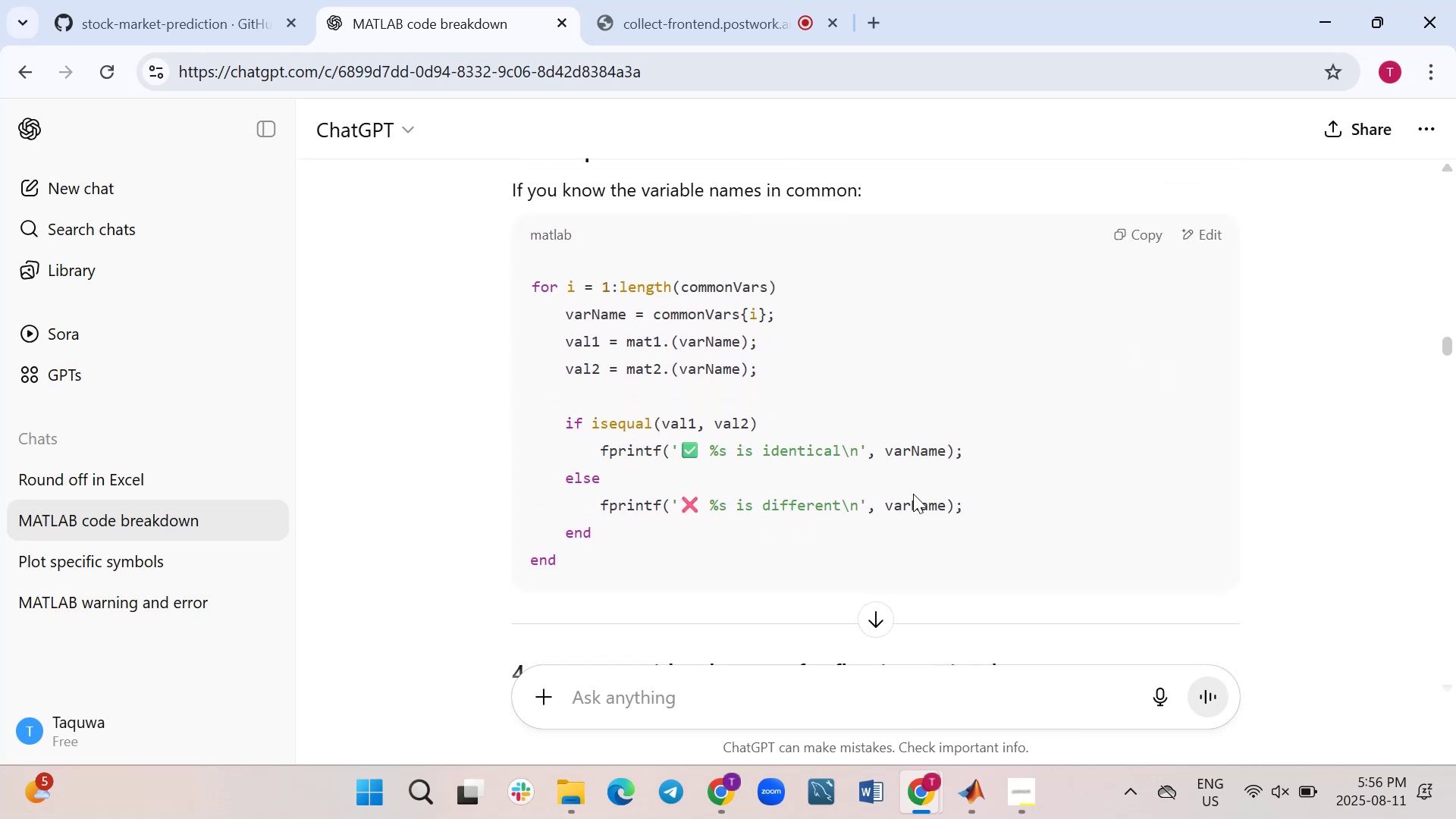 
wait(9.25)
 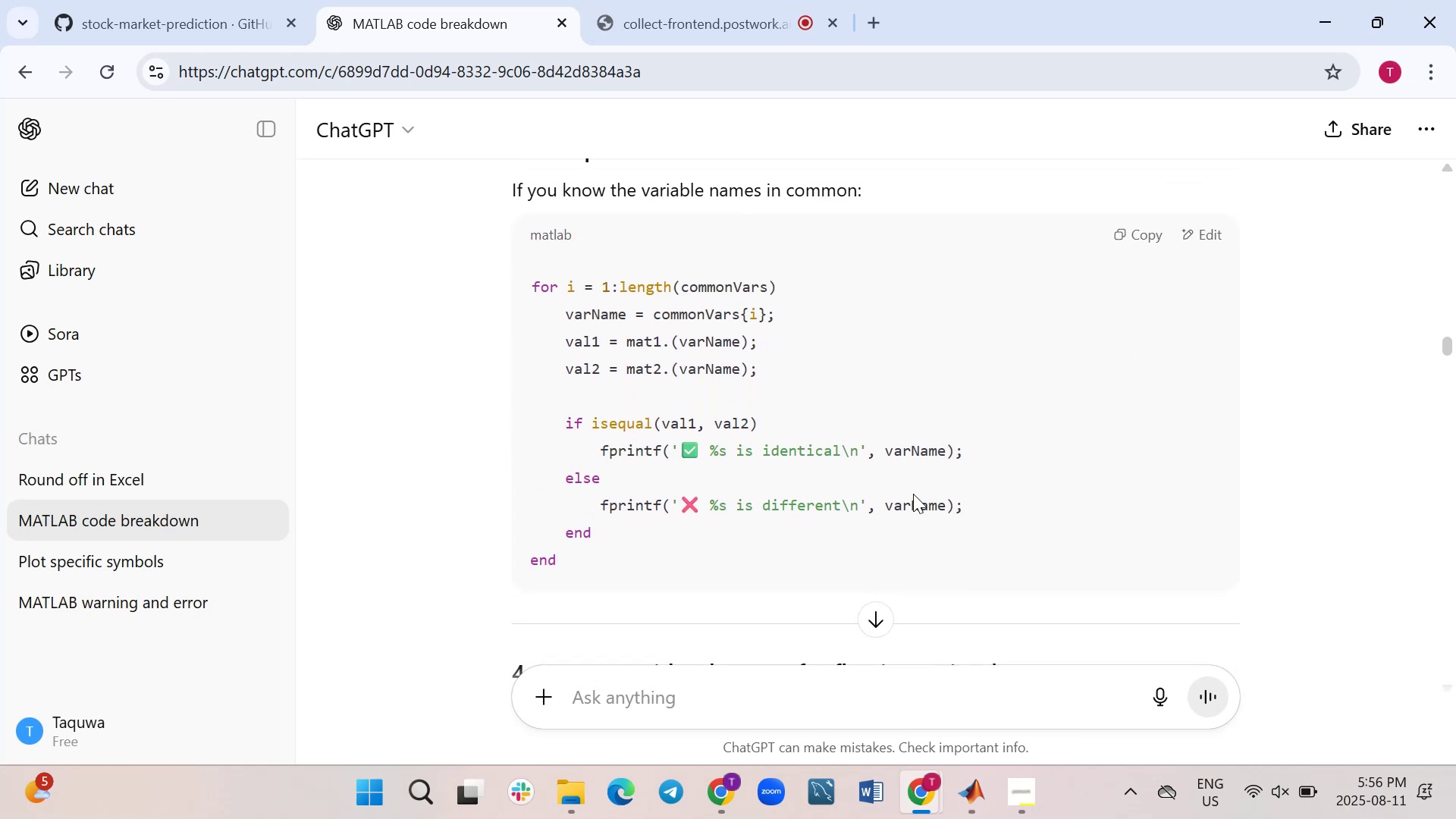 
scroll: coordinate [965, 494], scroll_direction: up, amount: 1.0
 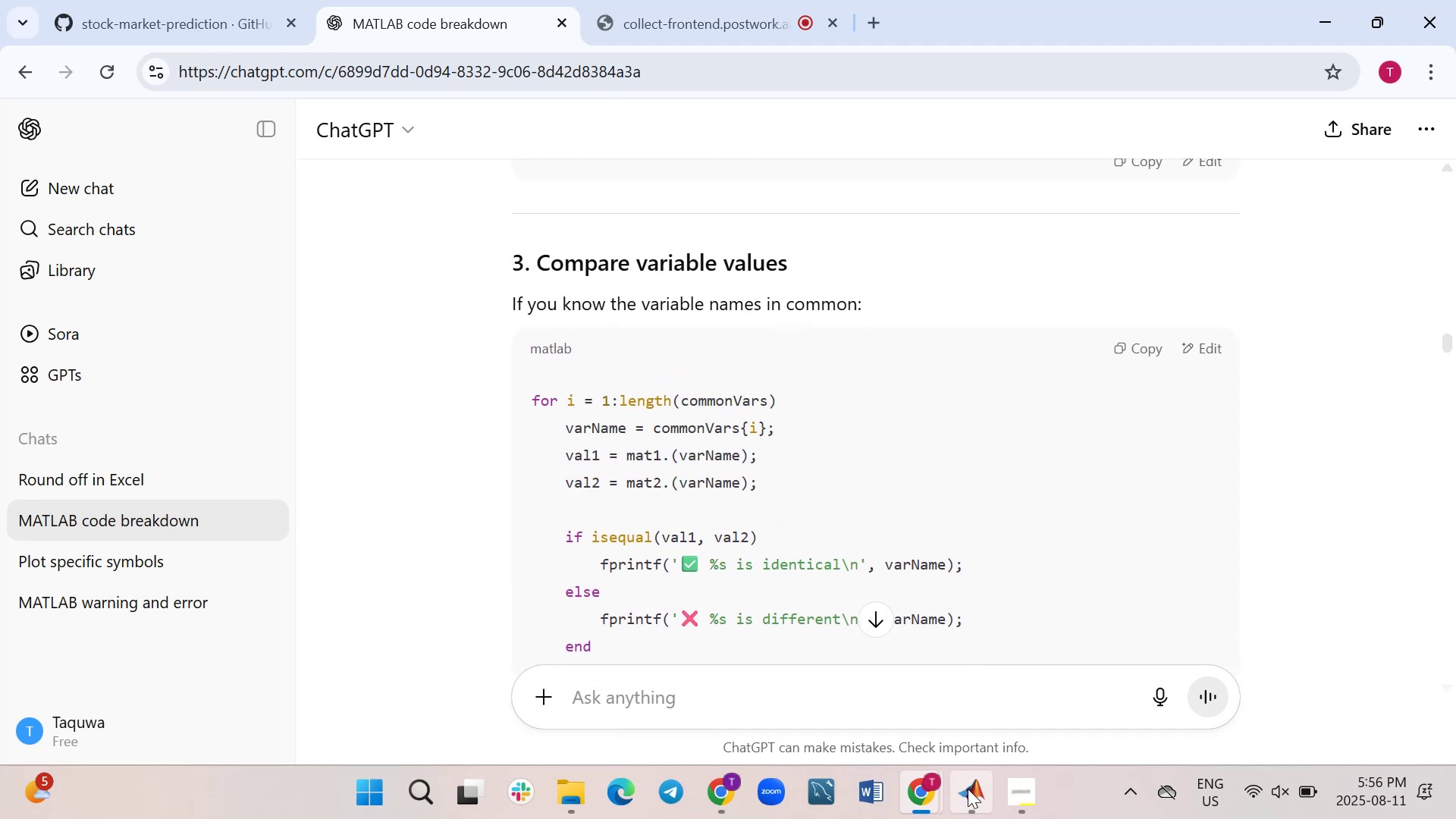 
left_click([935, 711])
 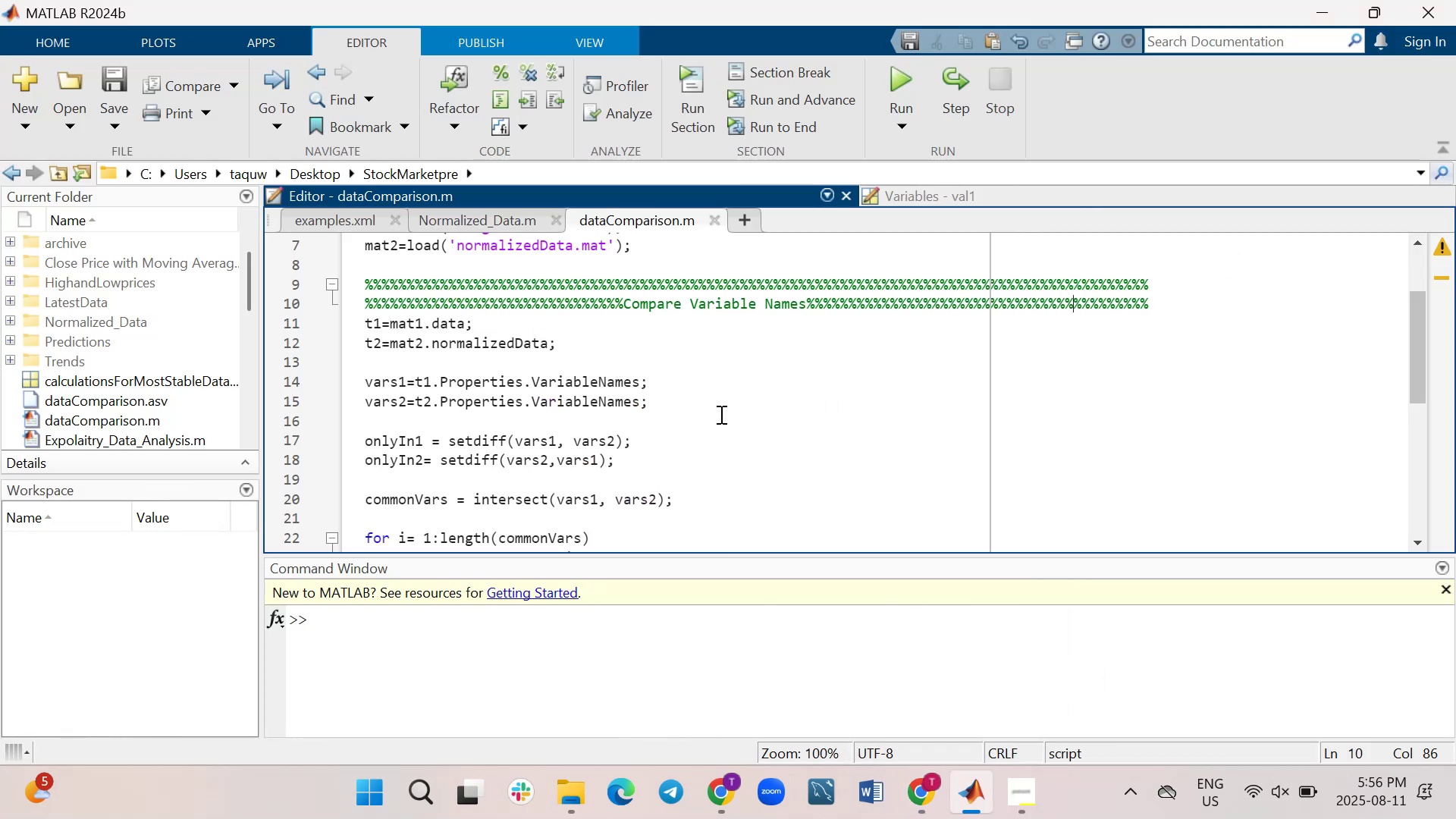 
scroll: coordinate [760, 433], scroll_direction: down, amount: 1.0
 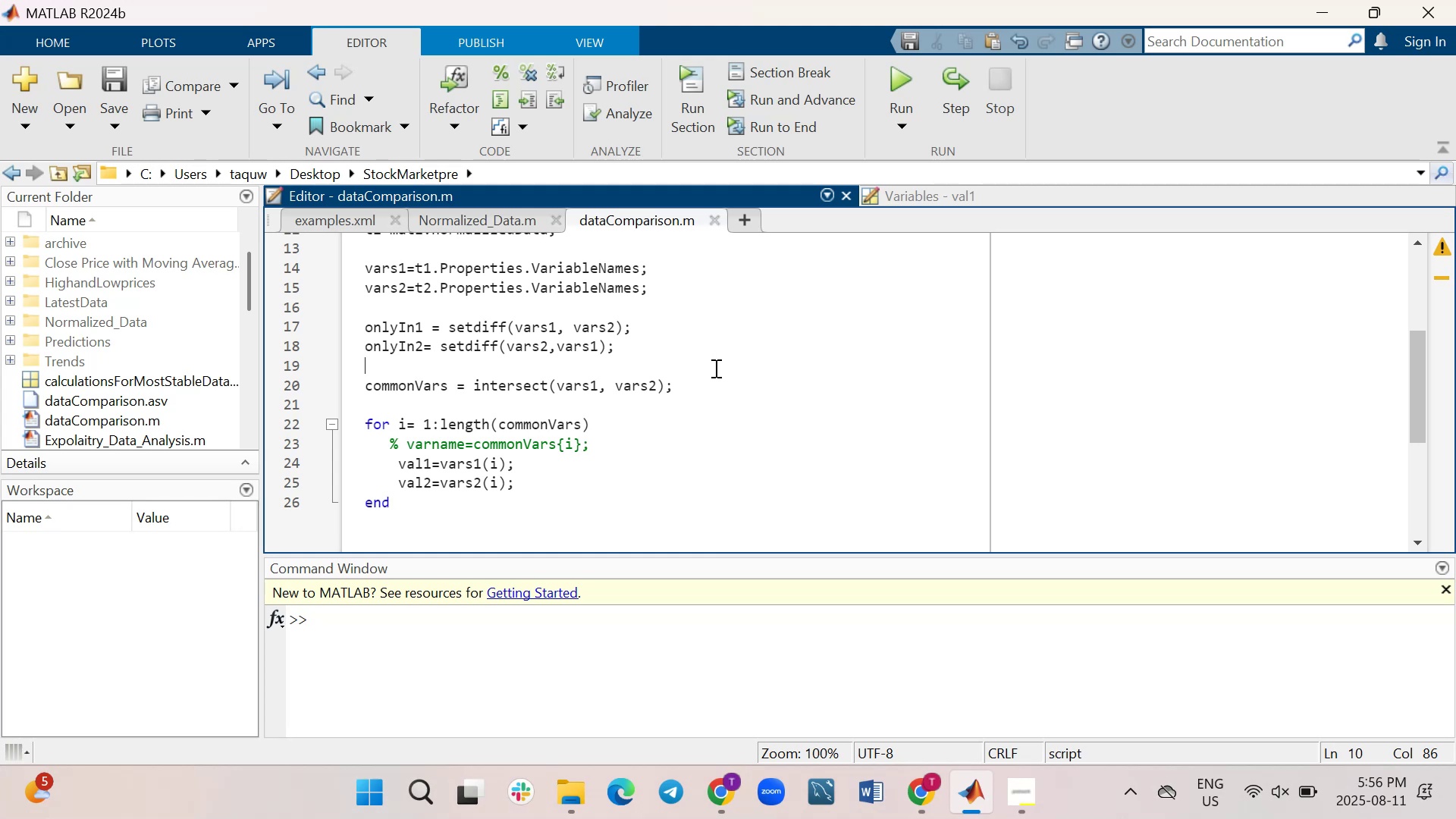 
wait(7.32)
 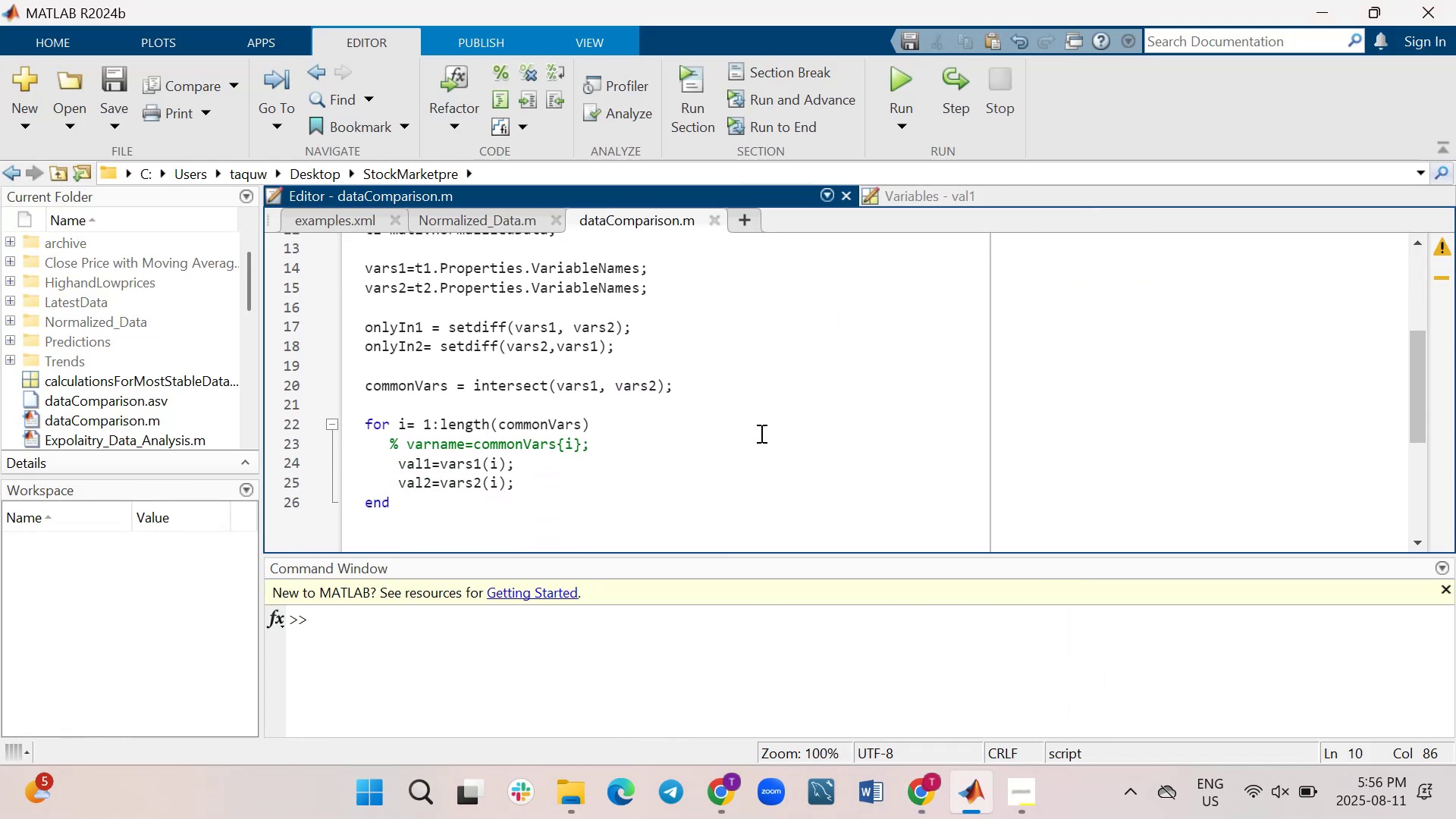 
key(Enter)
 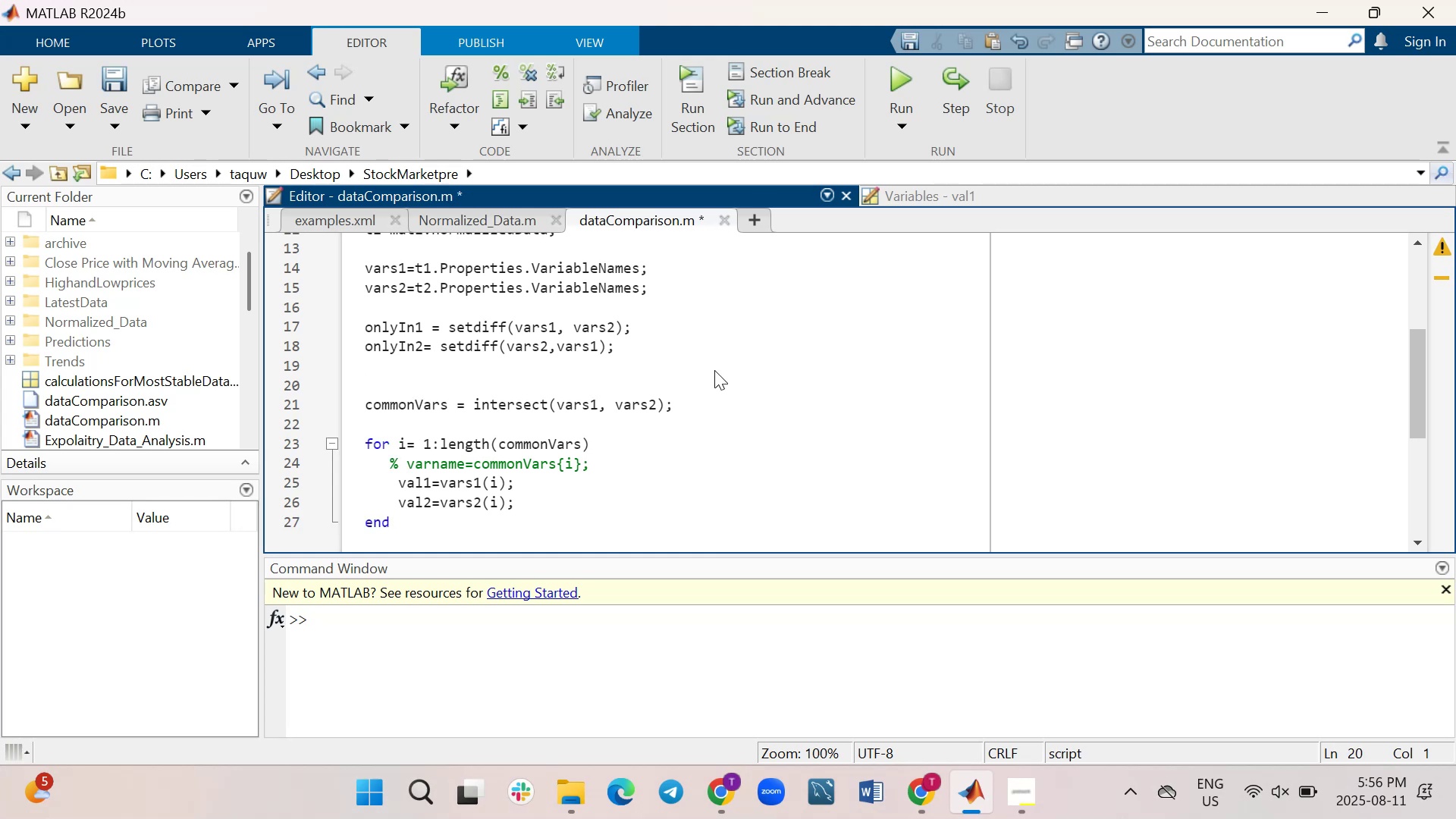 
hold_key(key=5, duration=1.51)
 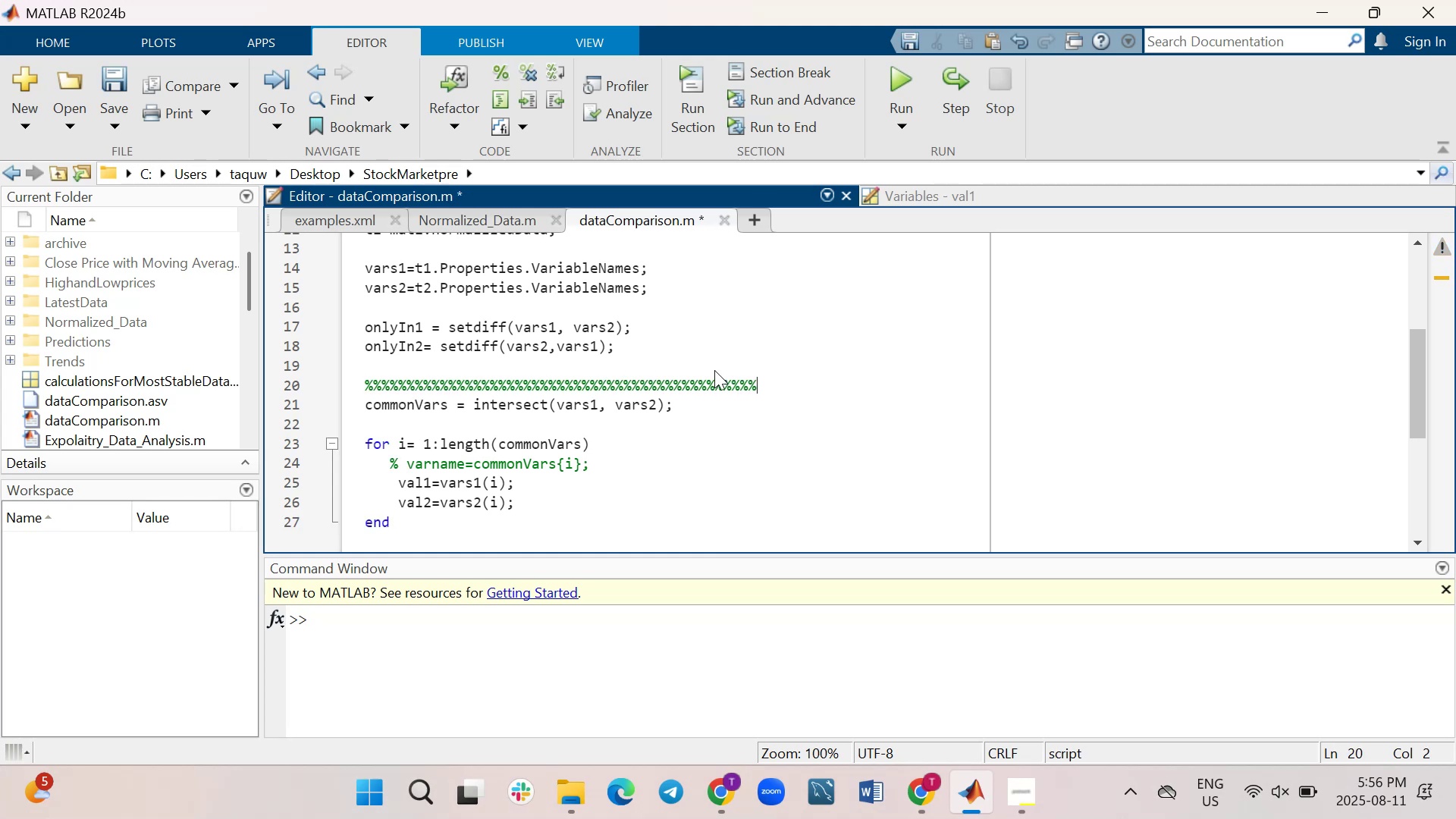 
hold_key(key=5, duration=1.5)
 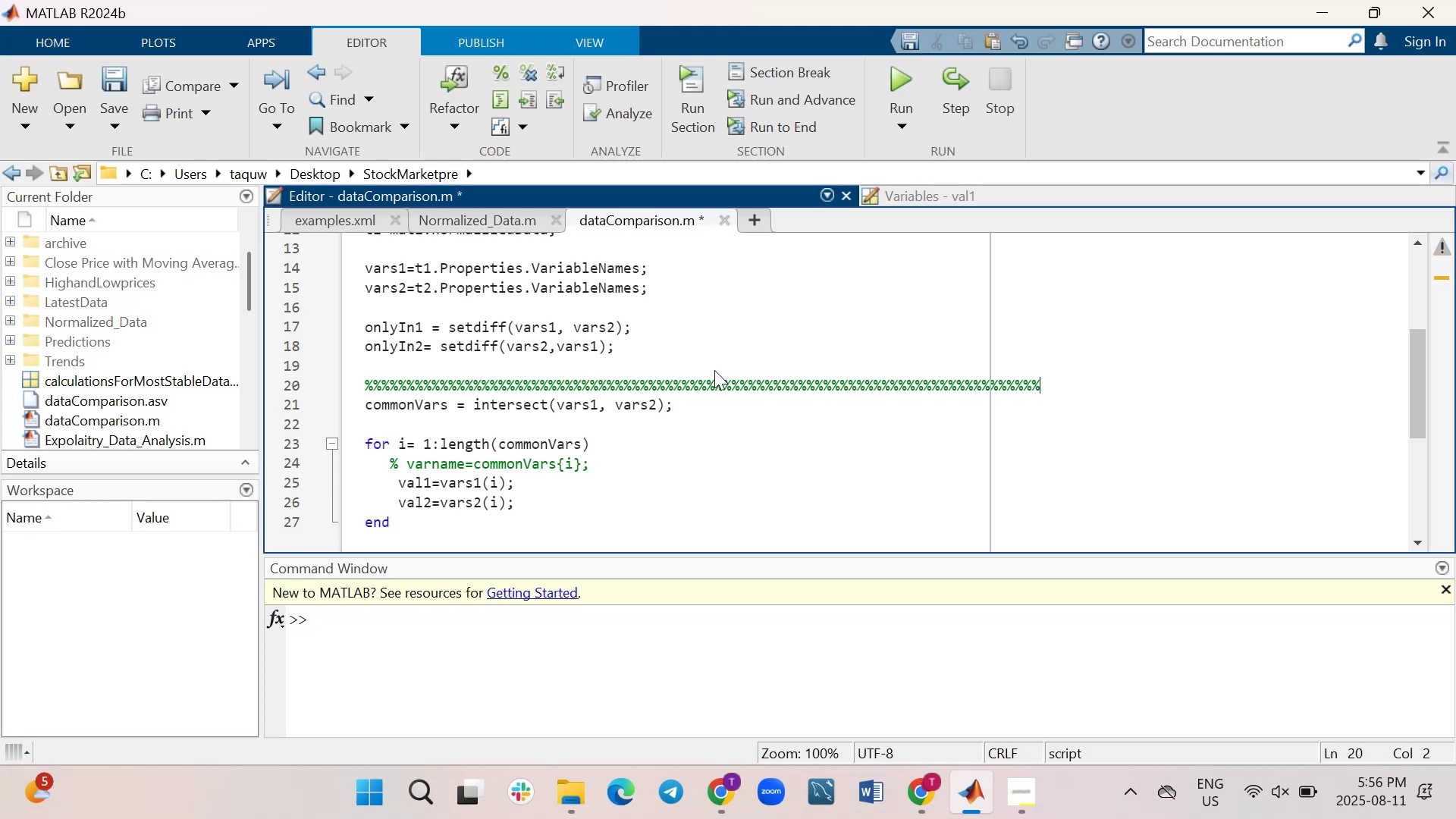 
type(%%)
 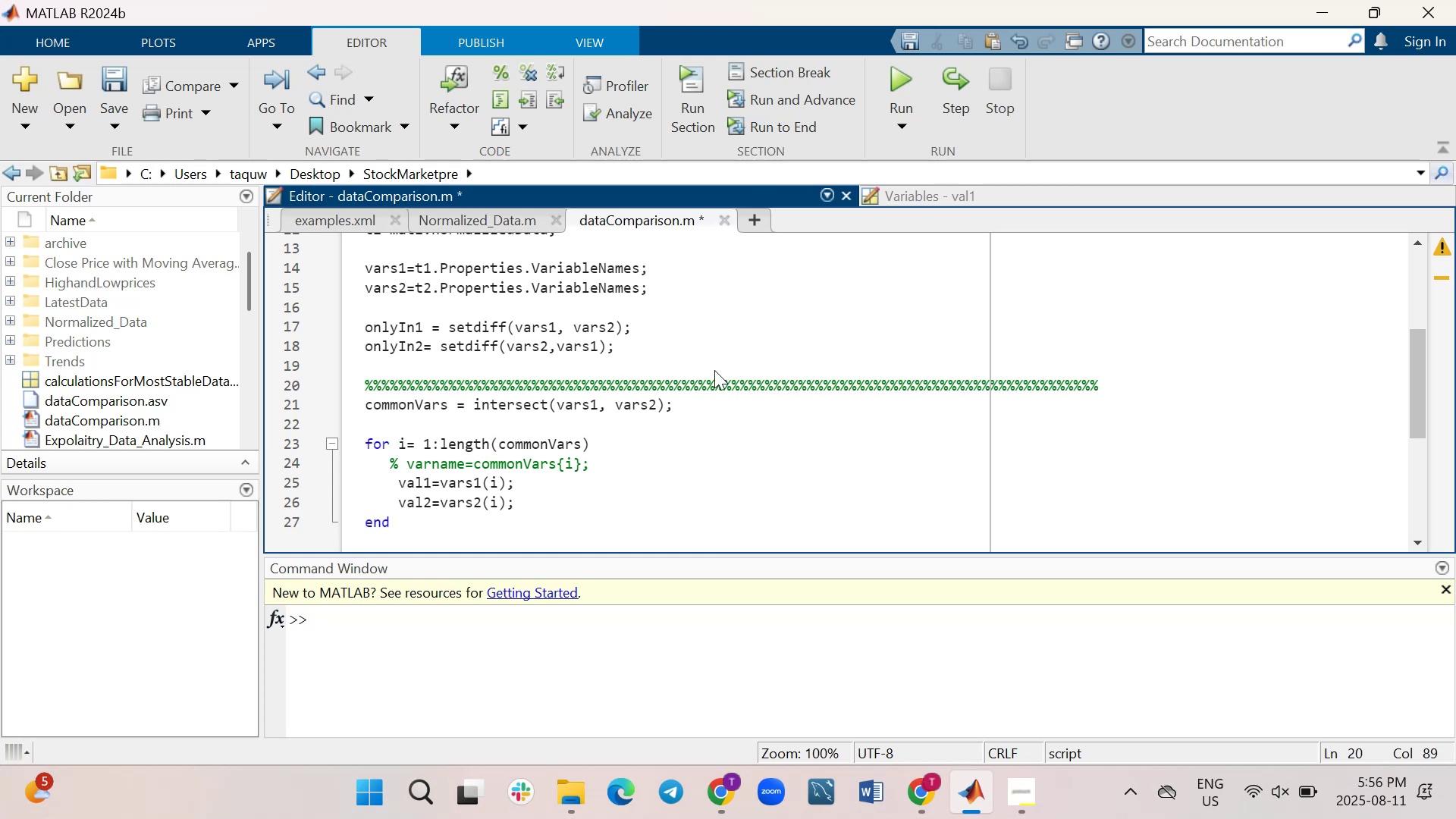 
key(Enter)
 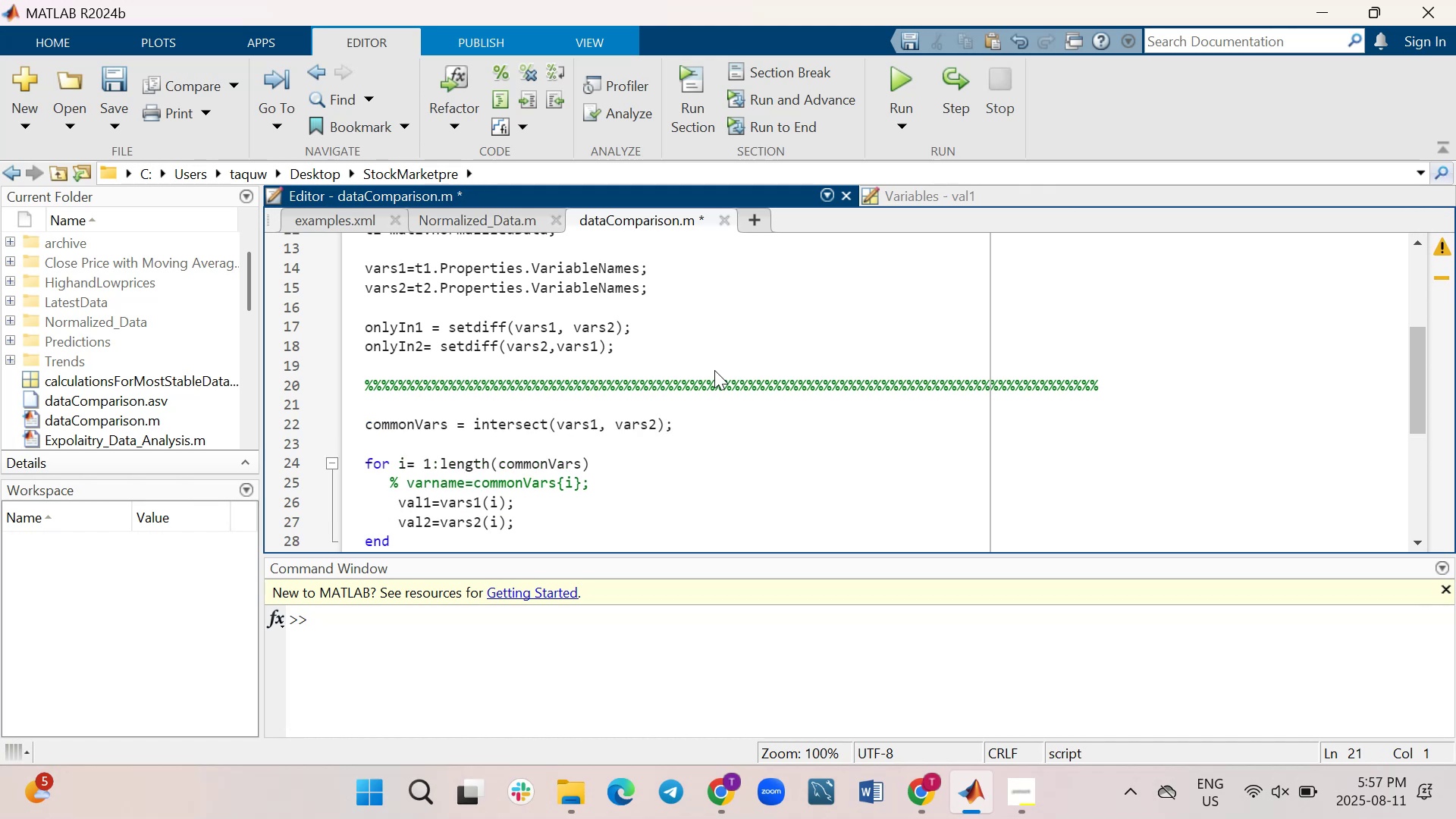 
hold_key(key=ShiftLeft, duration=1.18)
 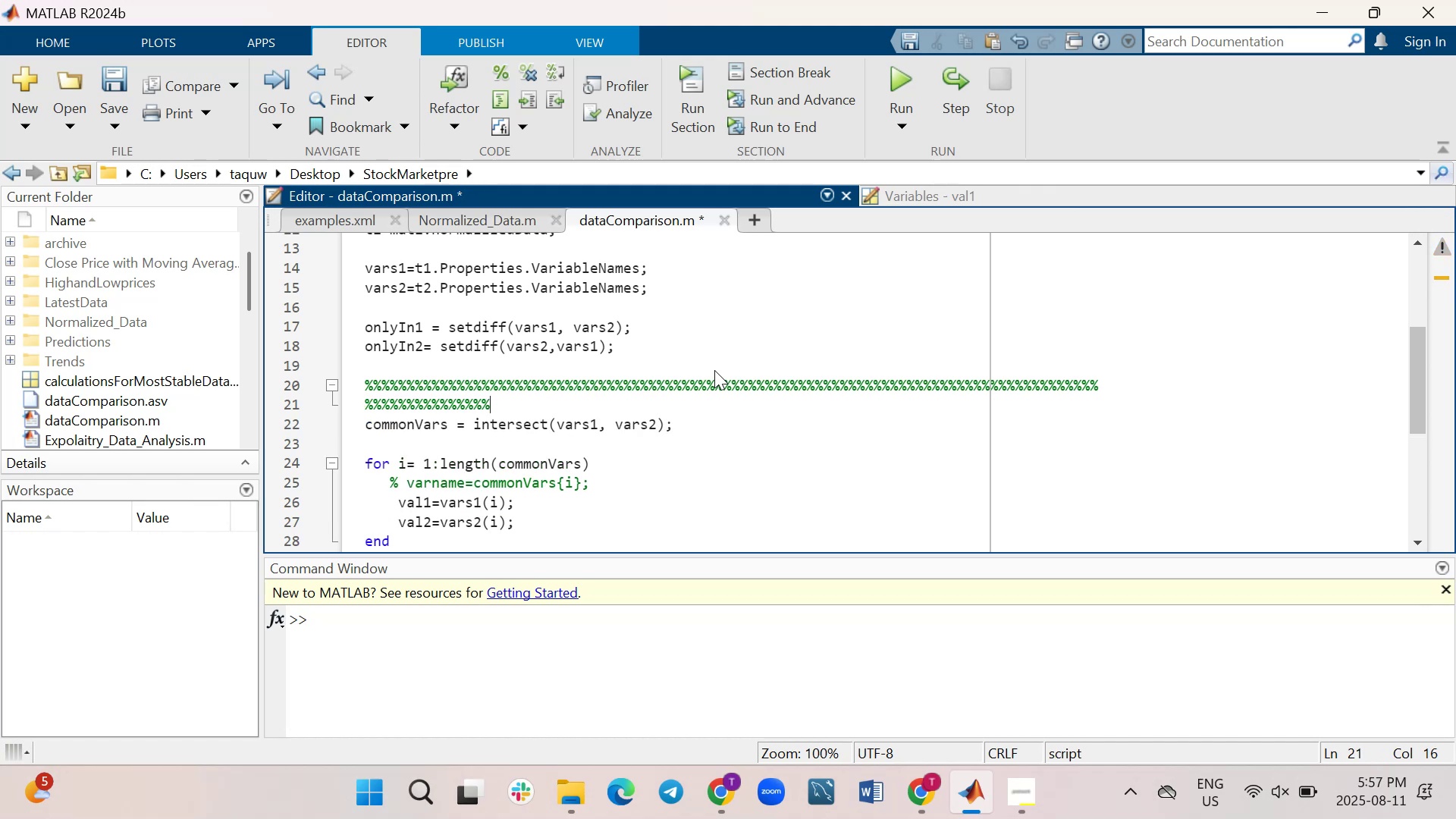 
hold_key(key=5, duration=0.89)
 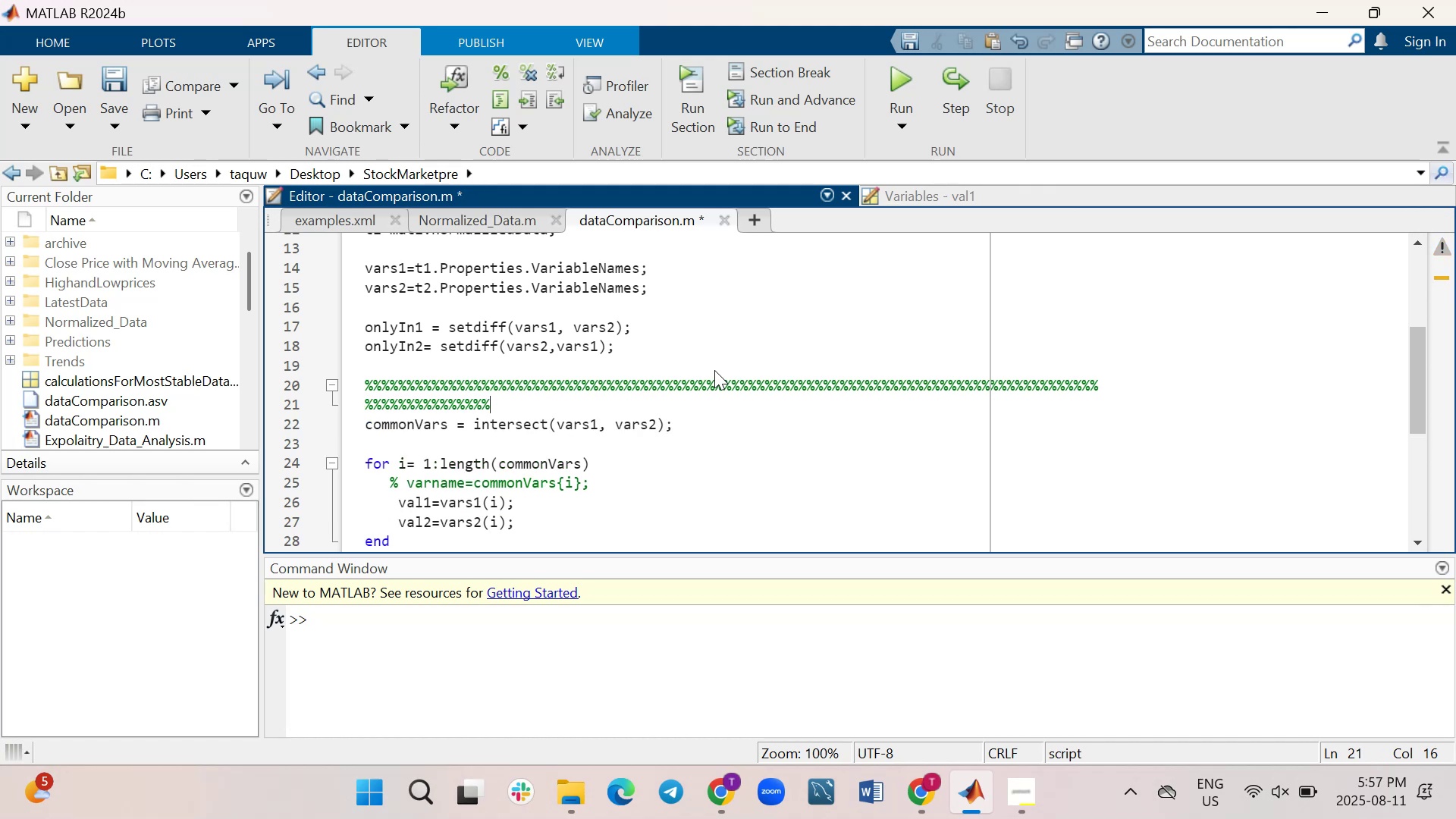 
type(Compare Variable vaalues)
key(Backspace)
key(Backspace)
key(Backspace)
key(Backspace)
key(Backspace)
type(lues)
 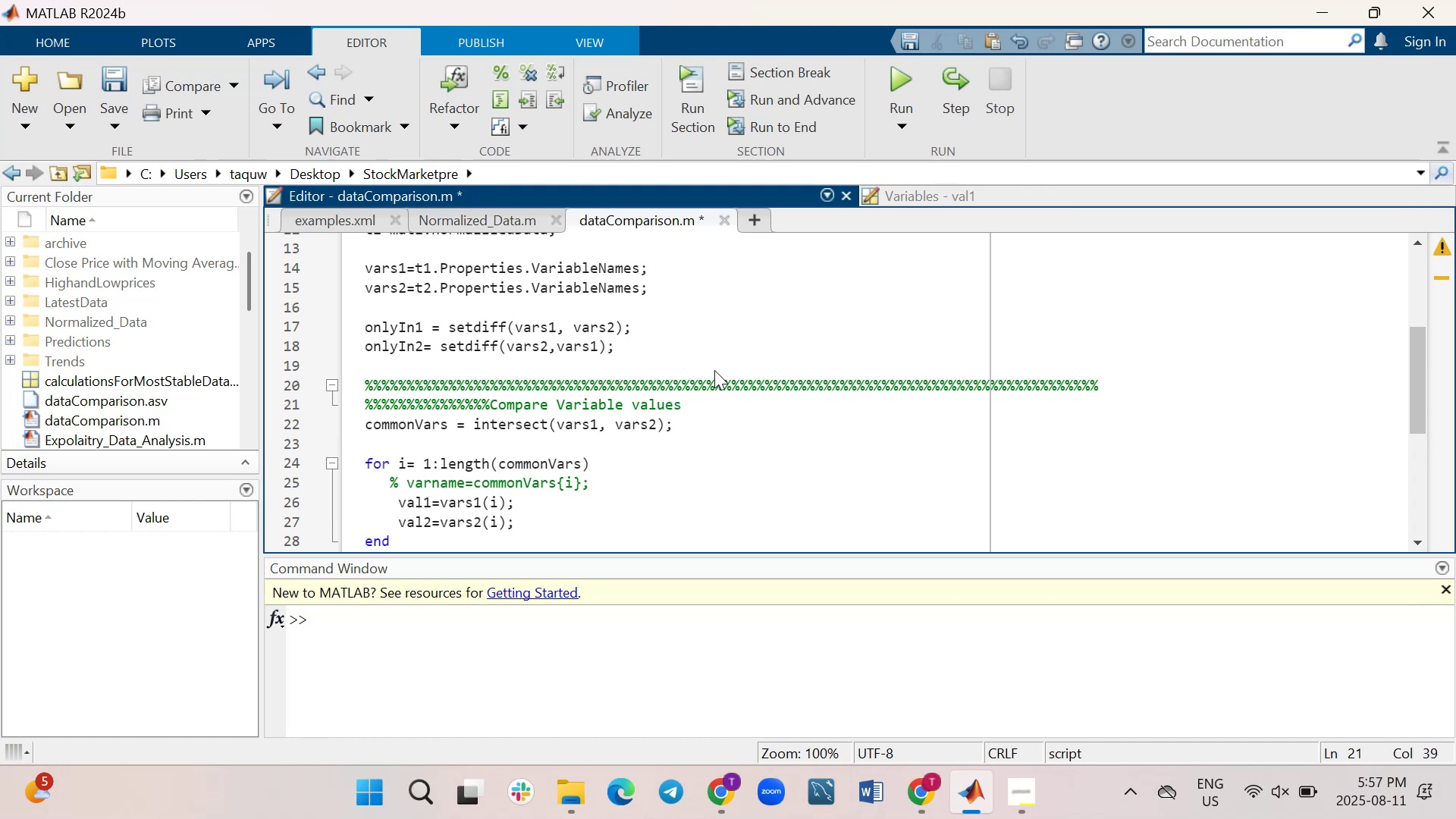 
hold_key(key=ArrowLeft, duration=0.8)
 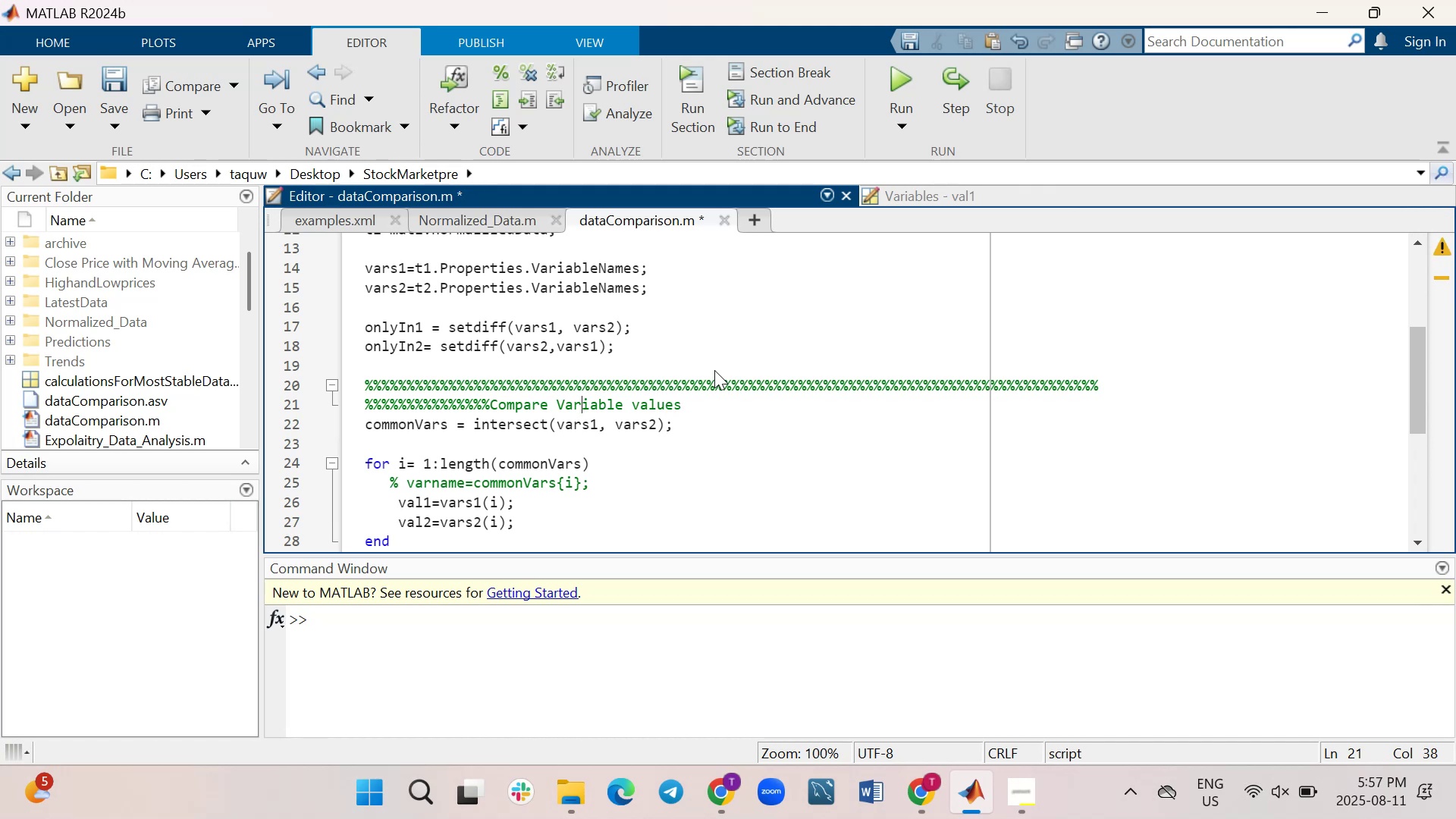 
key(ArrowLeft)
 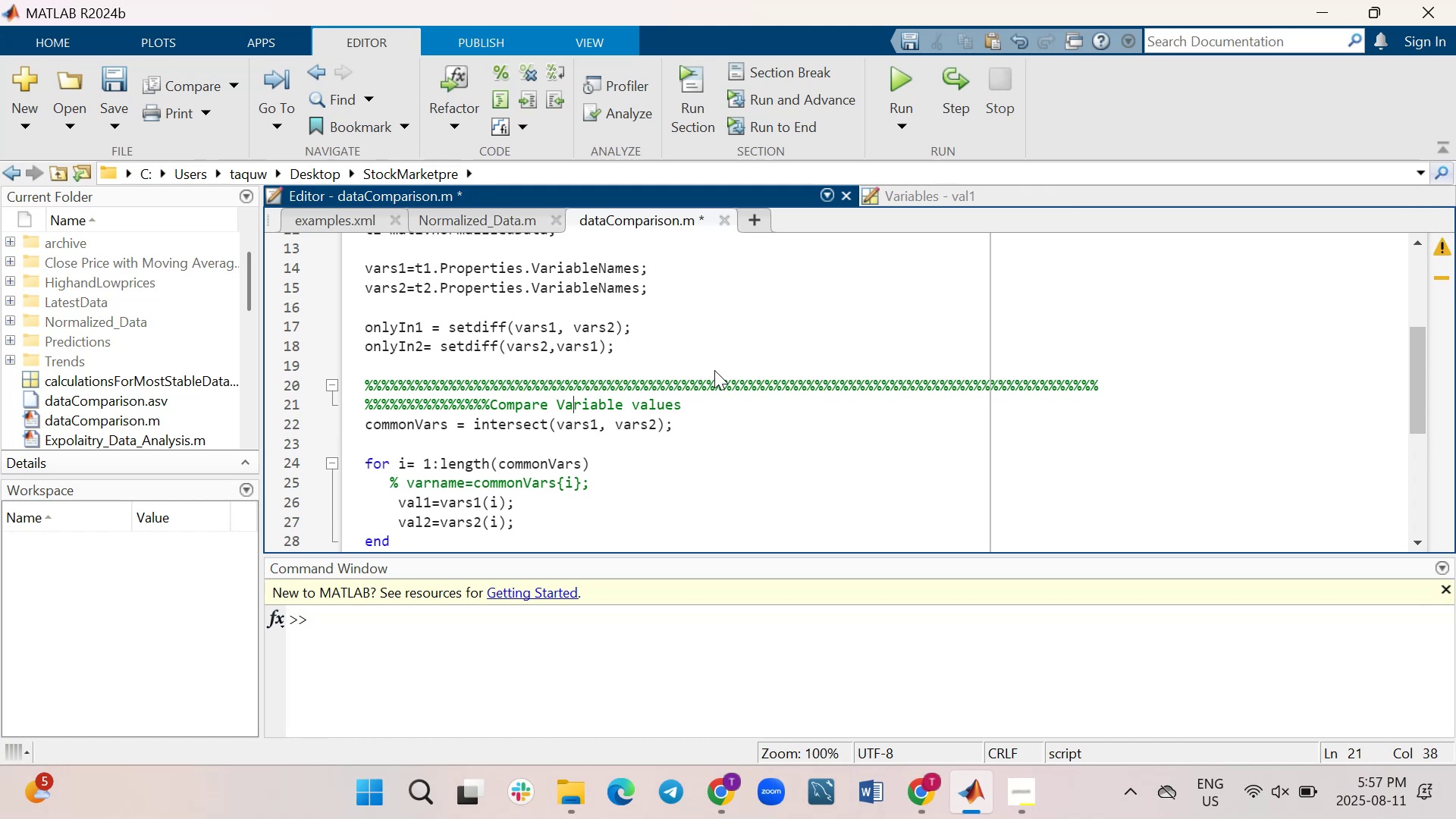 
key(ArrowLeft)
 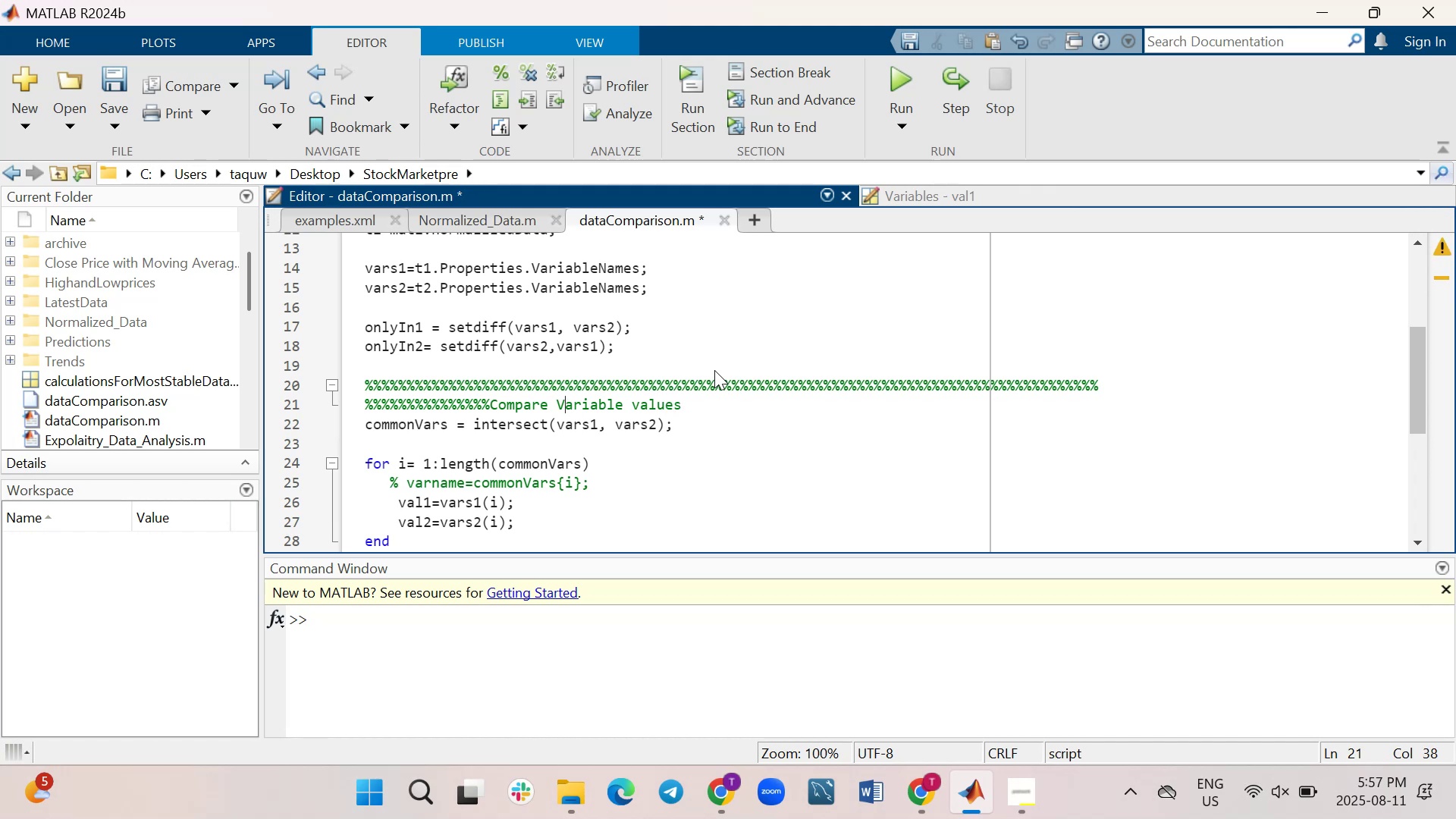 
key(ArrowLeft)
 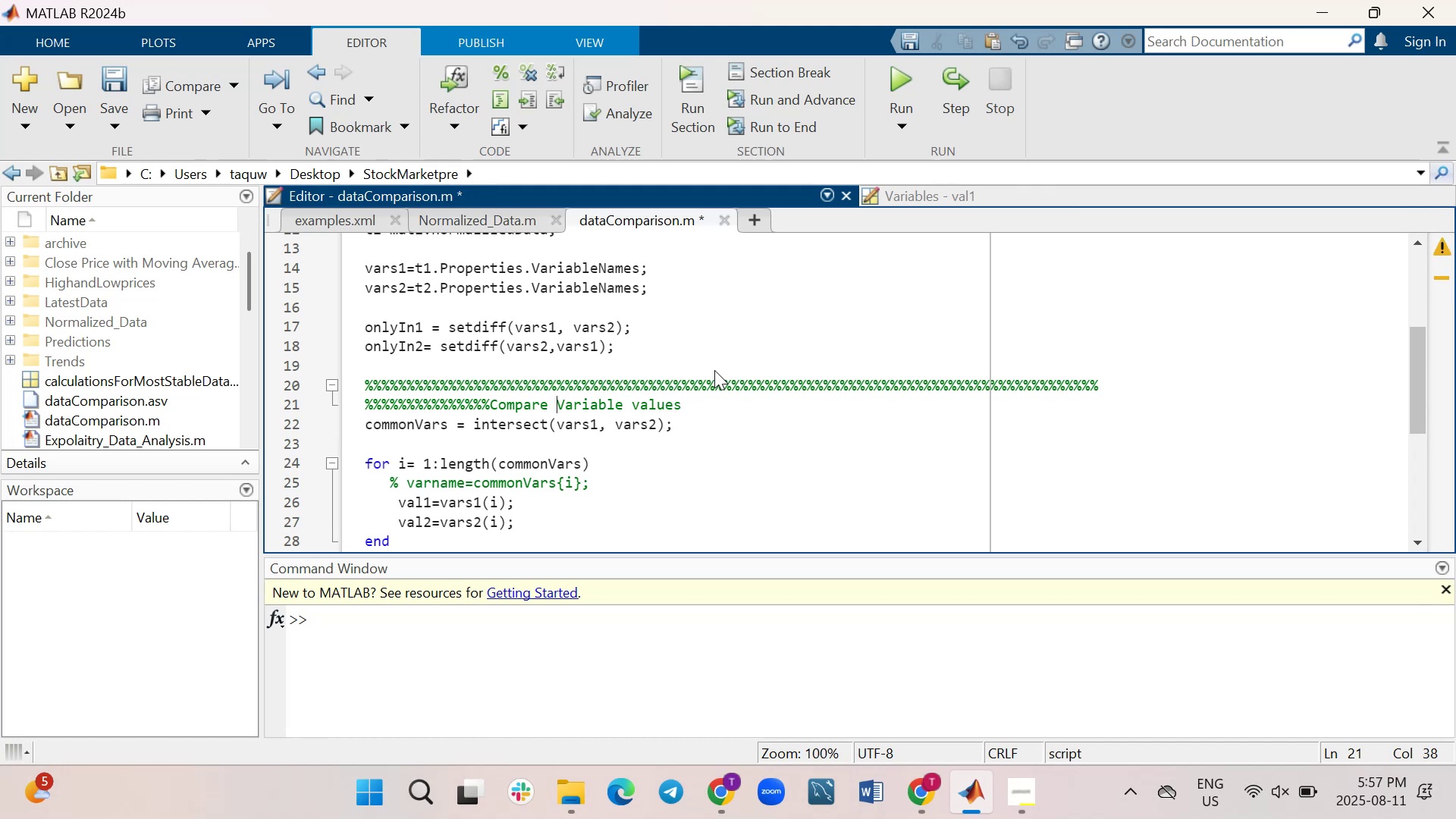 
key(ArrowLeft)
 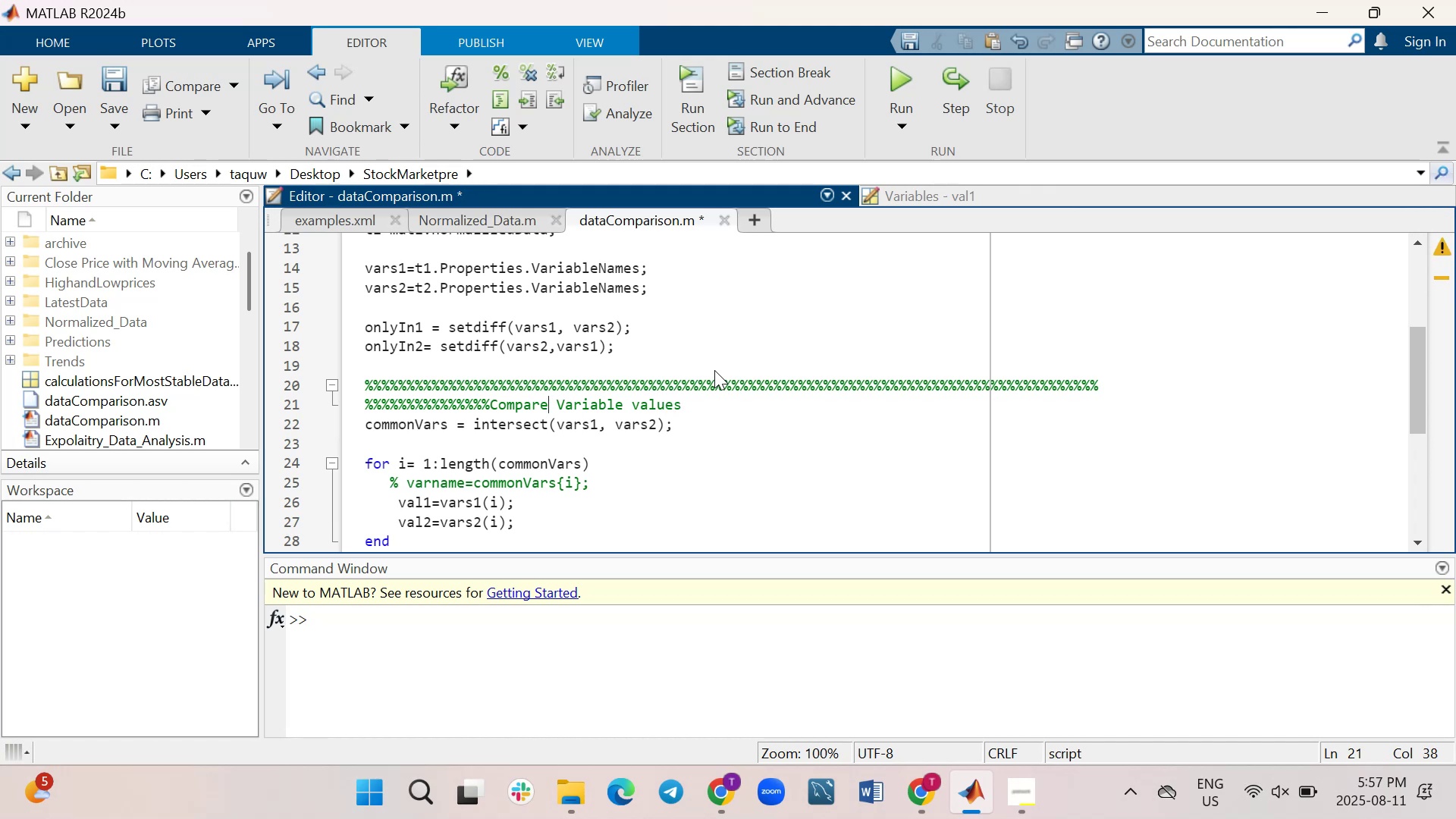 
key(ArrowLeft)
 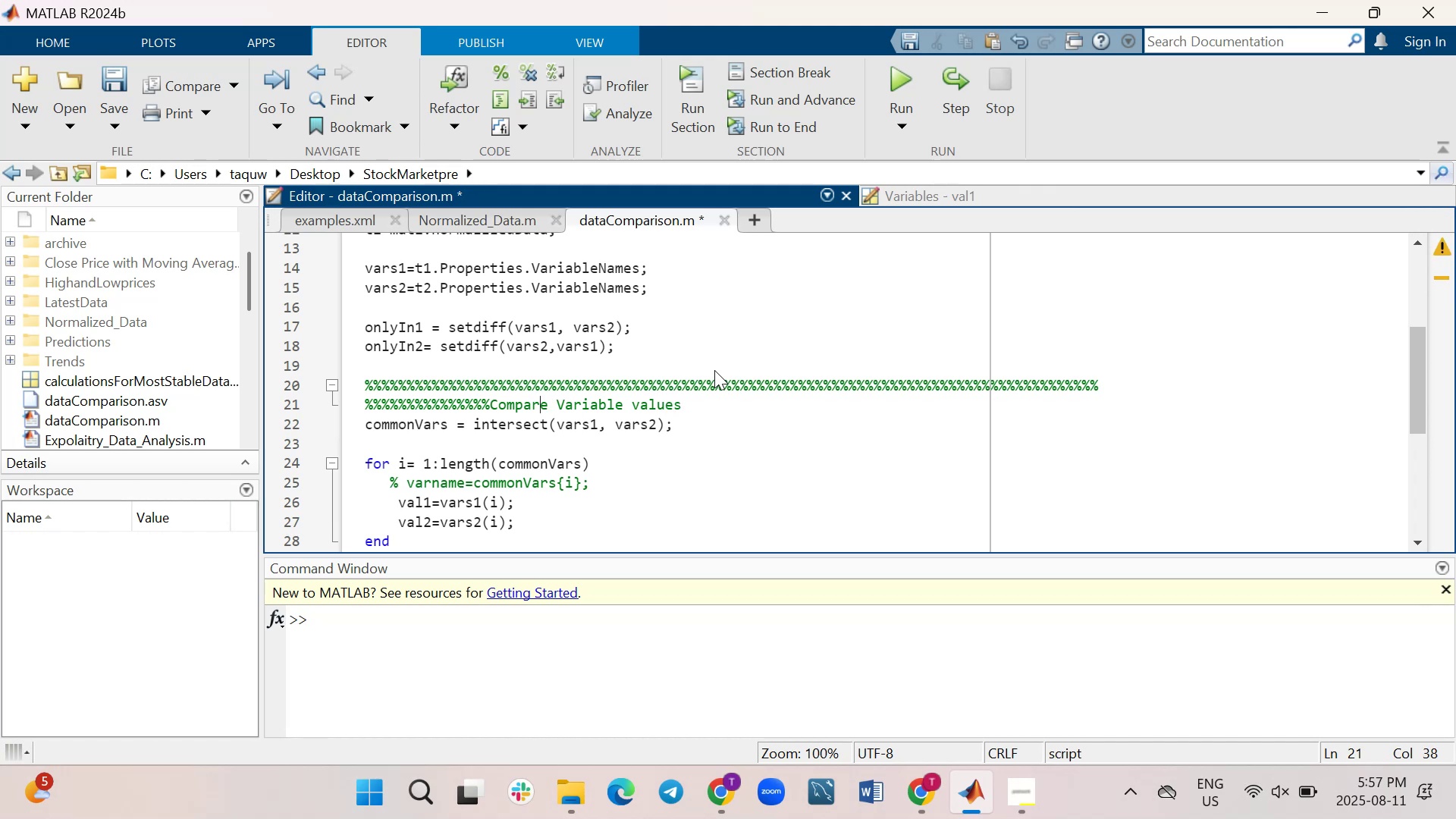 
key(ArrowLeft)
 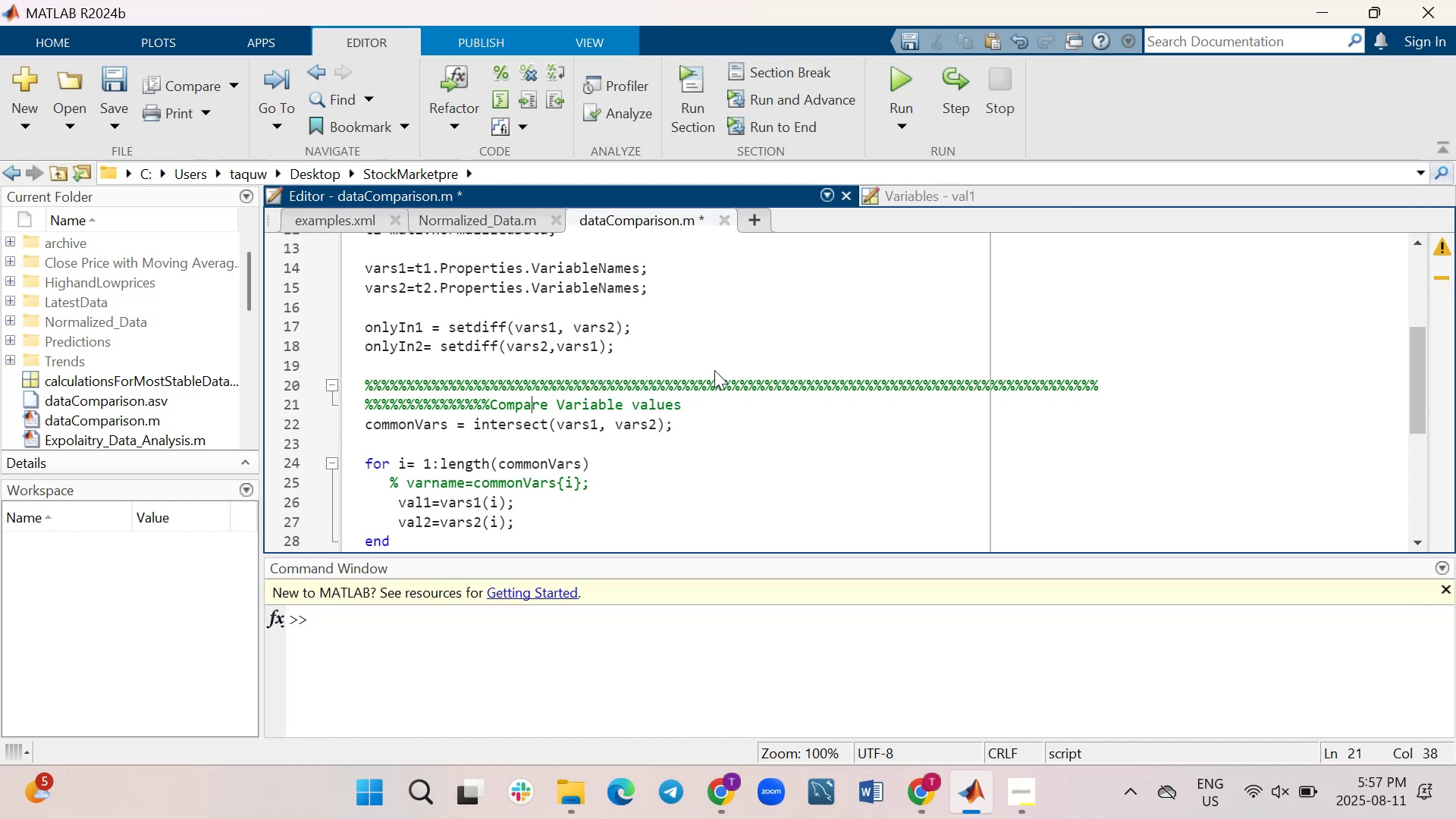 
key(ArrowLeft)
 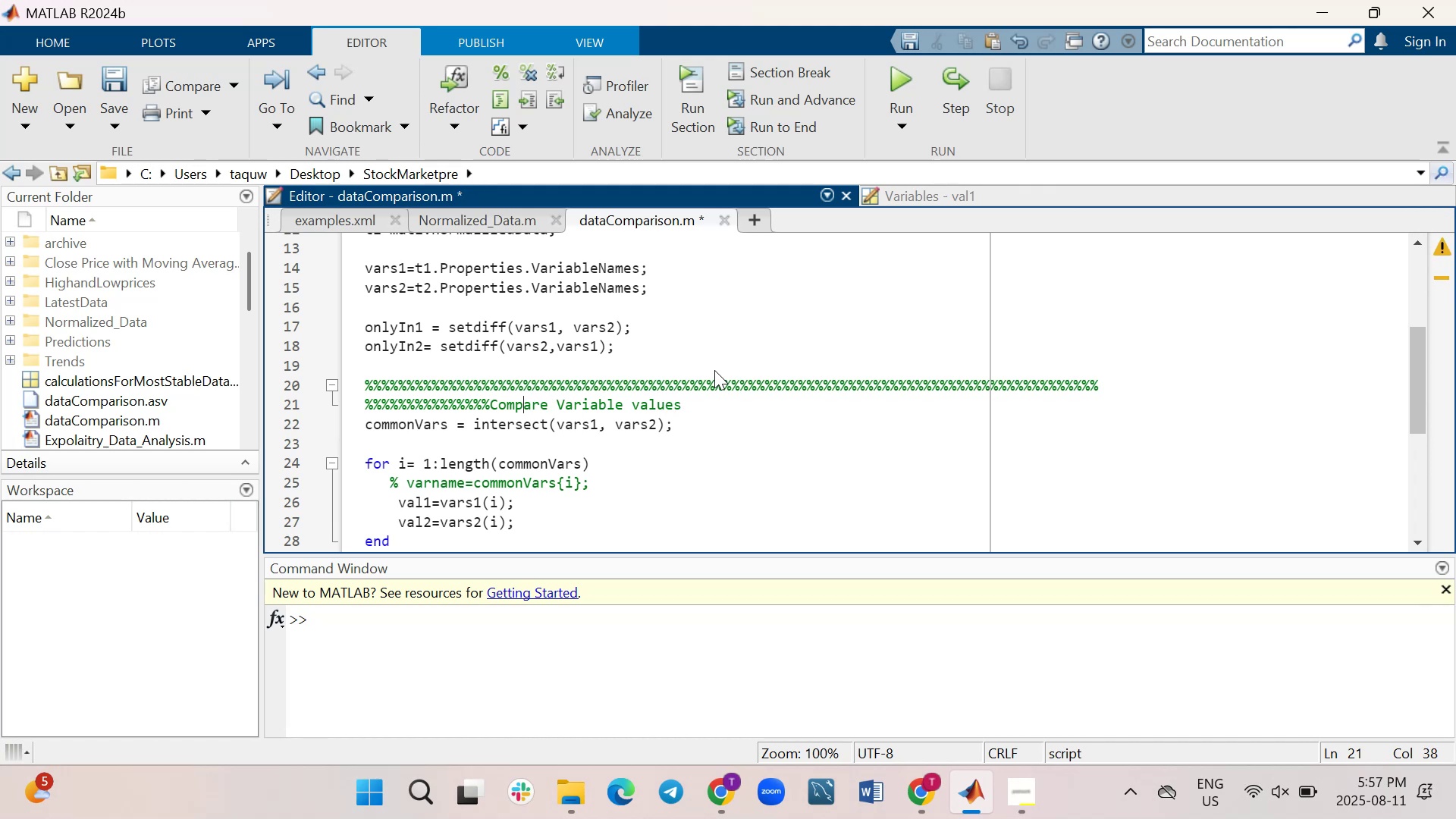 
key(ArrowLeft)
 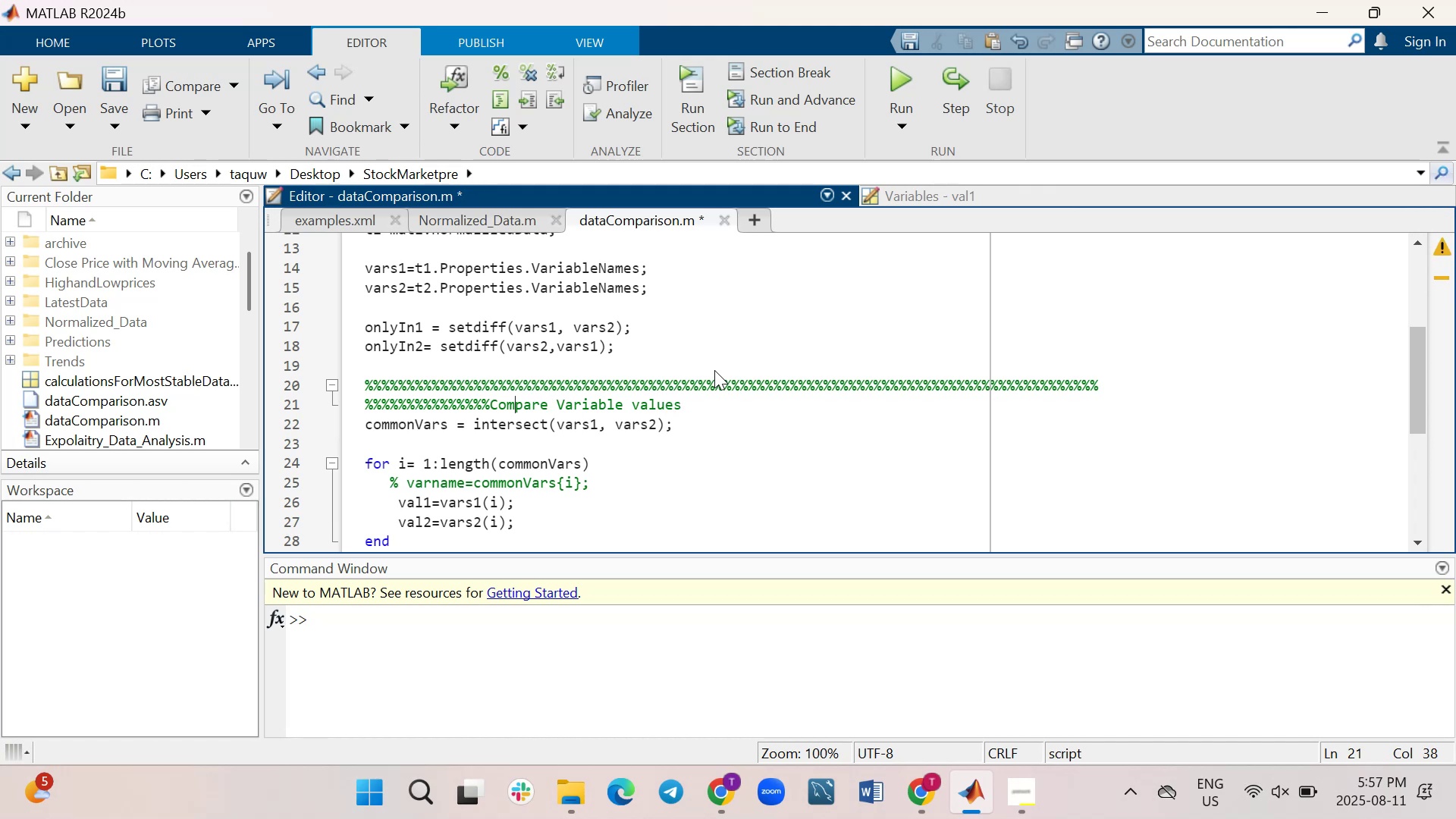 
key(ArrowLeft)
 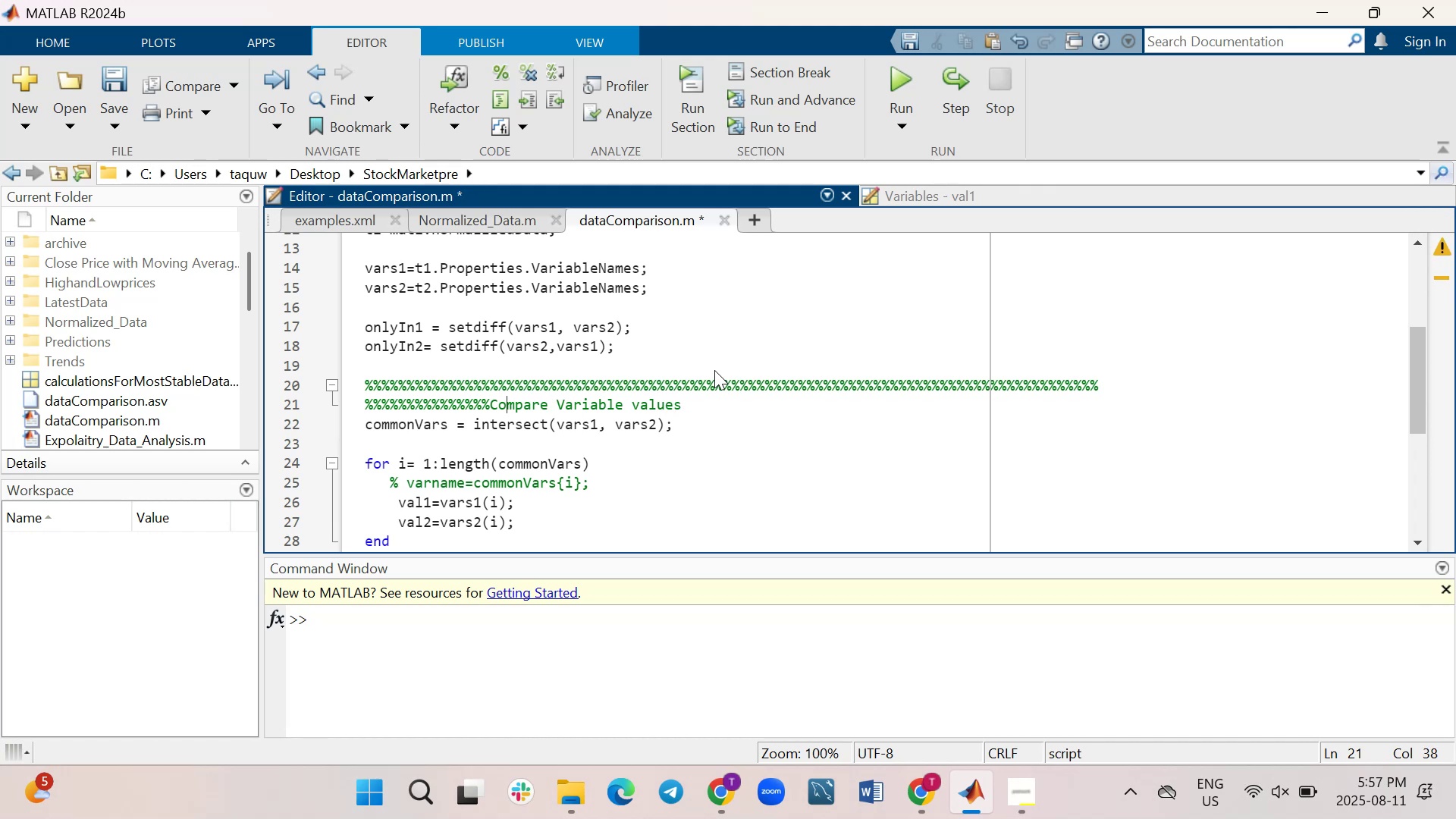 
key(ArrowLeft)
 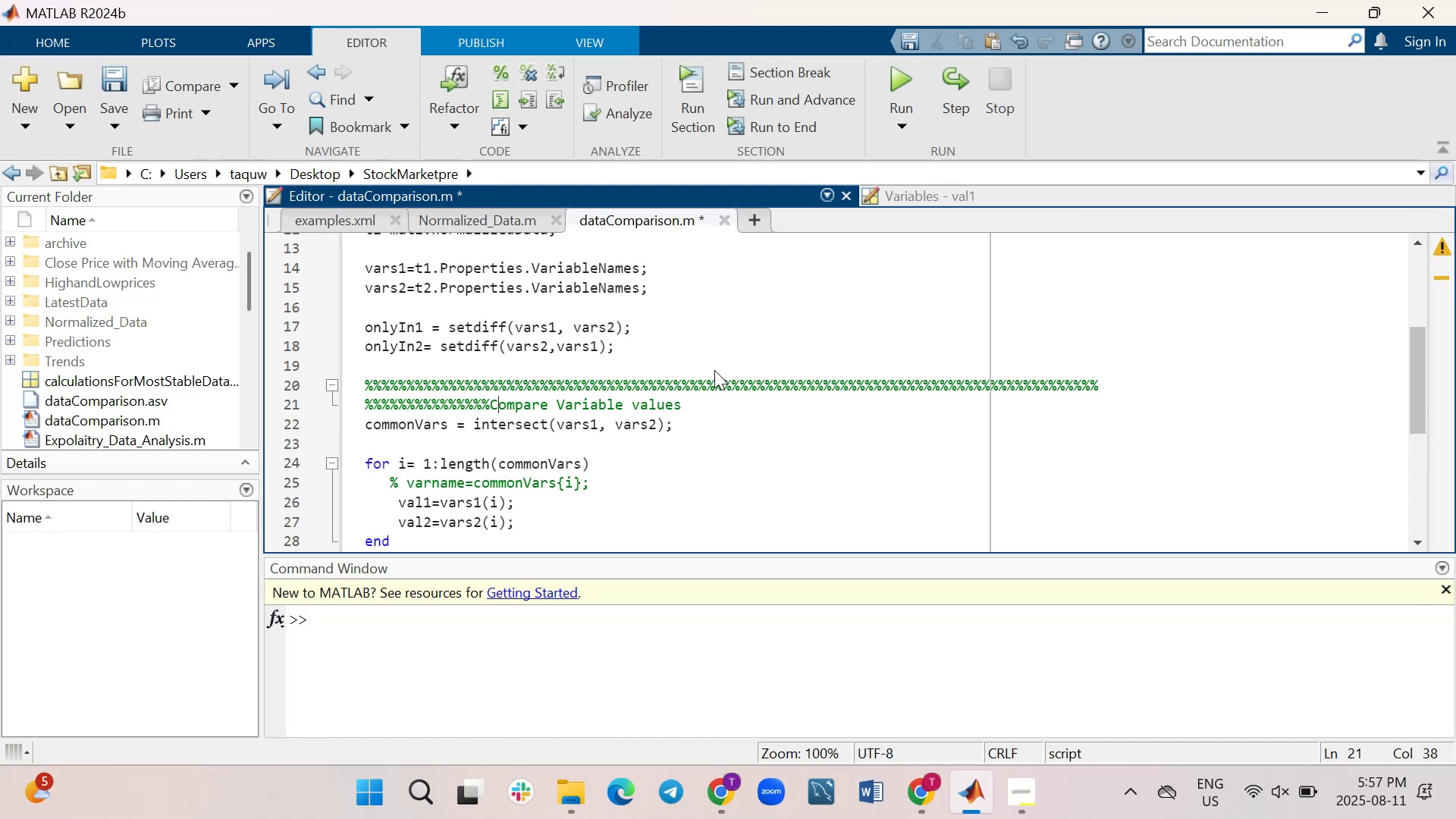 
key(ArrowLeft)
 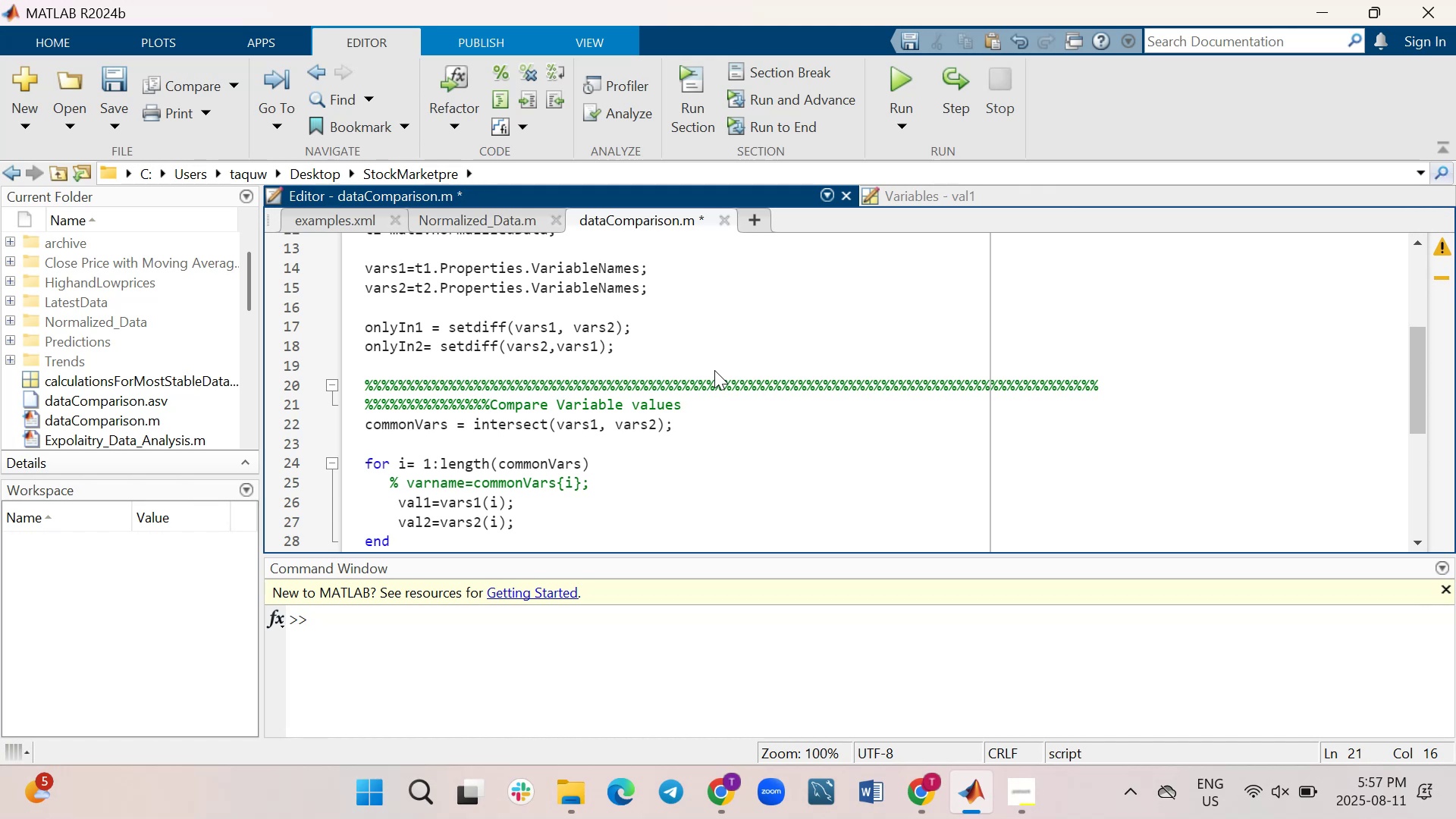 
hold_key(key=ShiftLeft, duration=1.52)
 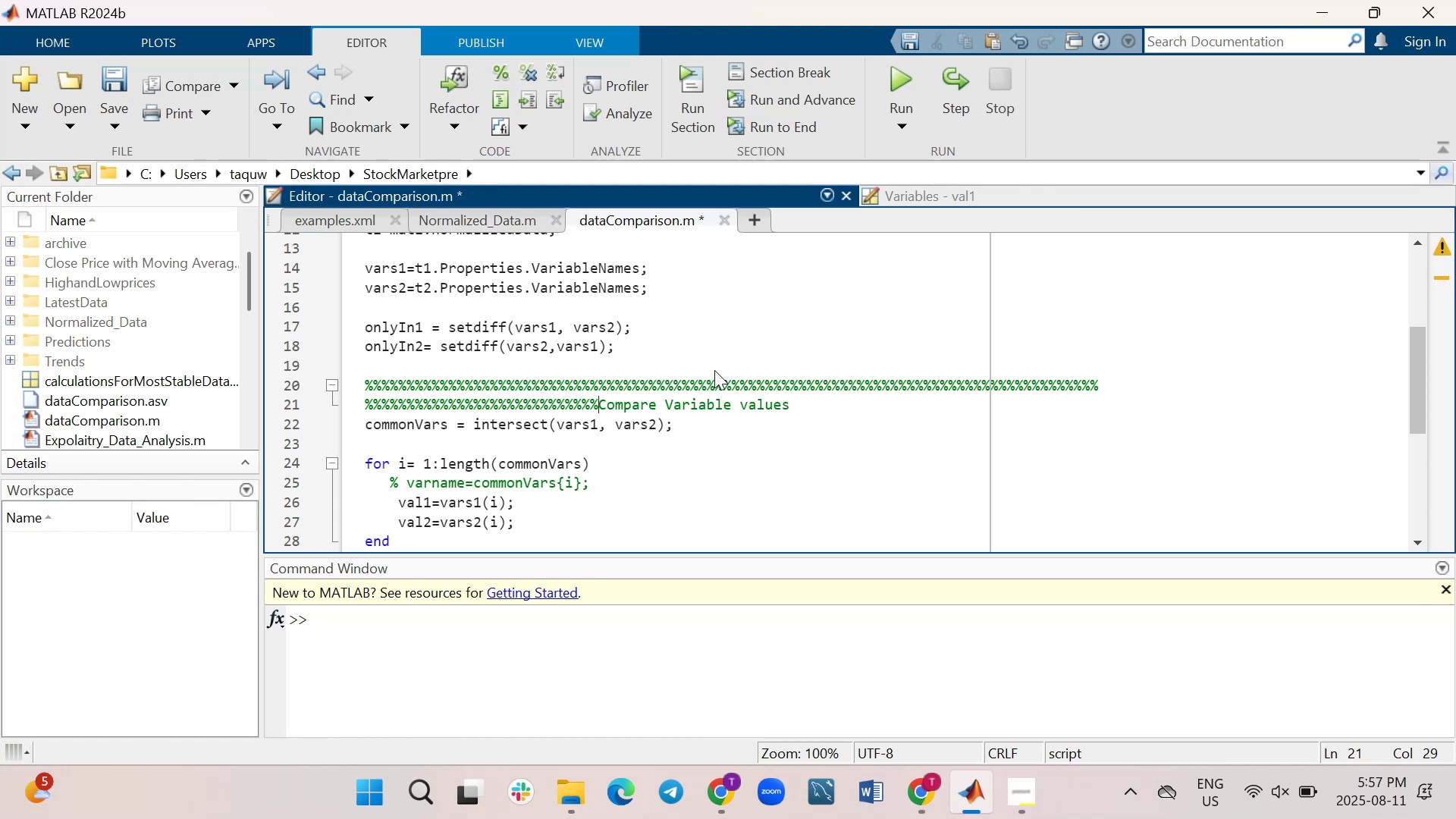 
hold_key(key=5, duration=0.82)
 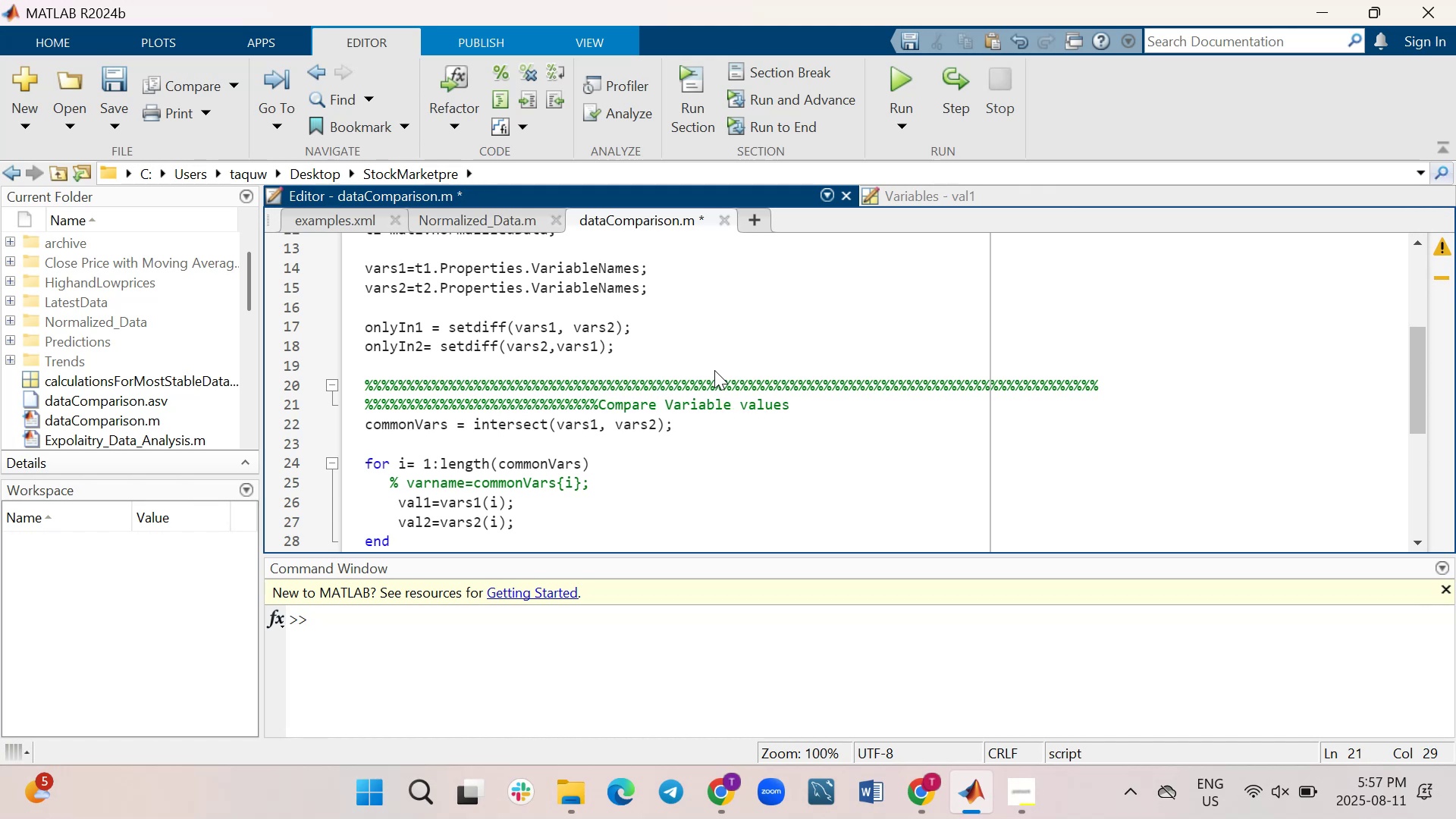 
hold_key(key=ArrowRight, duration=1.02)
 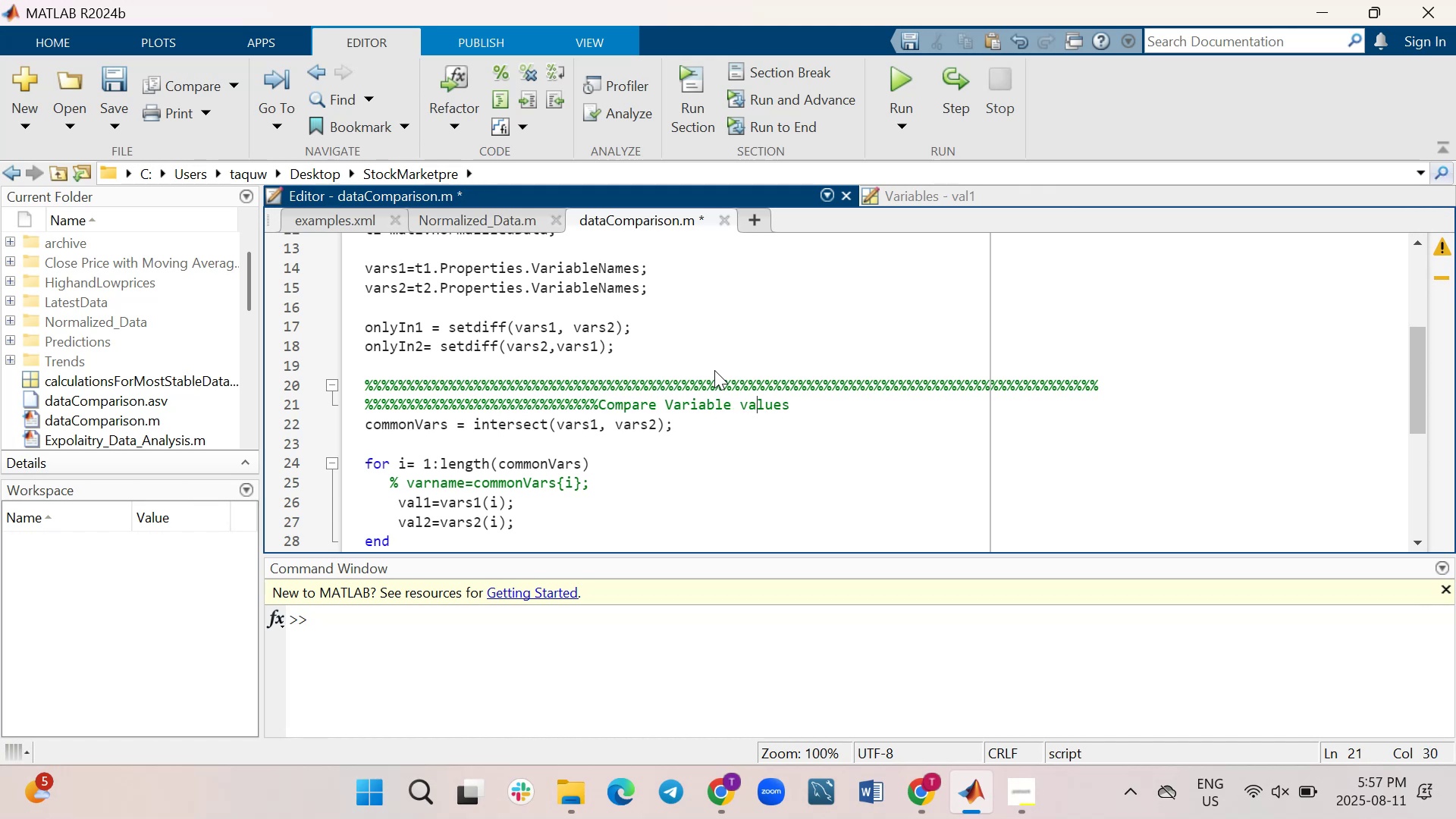 
key(ArrowRight)
 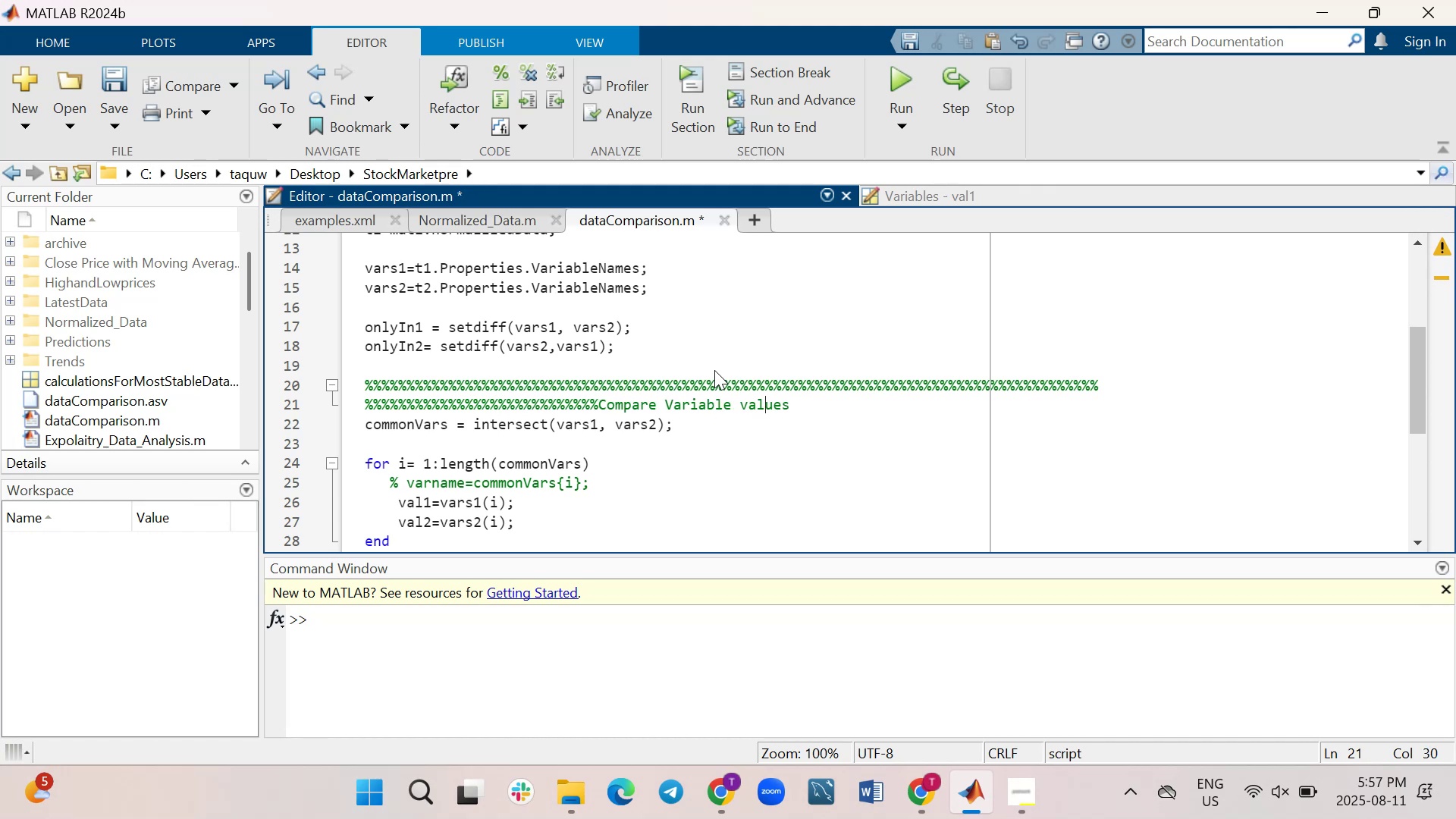 
key(ArrowRight)
 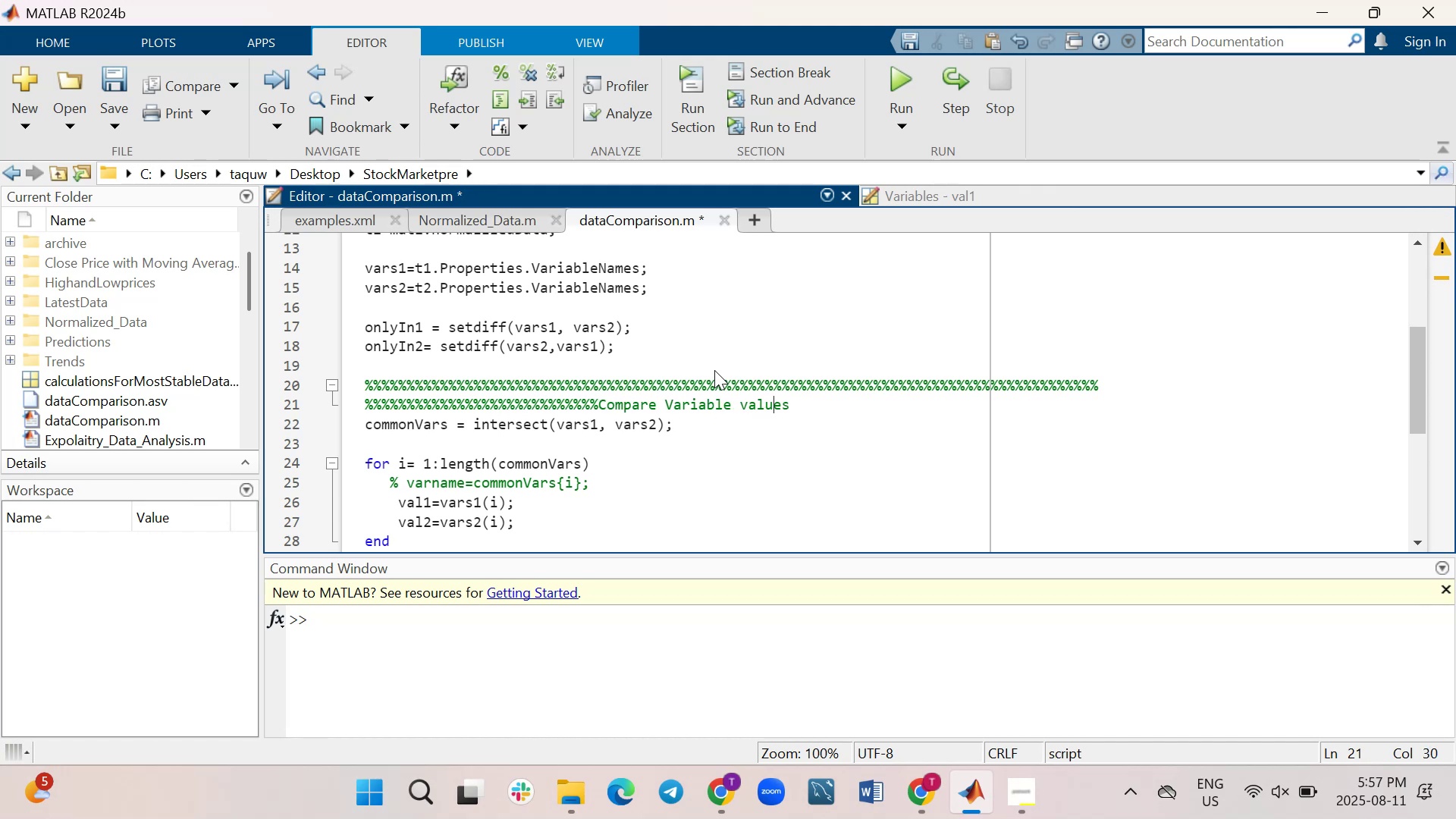 
key(ArrowRight)
 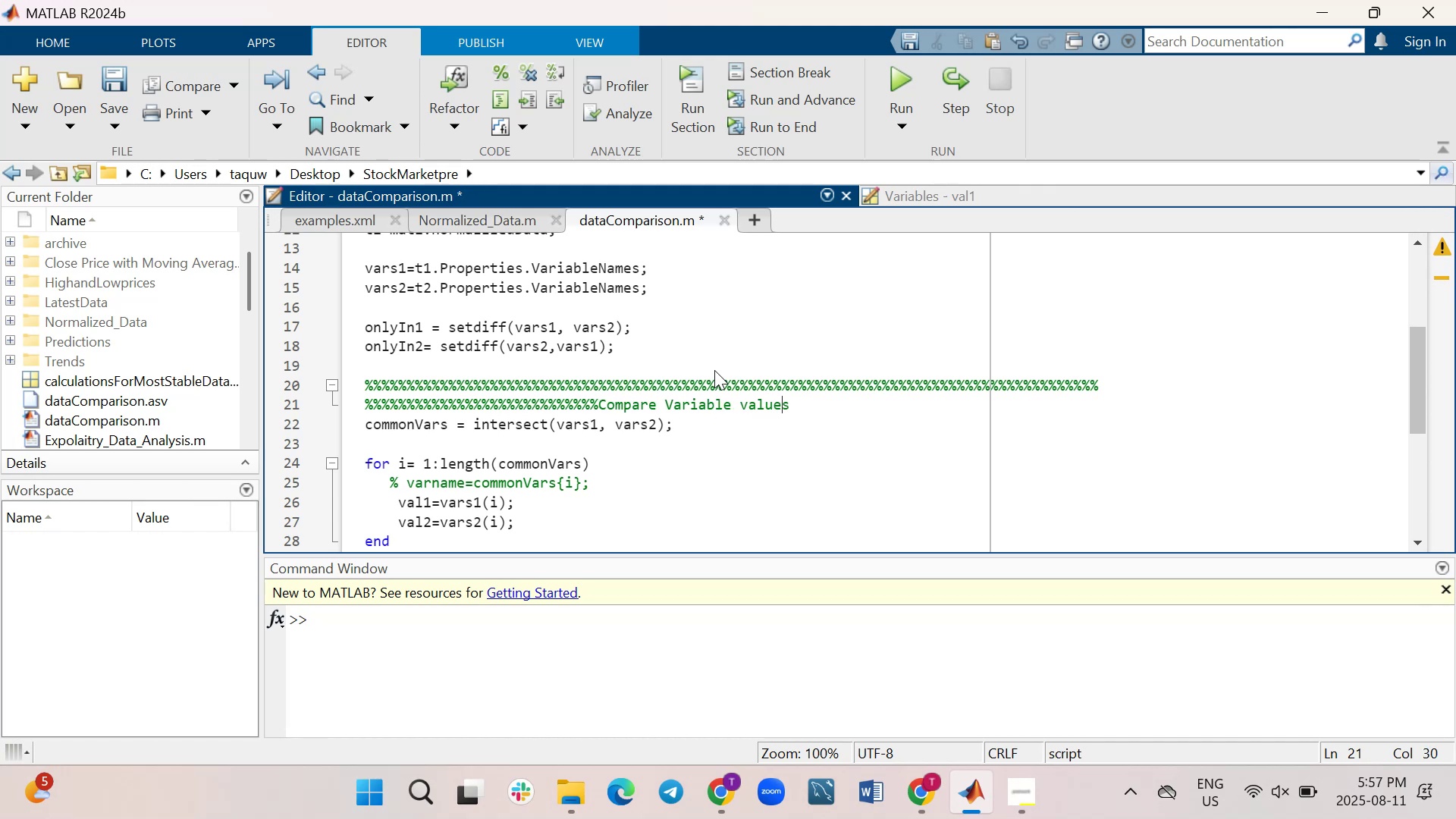 
key(ArrowRight)
 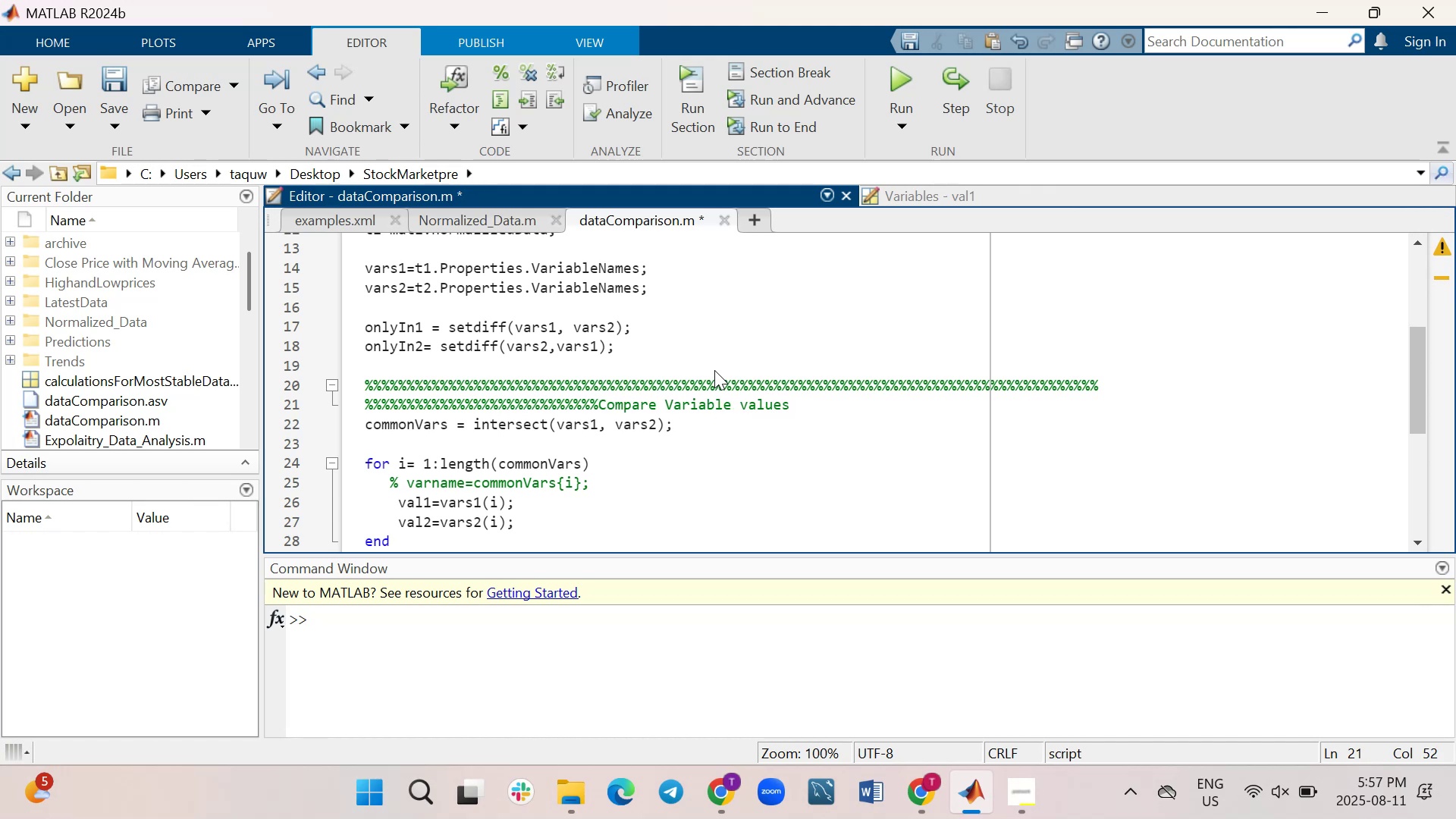 
hold_key(key=ShiftLeft, duration=1.61)
 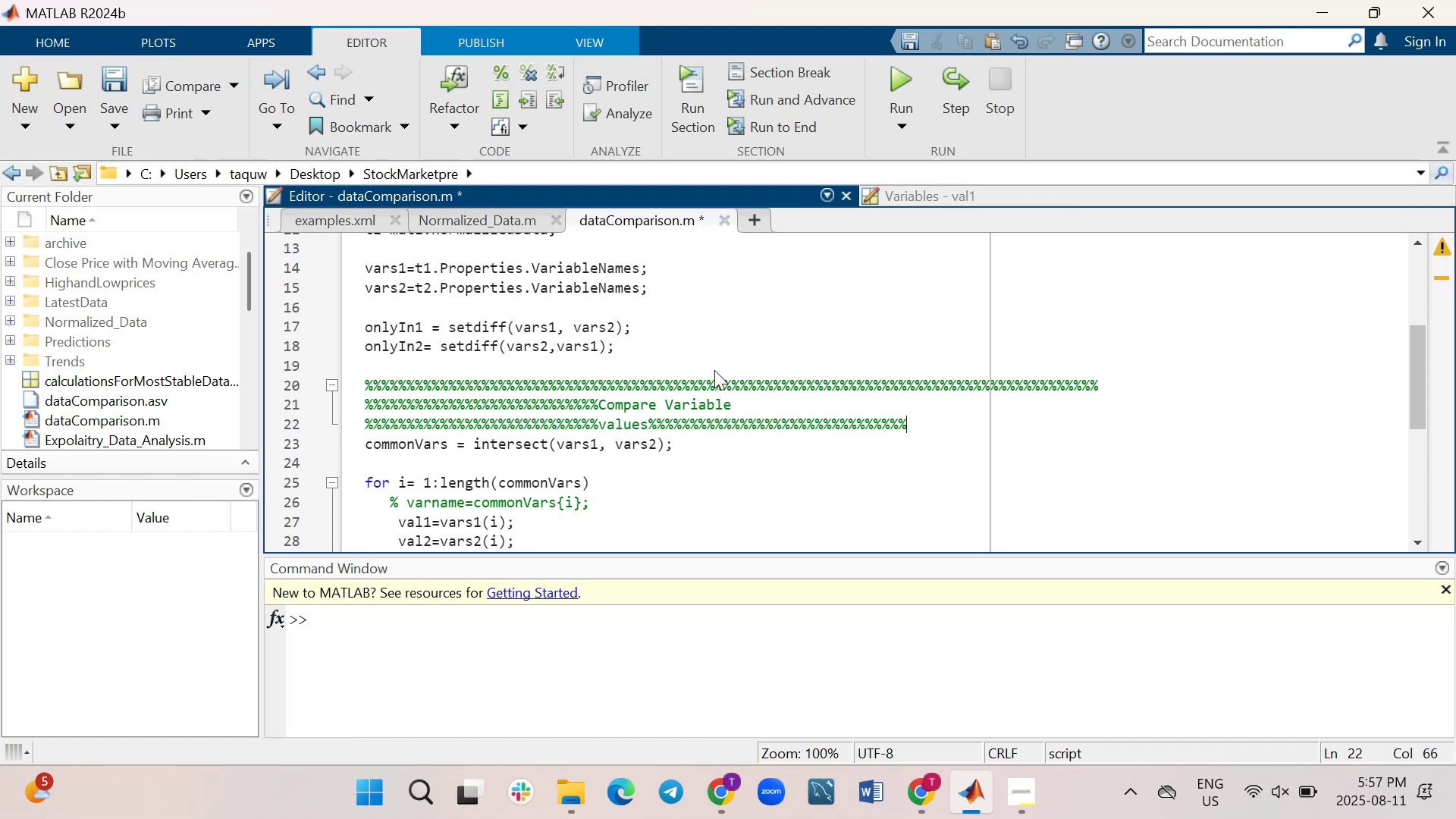 
hold_key(key=5, duration=1.39)
 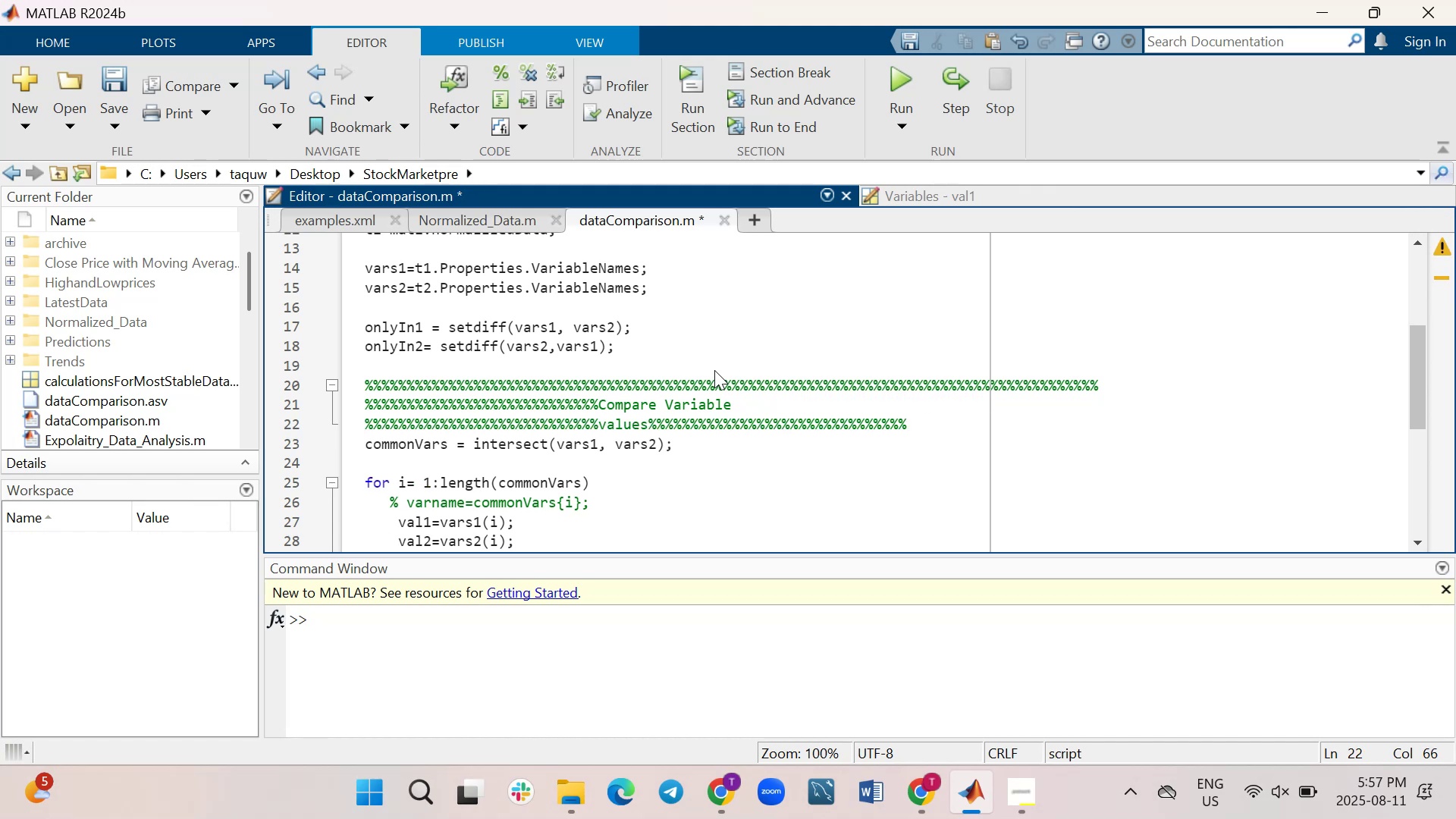 
key(Backspace)
 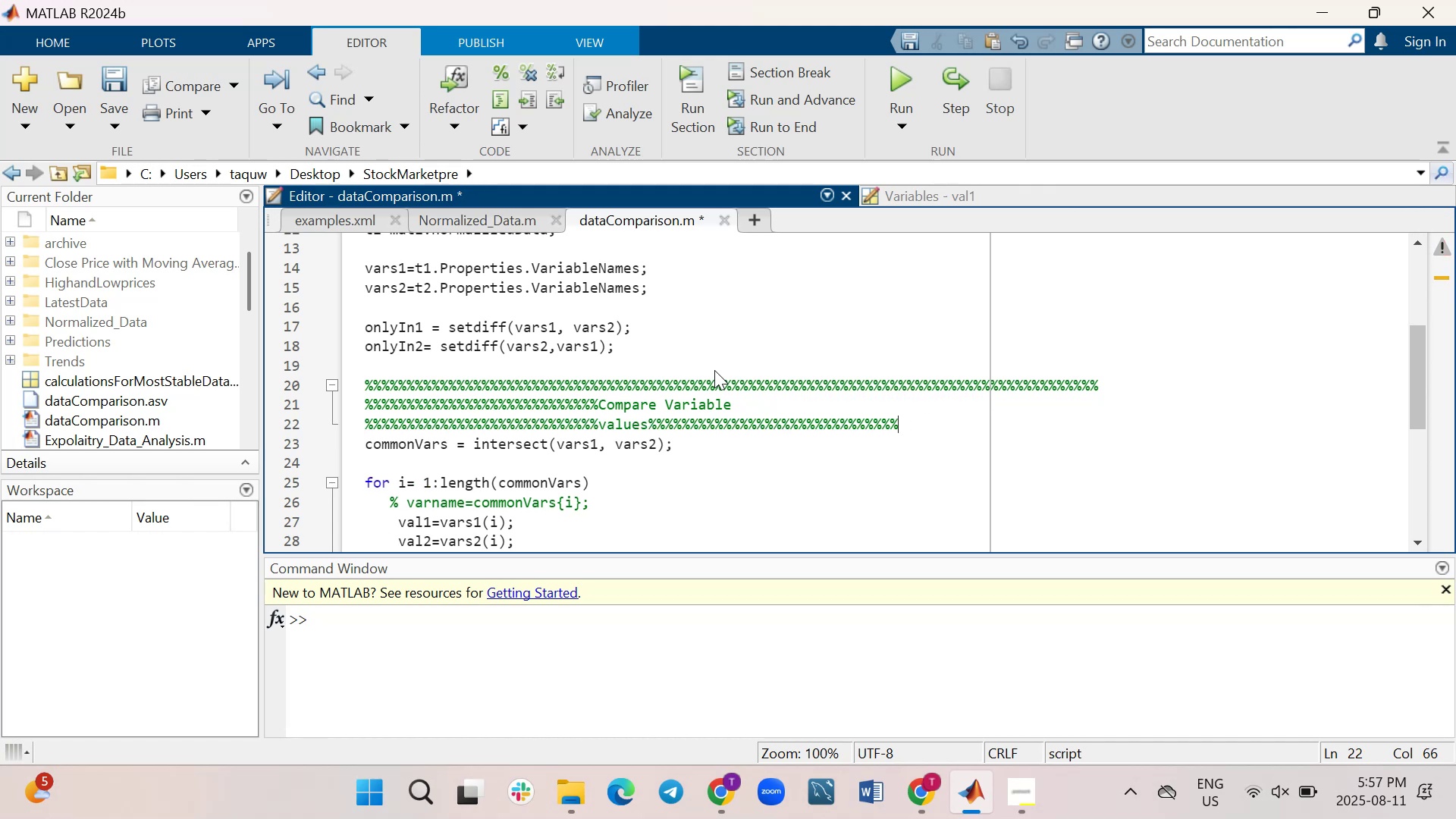 
key(Backspace)
 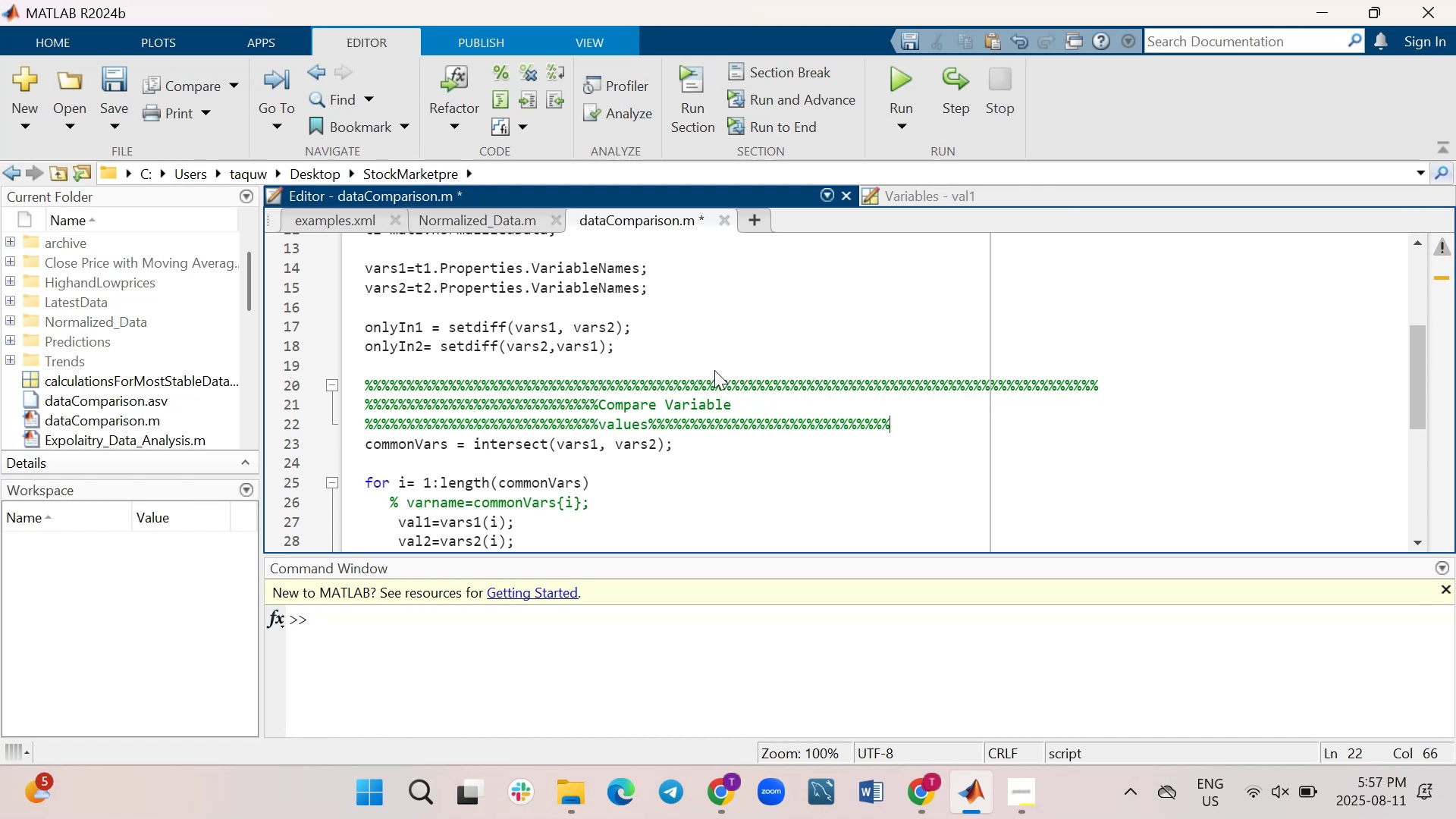 
key(Backspace)
 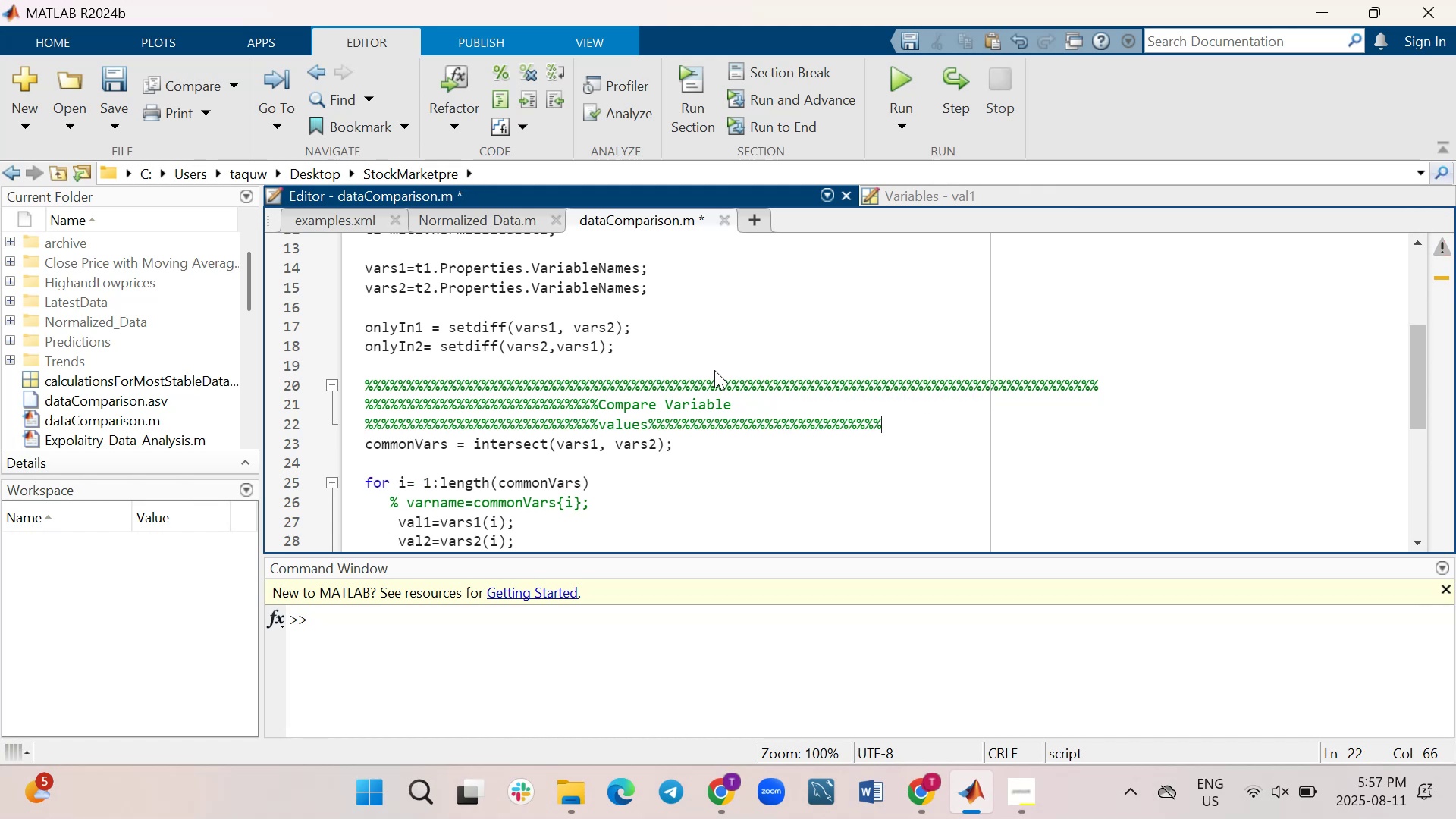 
key(Backspace)
 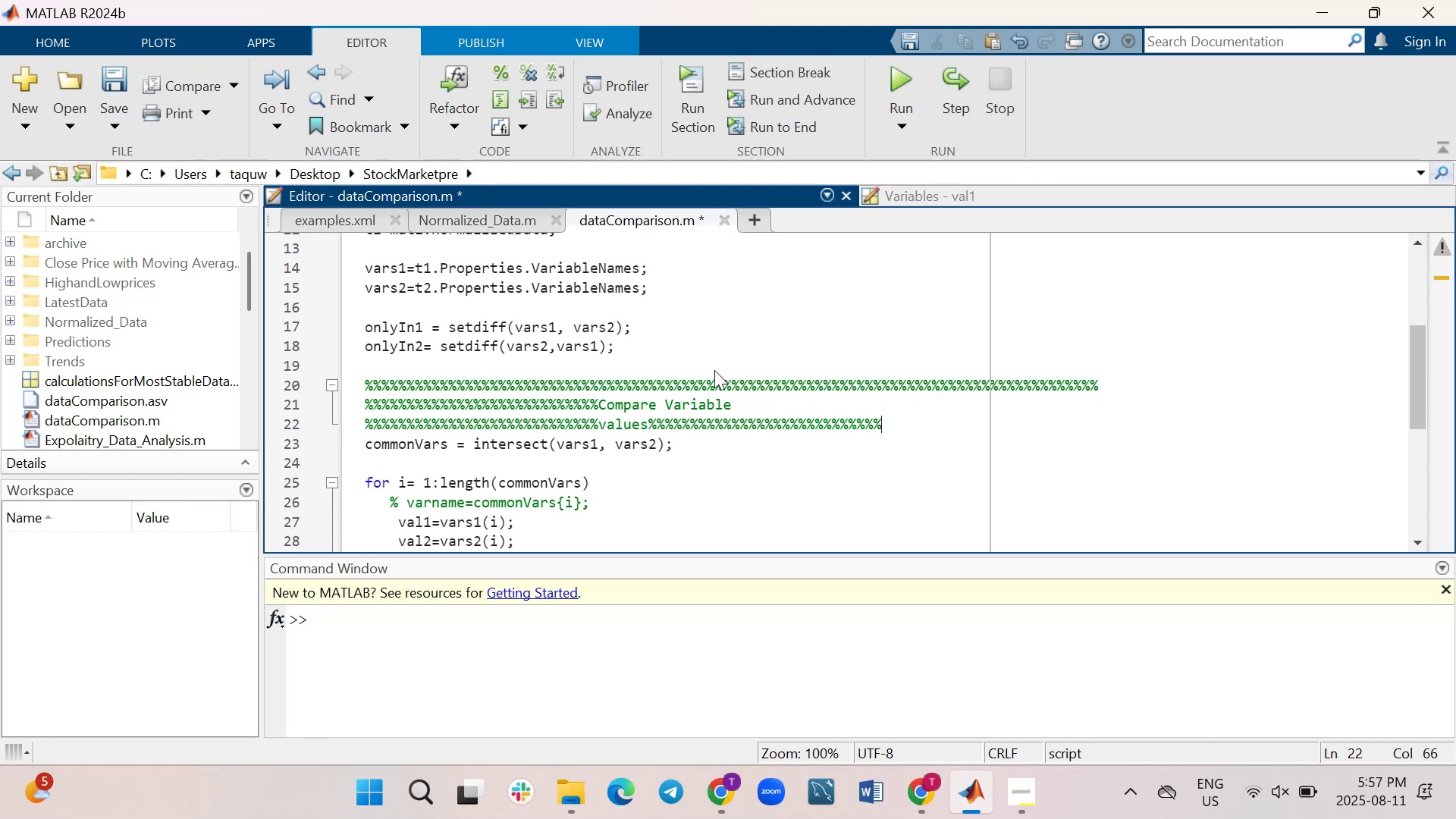 
key(Backspace)
 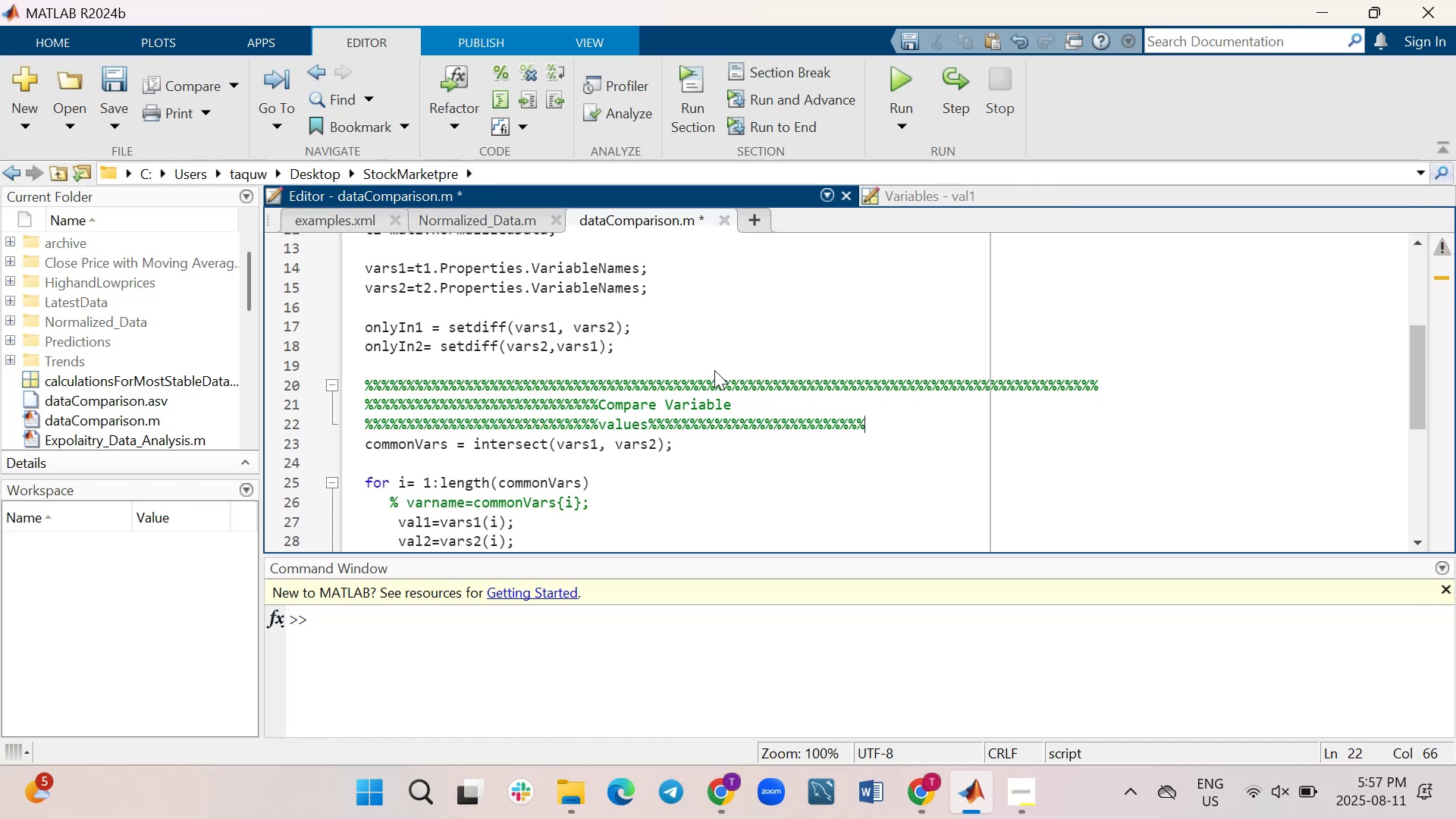 
hold_key(key=ArrowLeft, duration=1.15)
 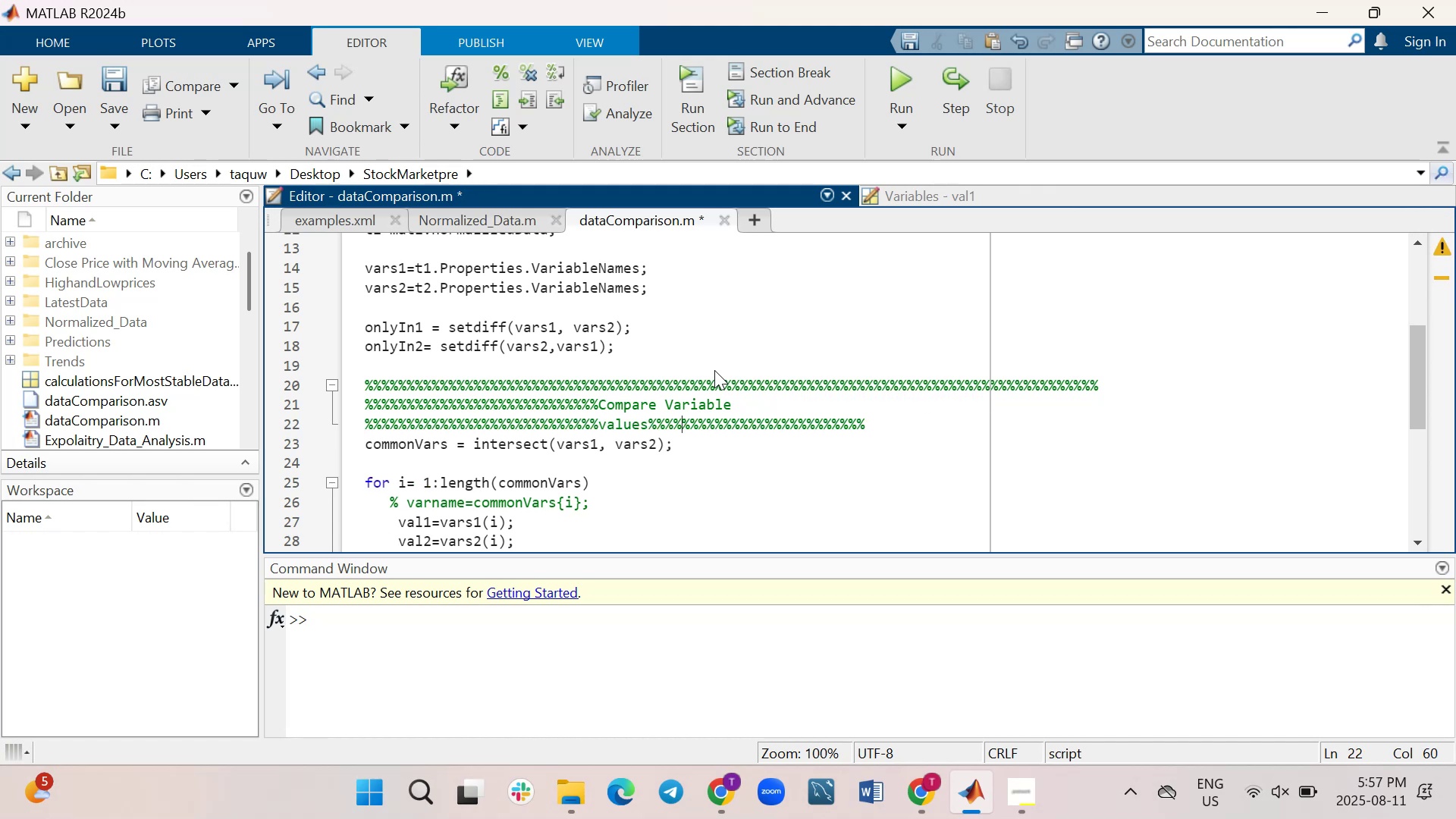 
key(ArrowLeft)
 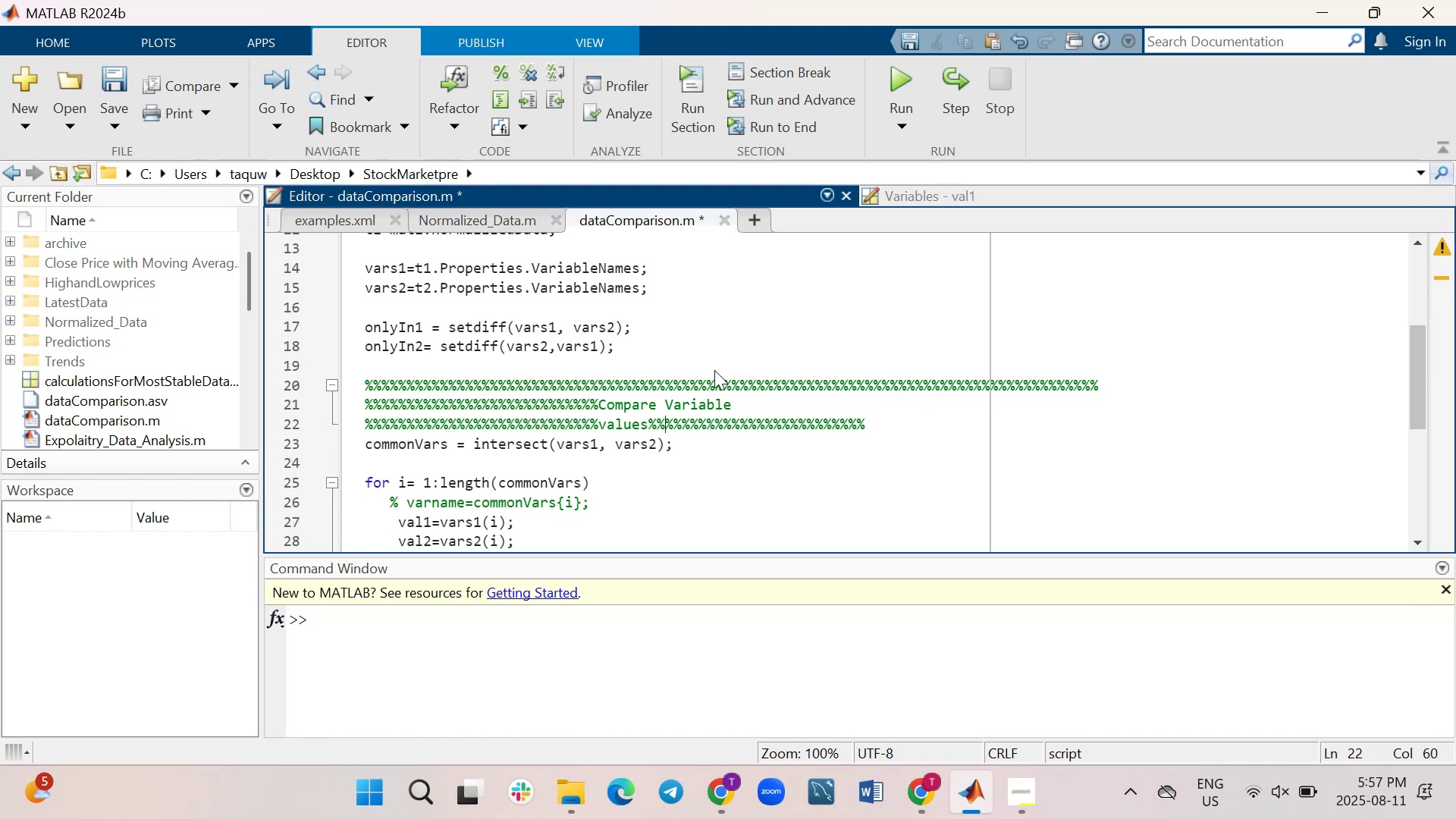 
key(ArrowLeft)
 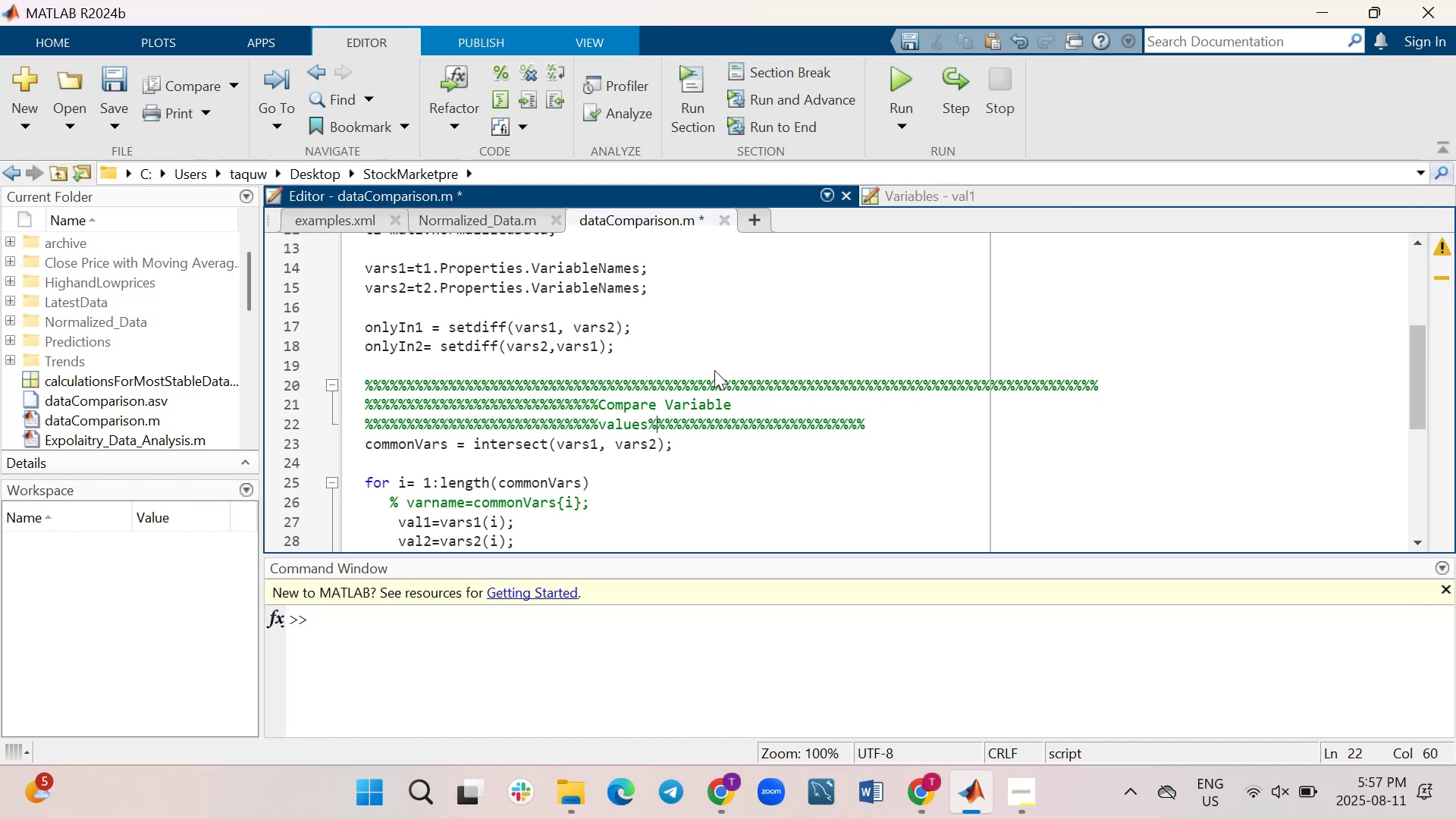 
key(ArrowLeft)
 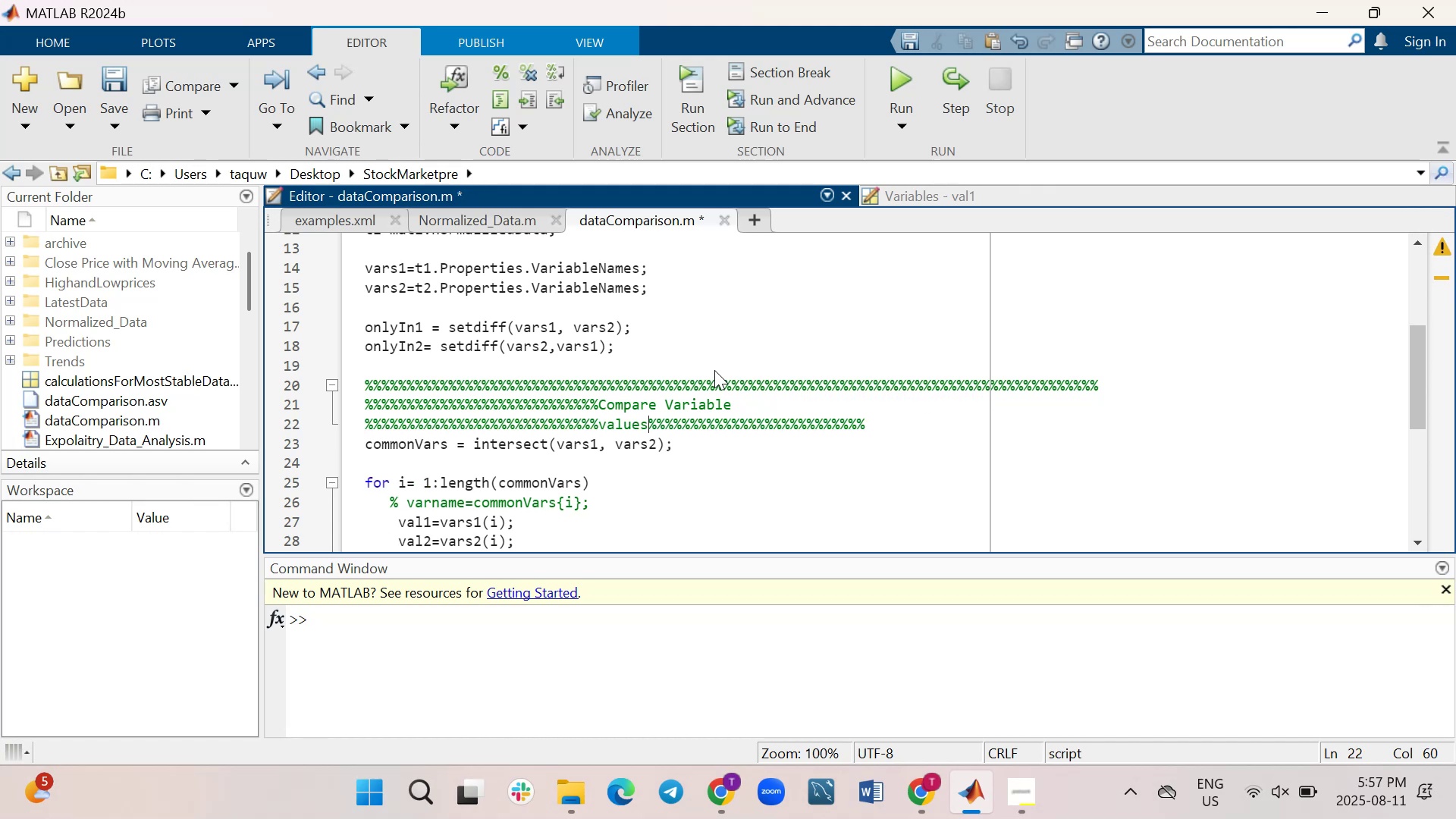 
key(ArrowLeft)
 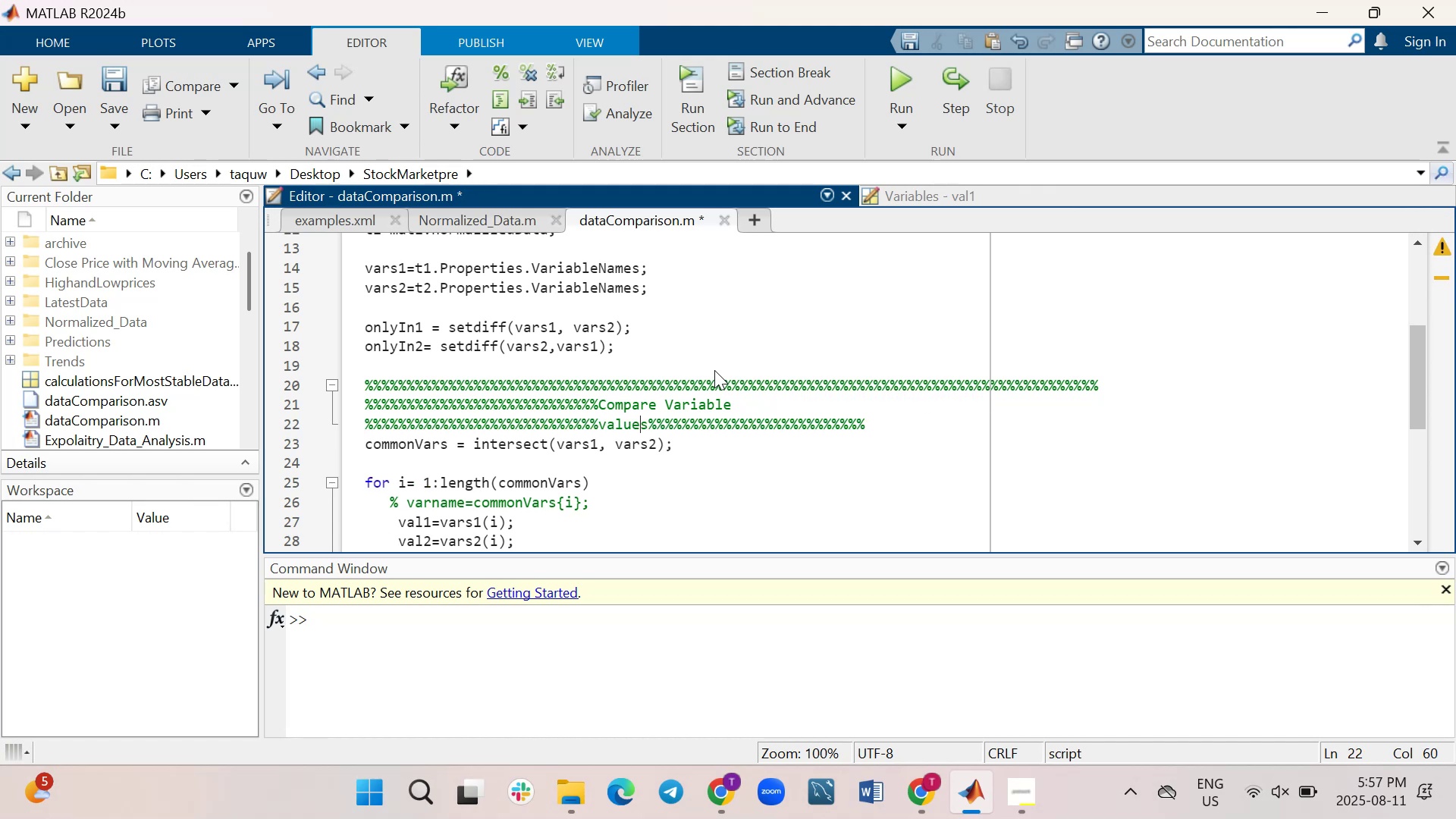 
key(ArrowLeft)
 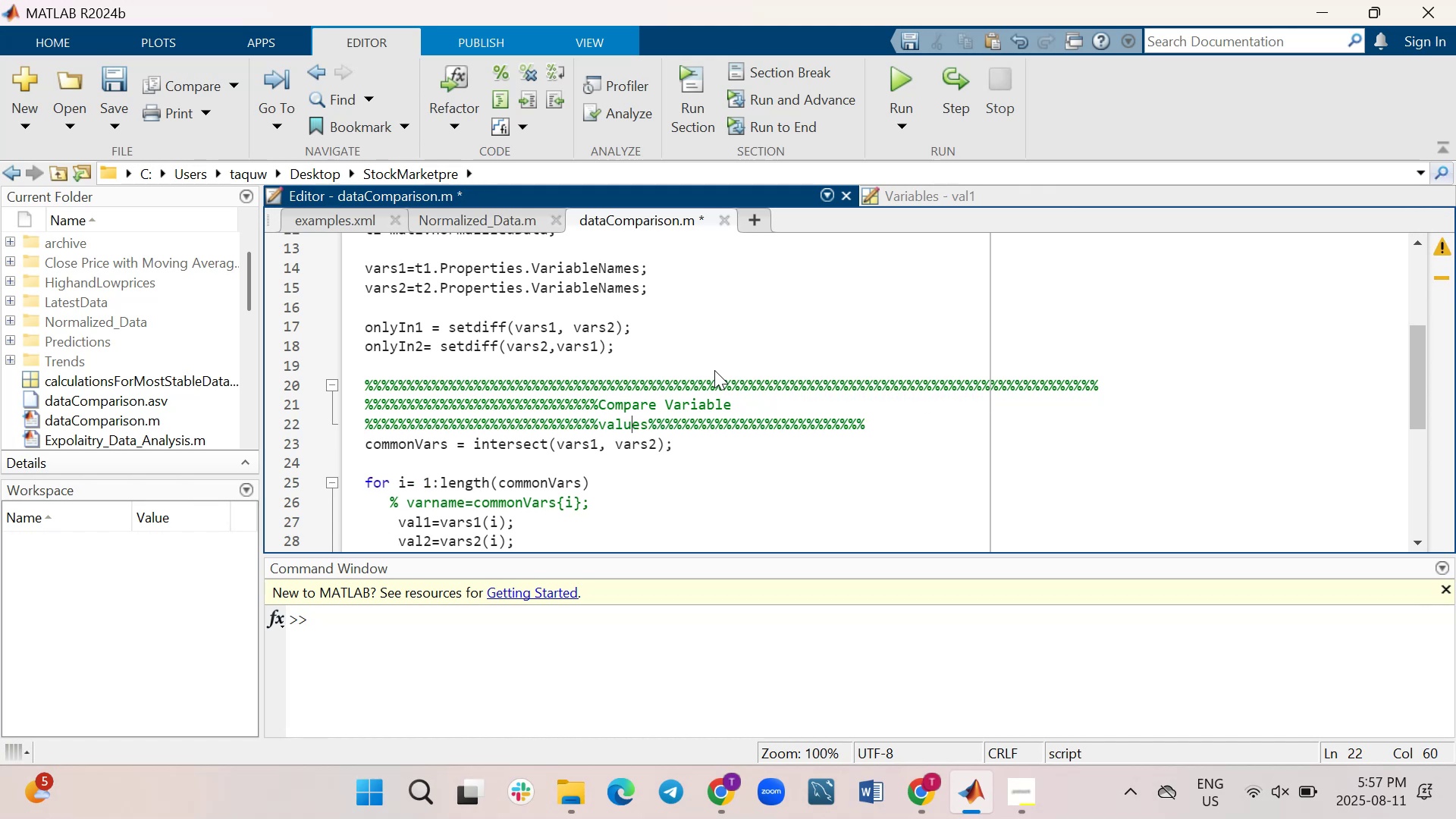 
key(ArrowLeft)
 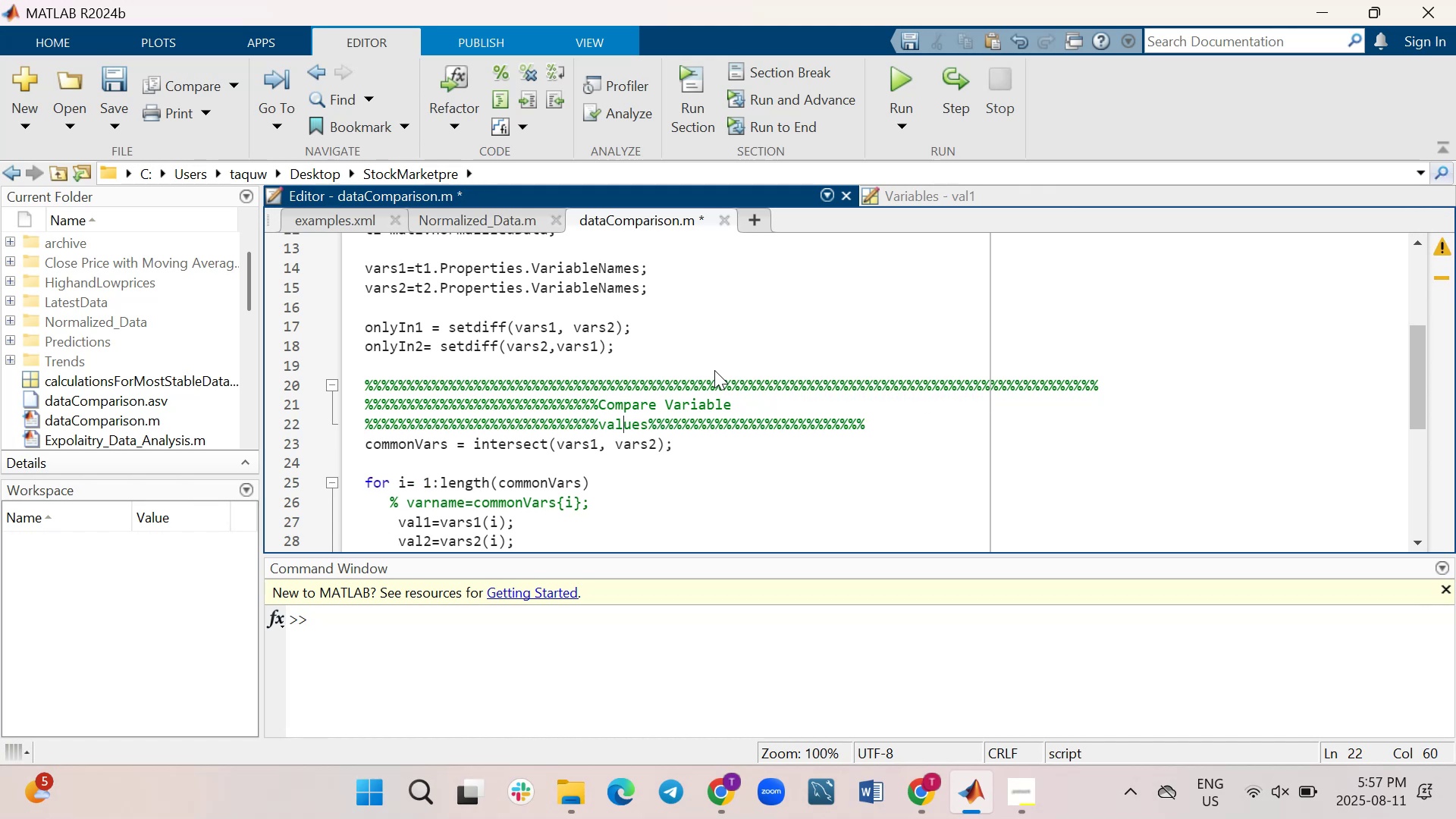 
key(ArrowLeft)
 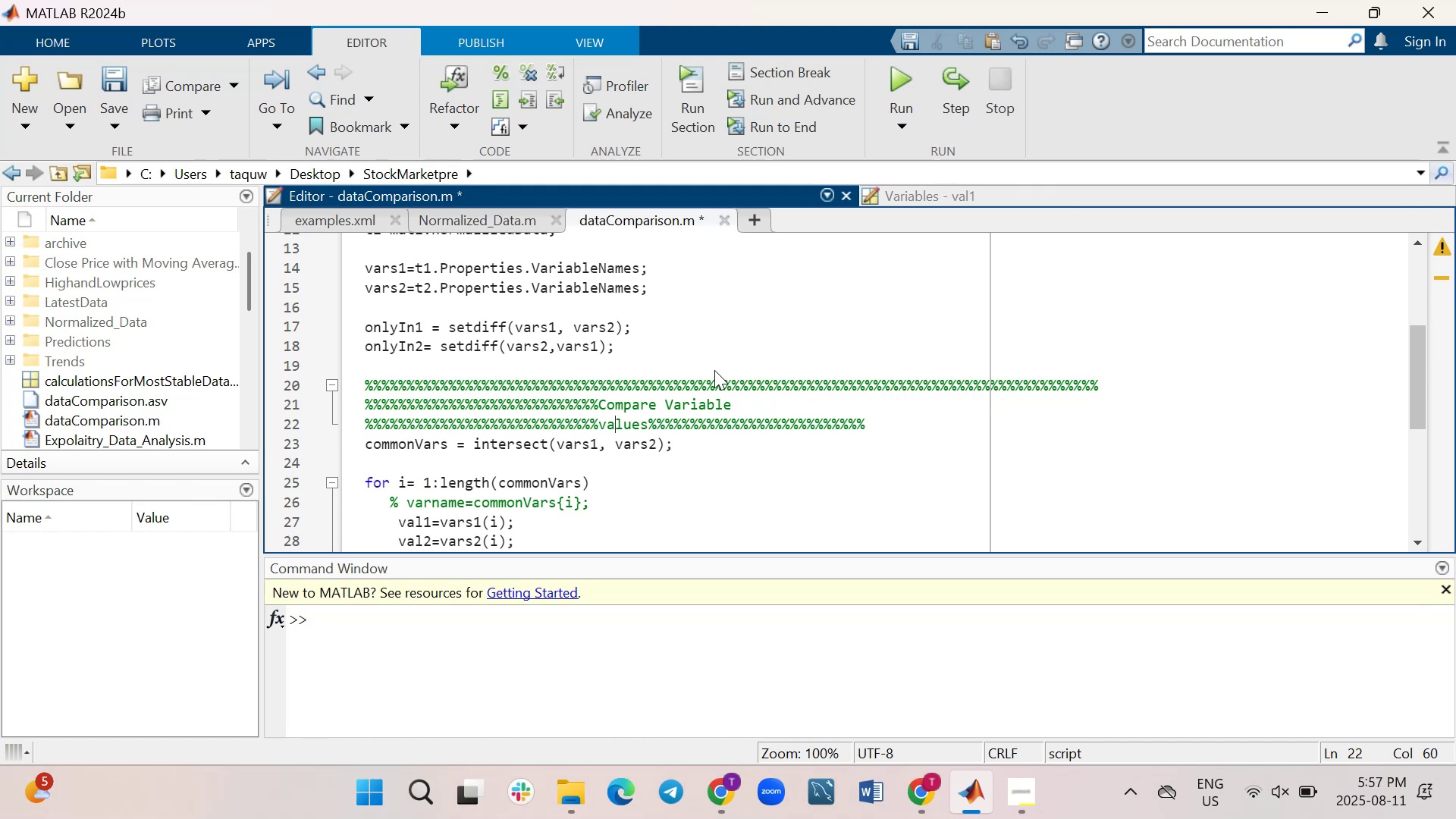 
key(ArrowLeft)
 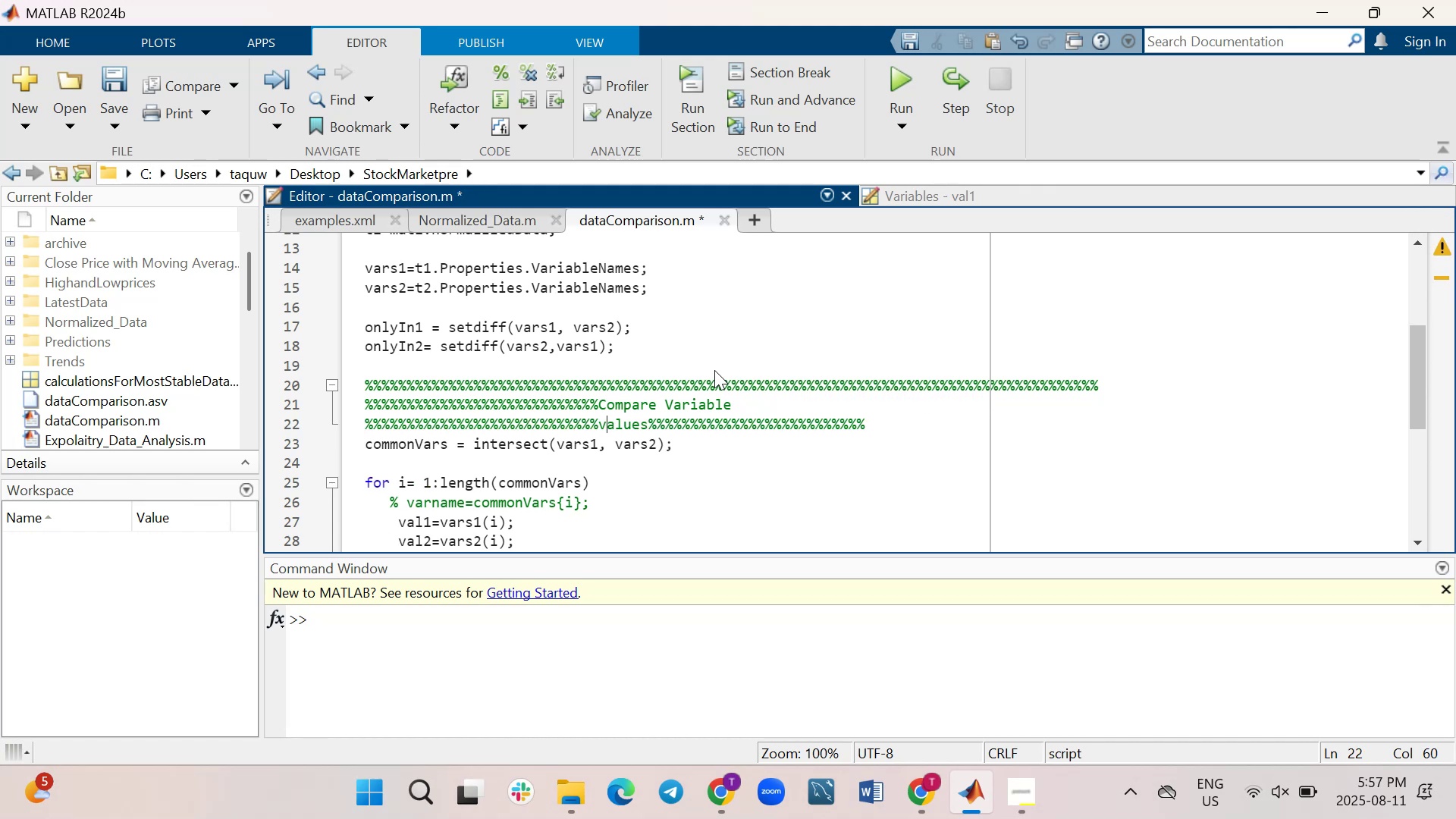 
key(ArrowLeft)
 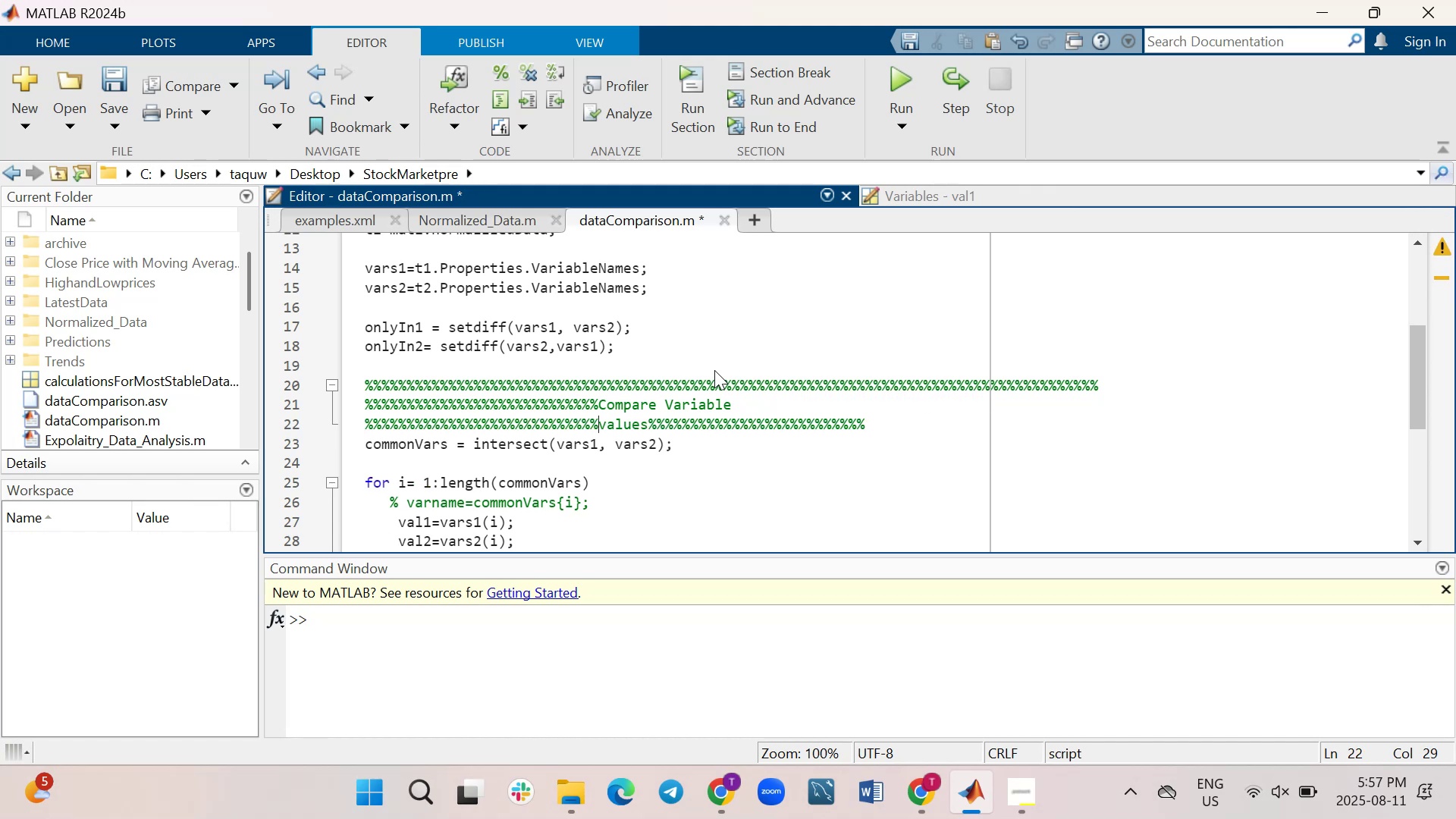 
hold_key(key=Backspace, duration=0.97)
 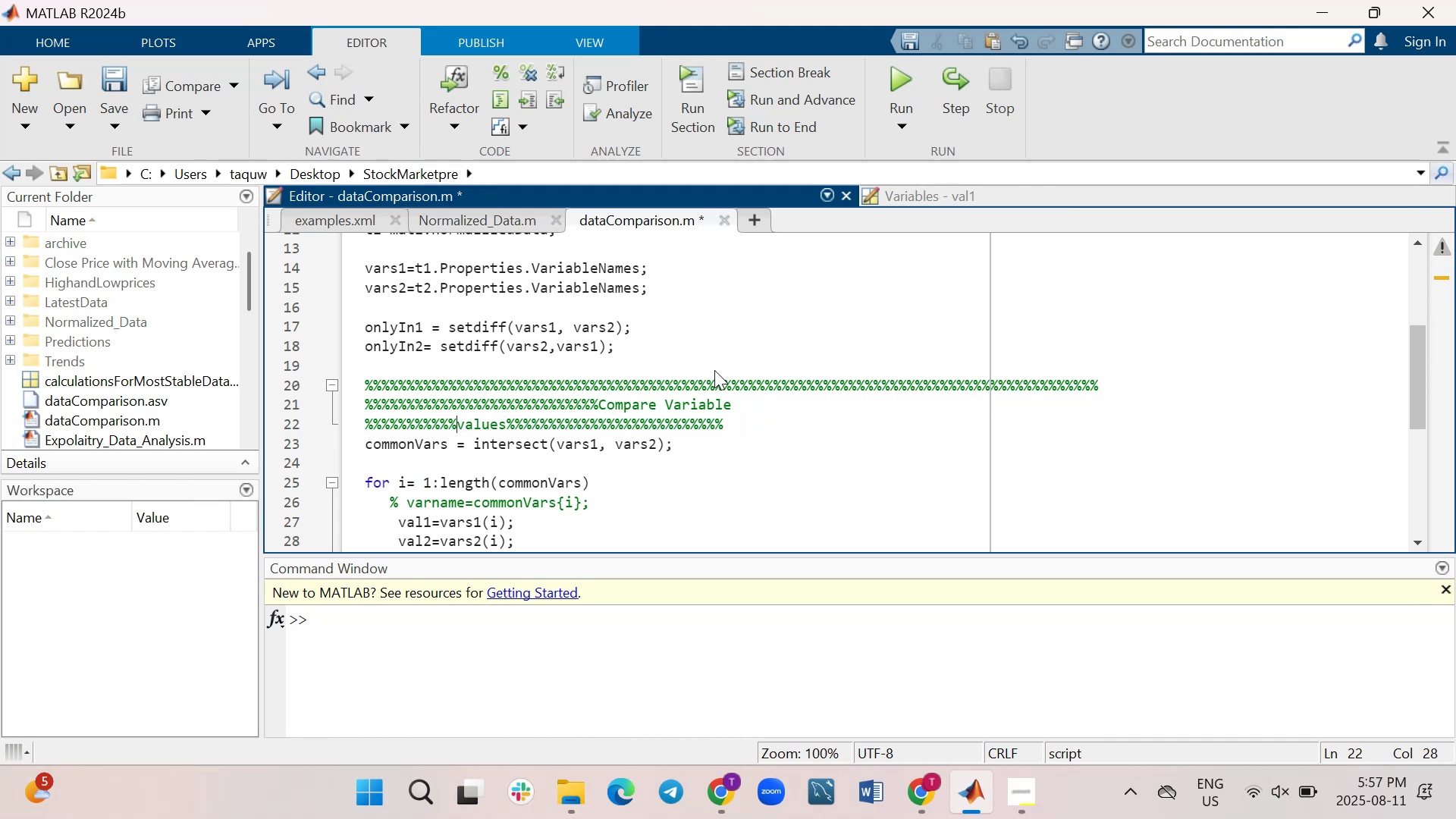 
key(Backspace)
 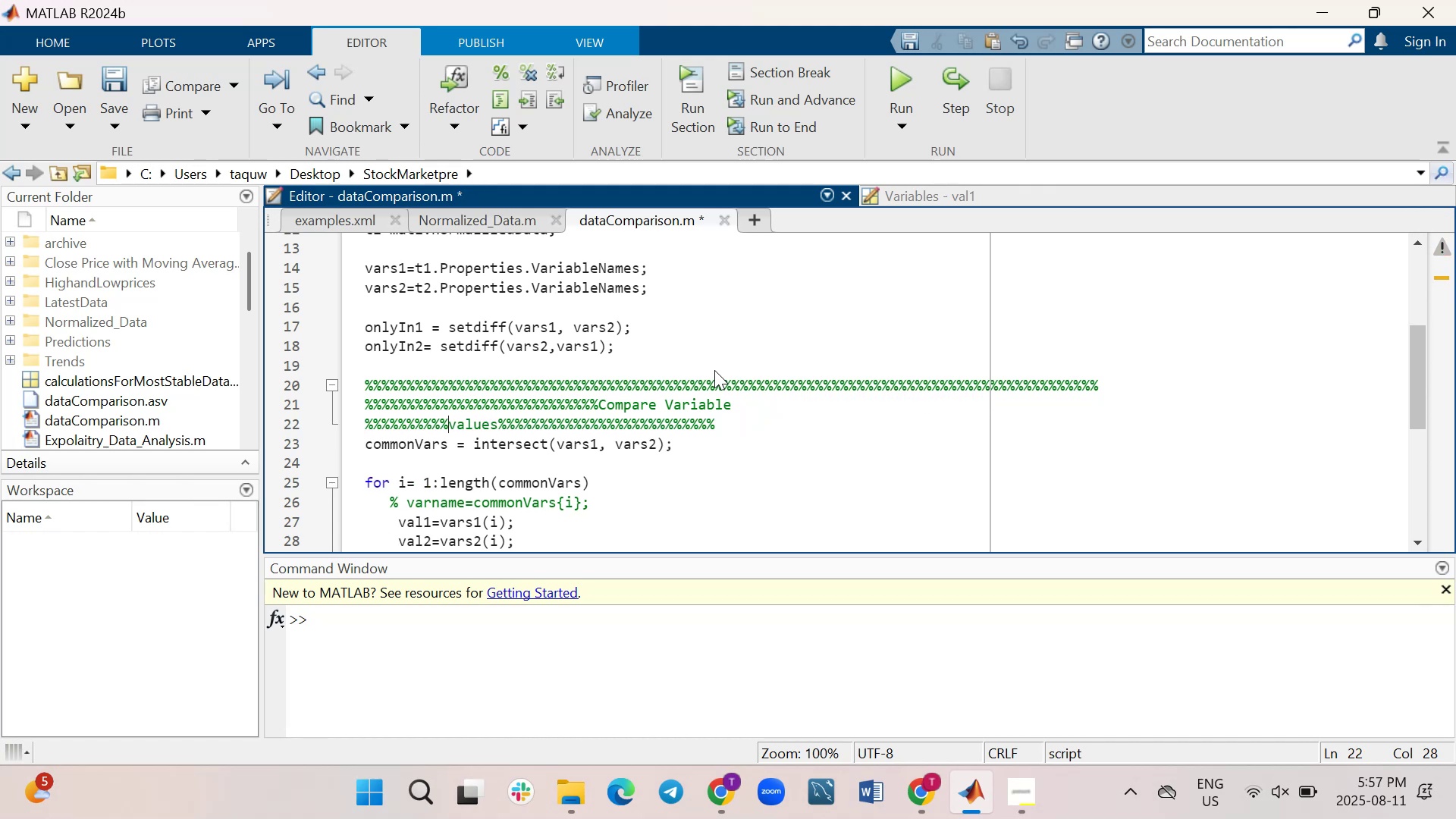 
key(Backspace)
 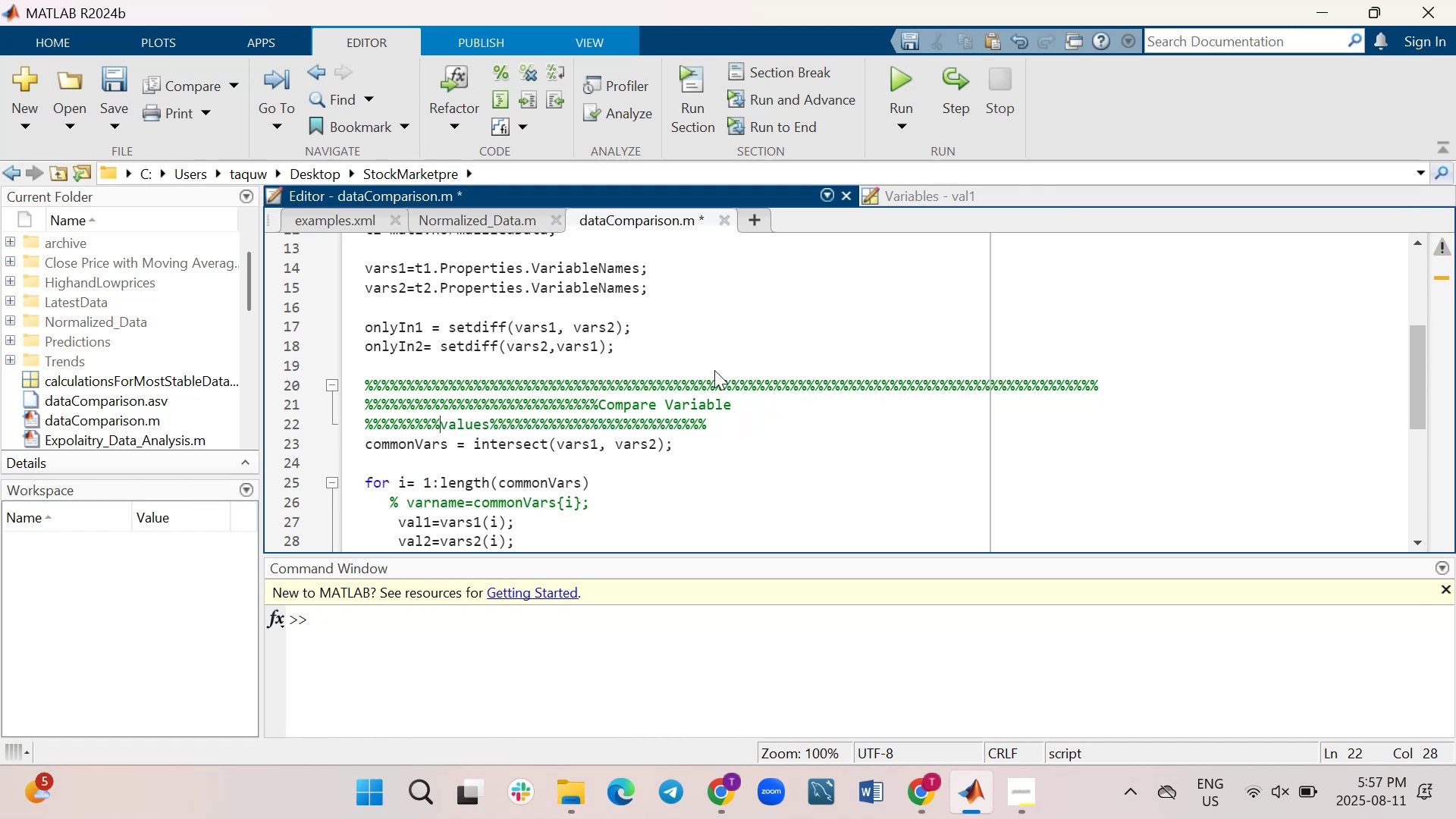 
key(Backspace)
 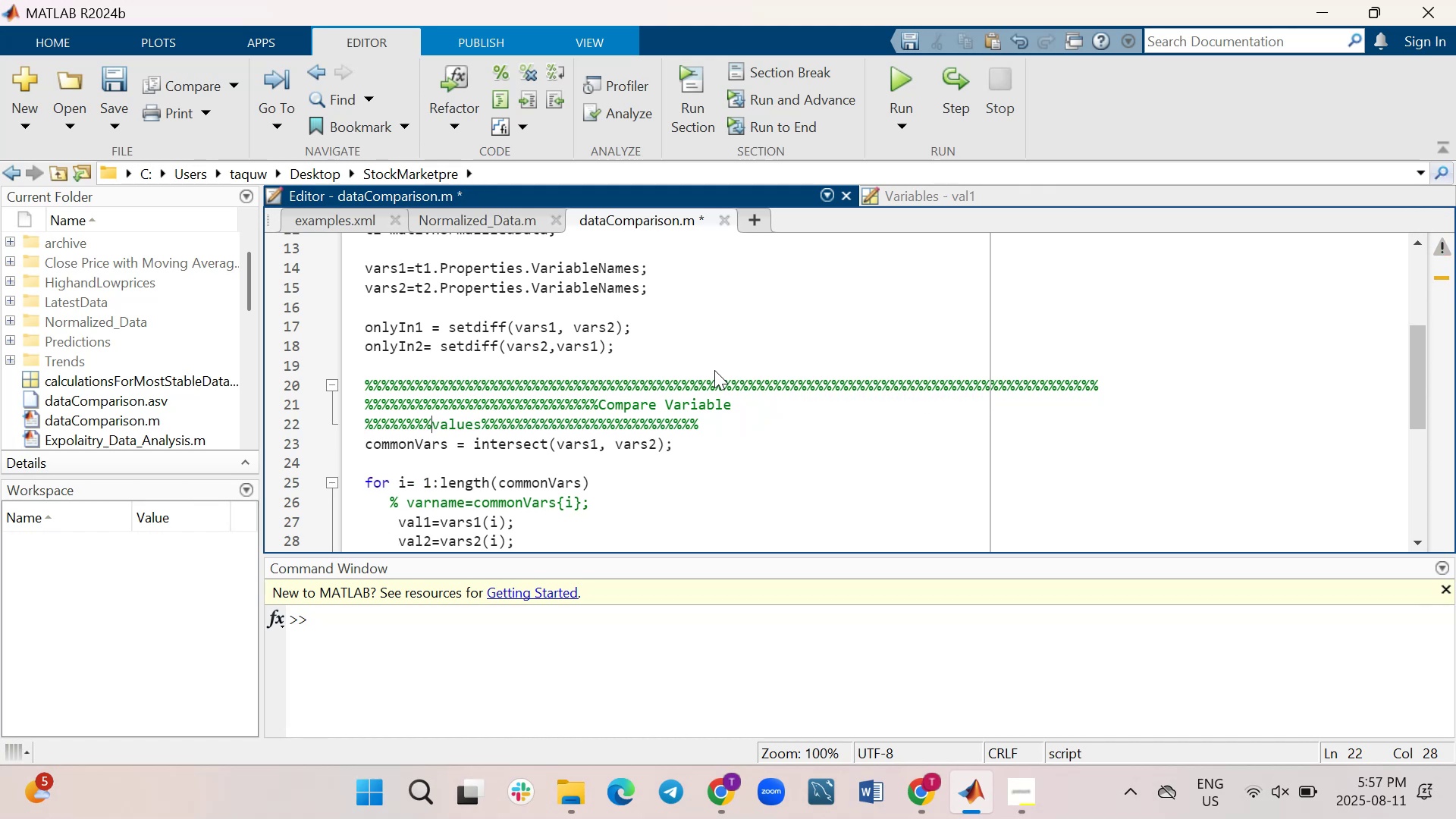 
key(Backspace)
 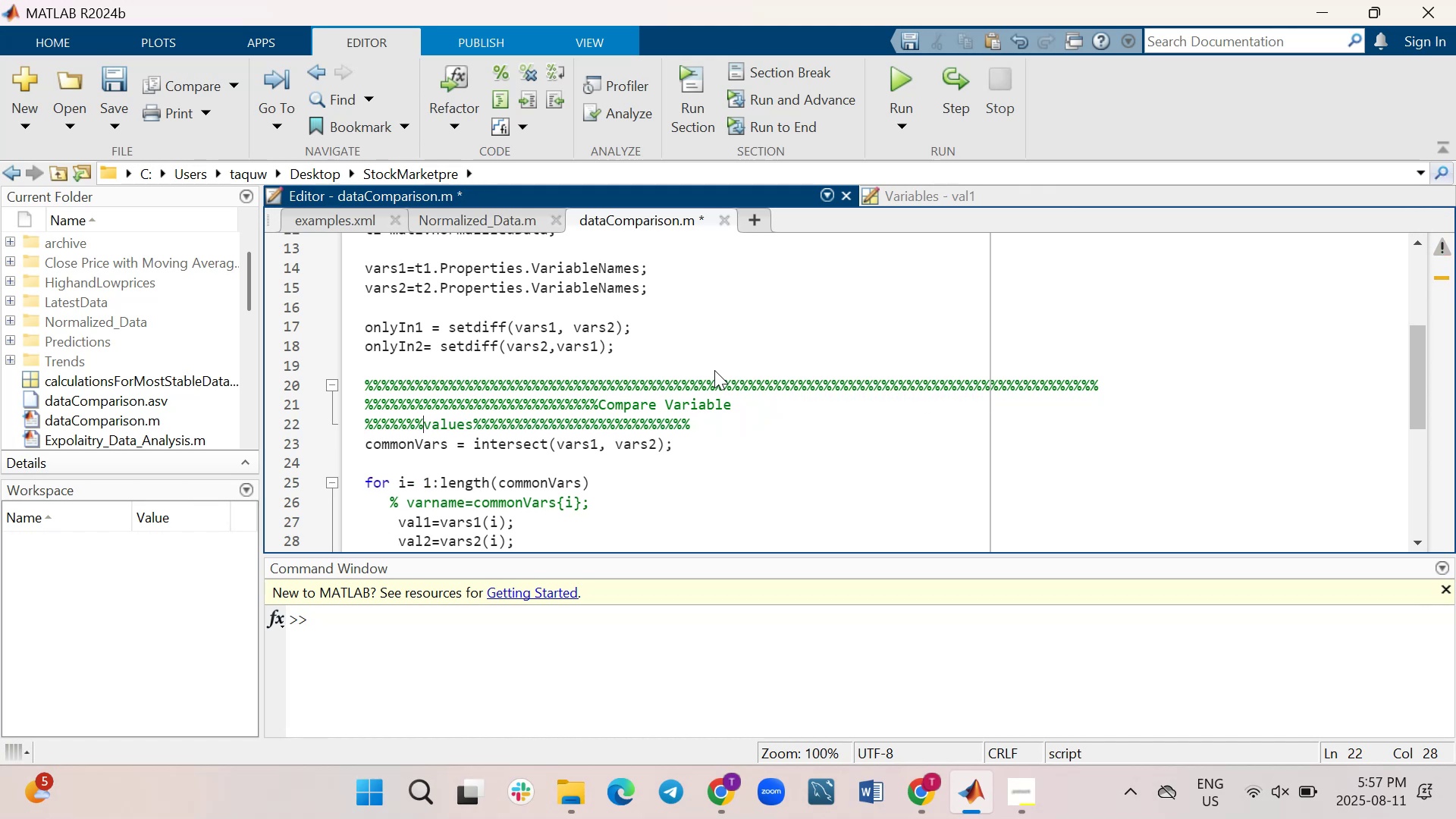 
key(Backspace)
 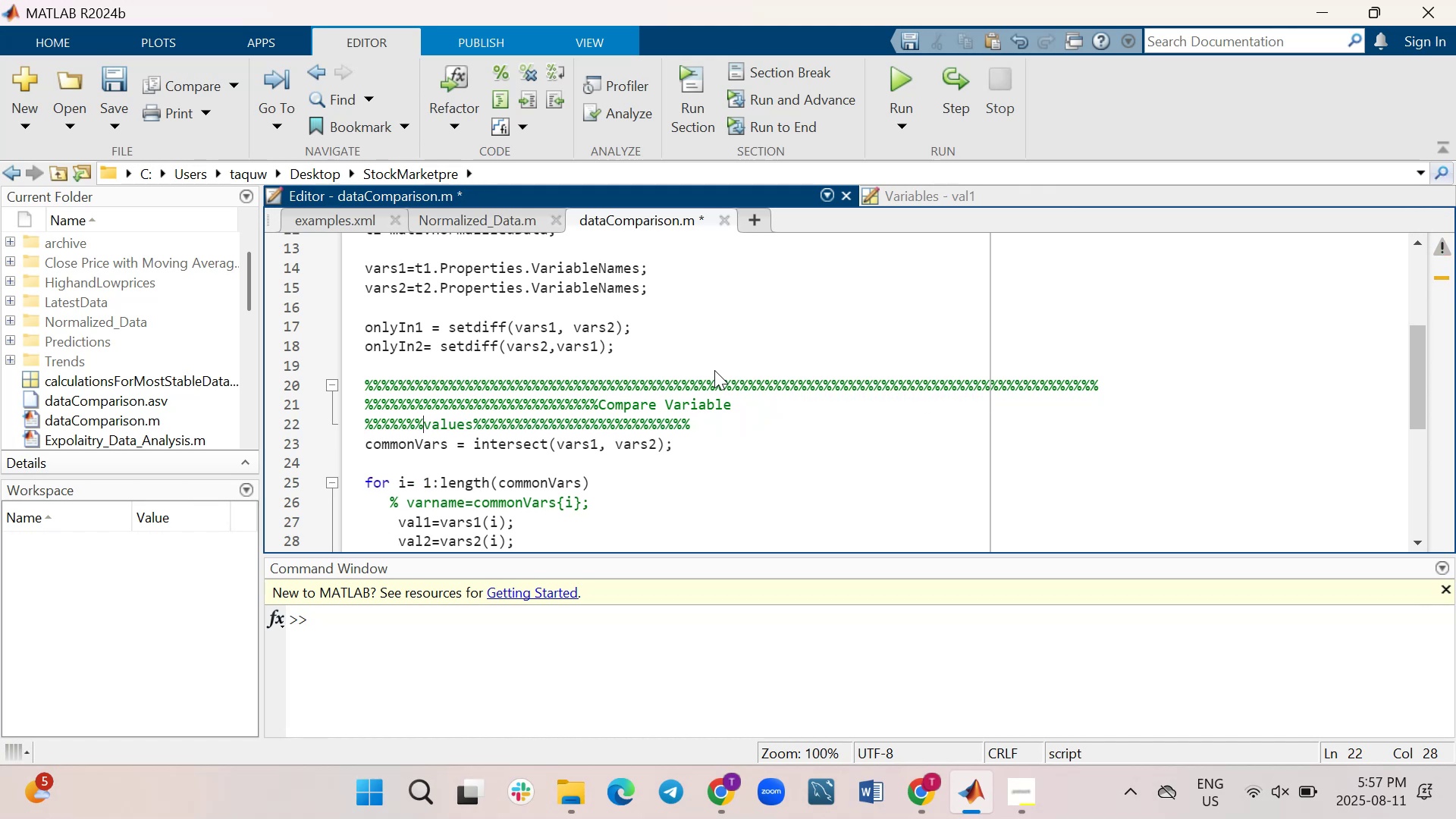 
key(Backspace)
 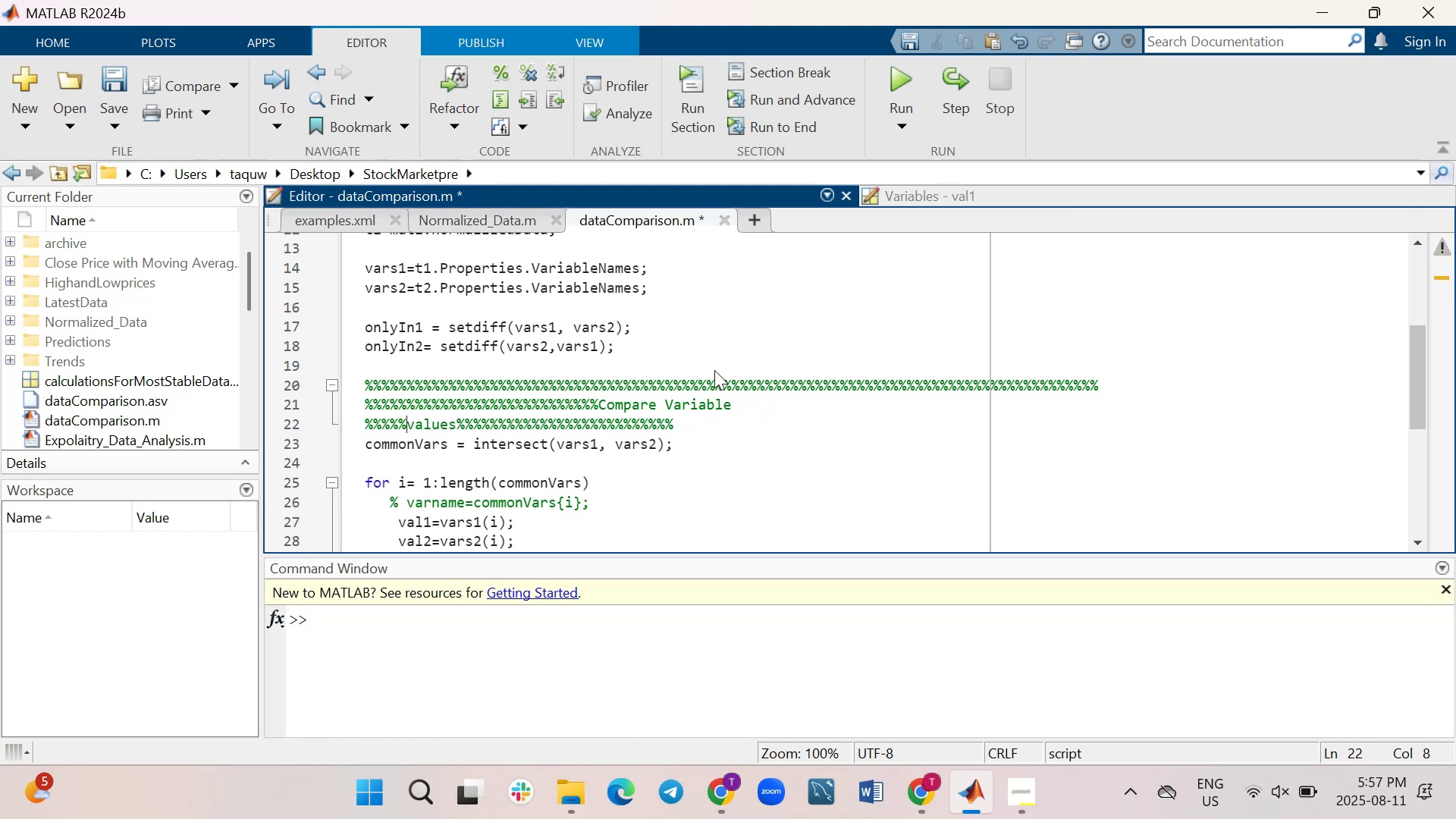 
key(Backspace)
 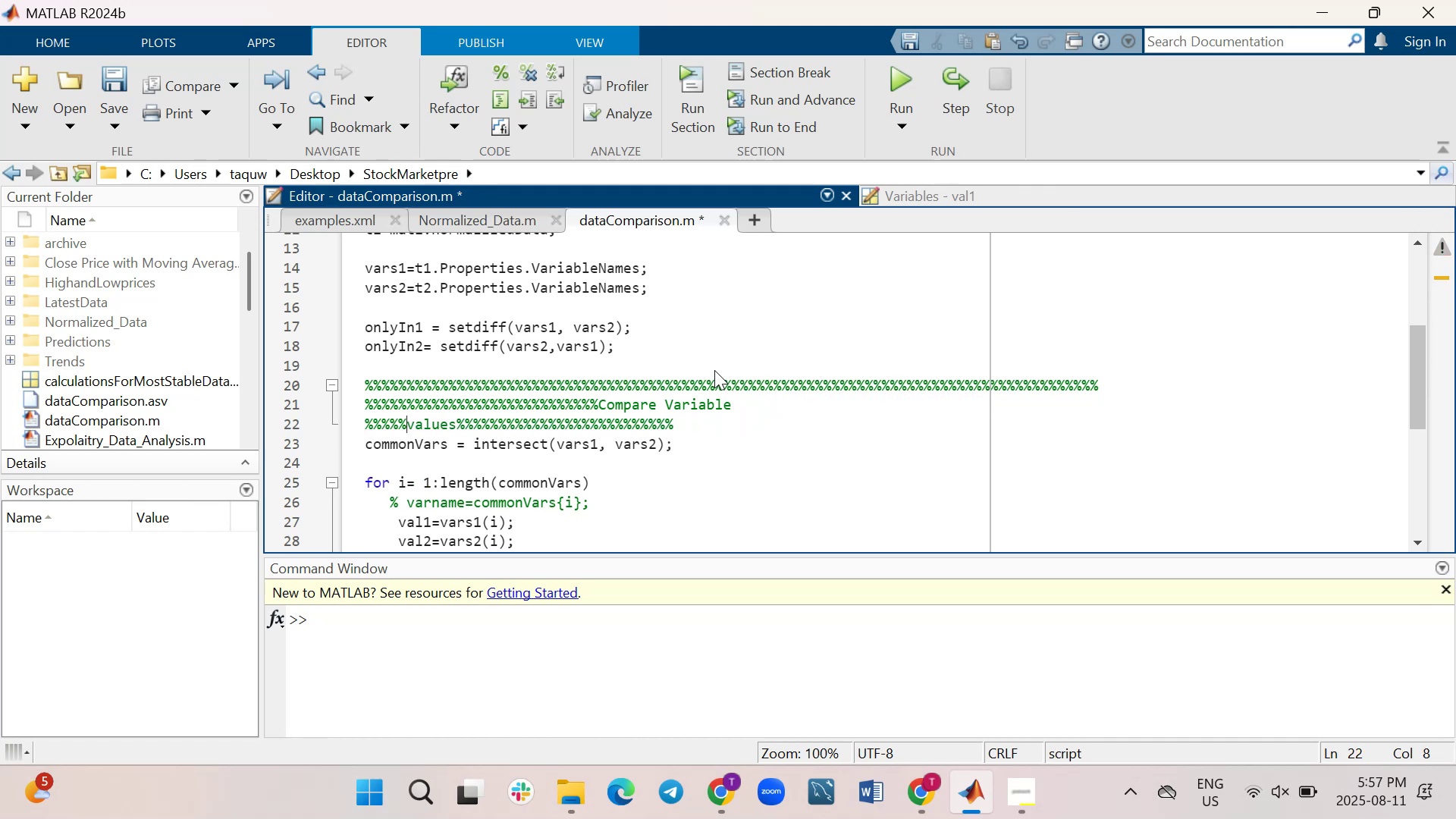 
key(Backspace)
 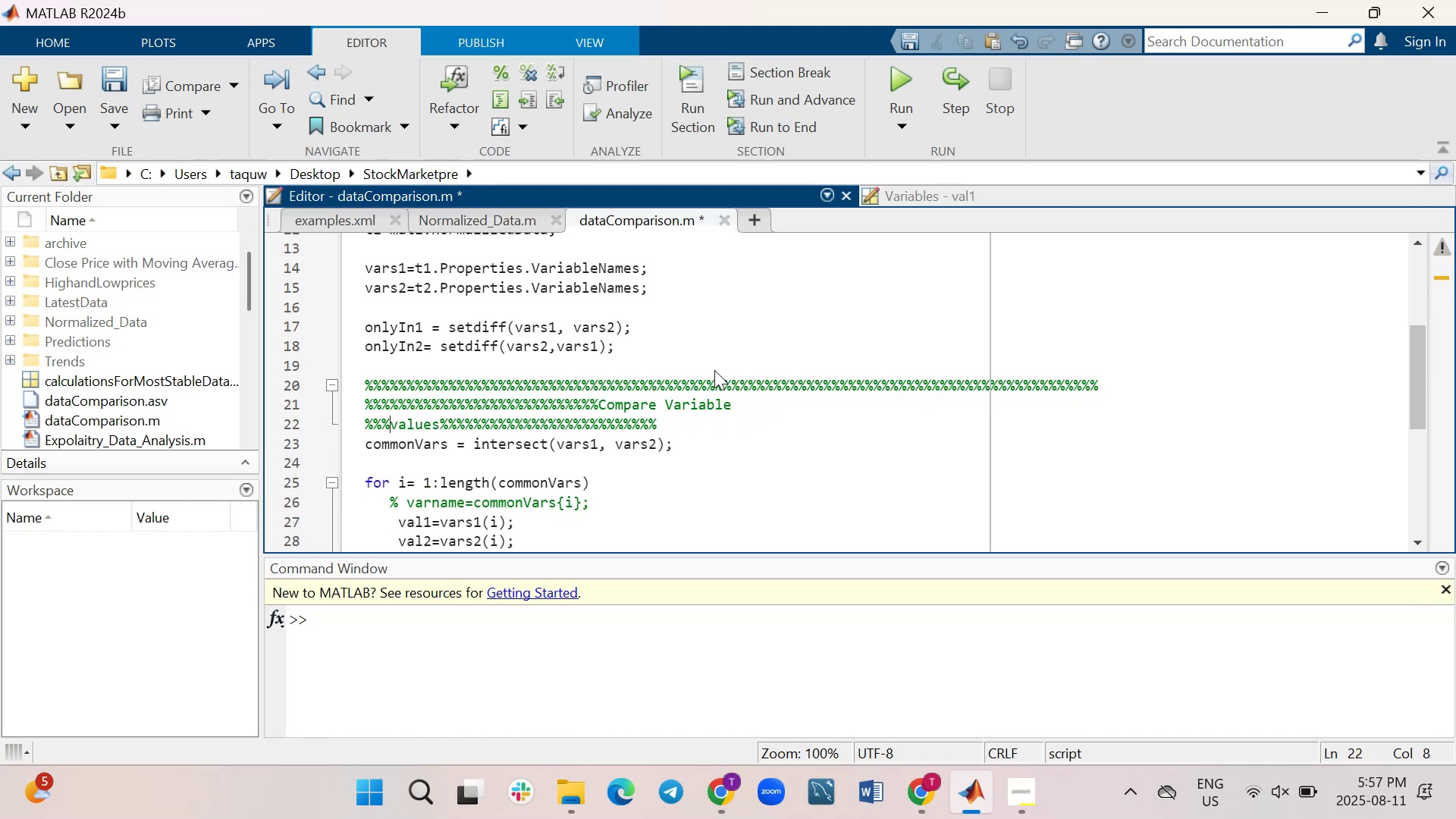 
key(Backspace)
 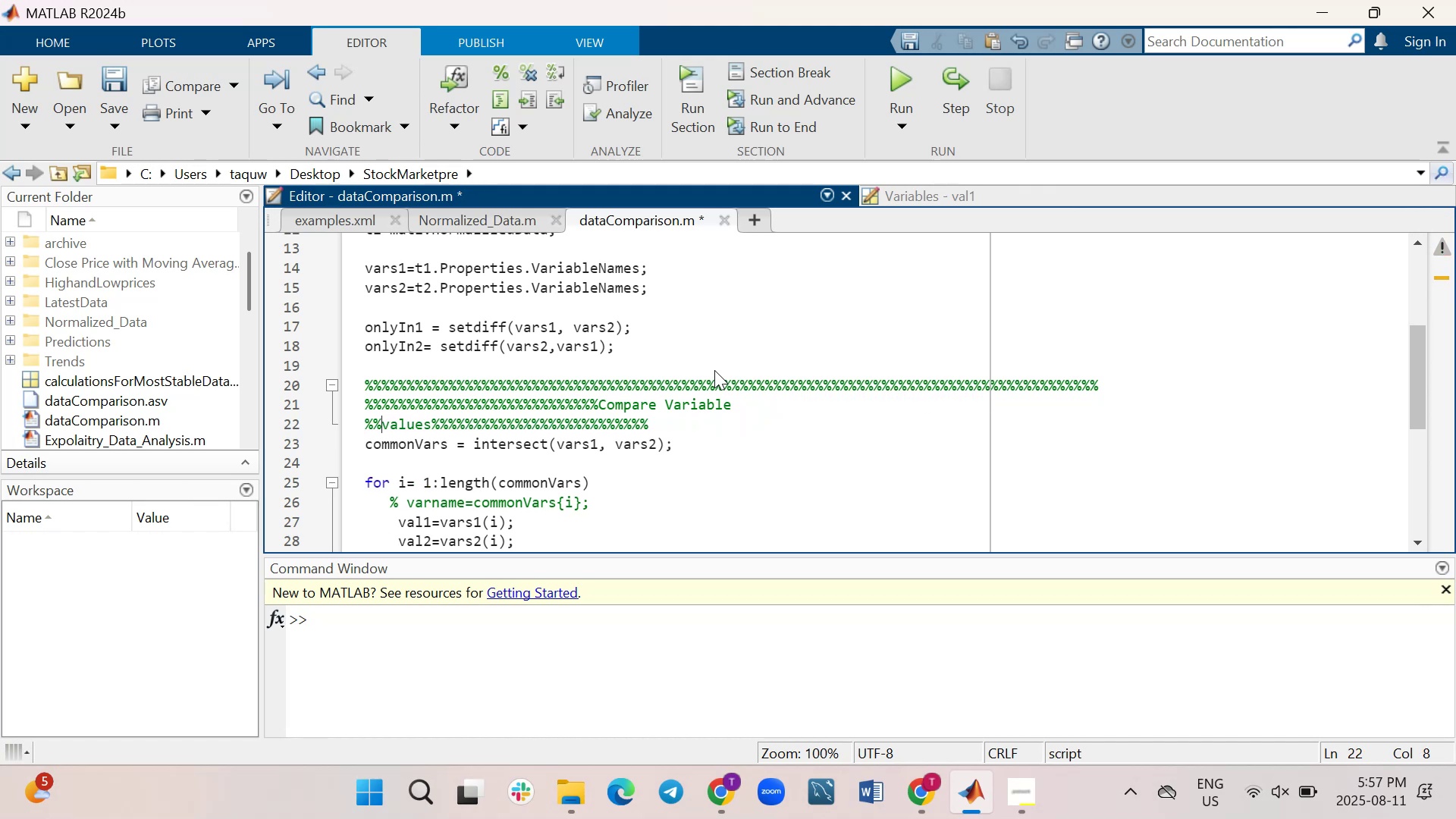 
key(Backspace)
 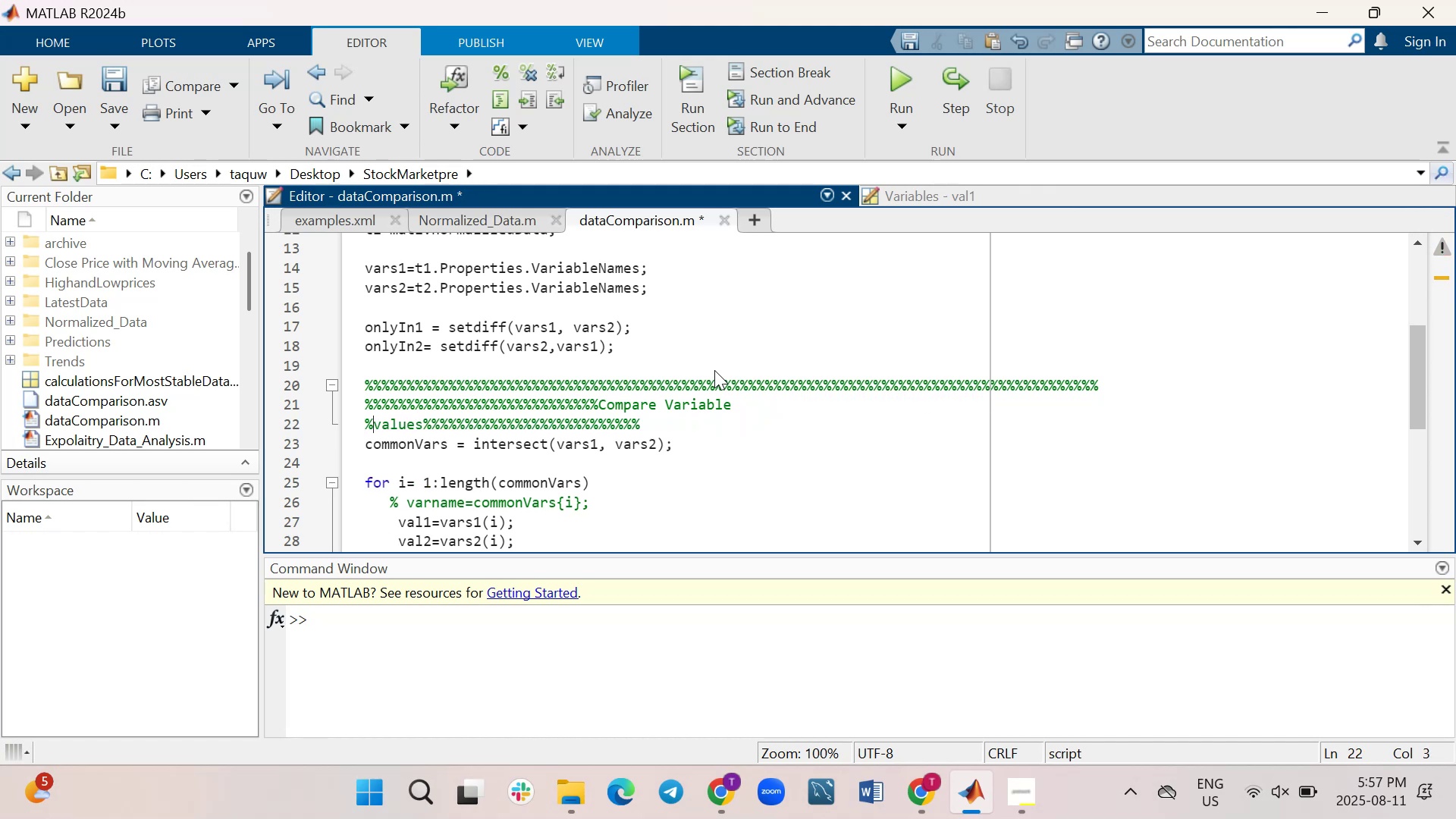 
key(Backspace)
 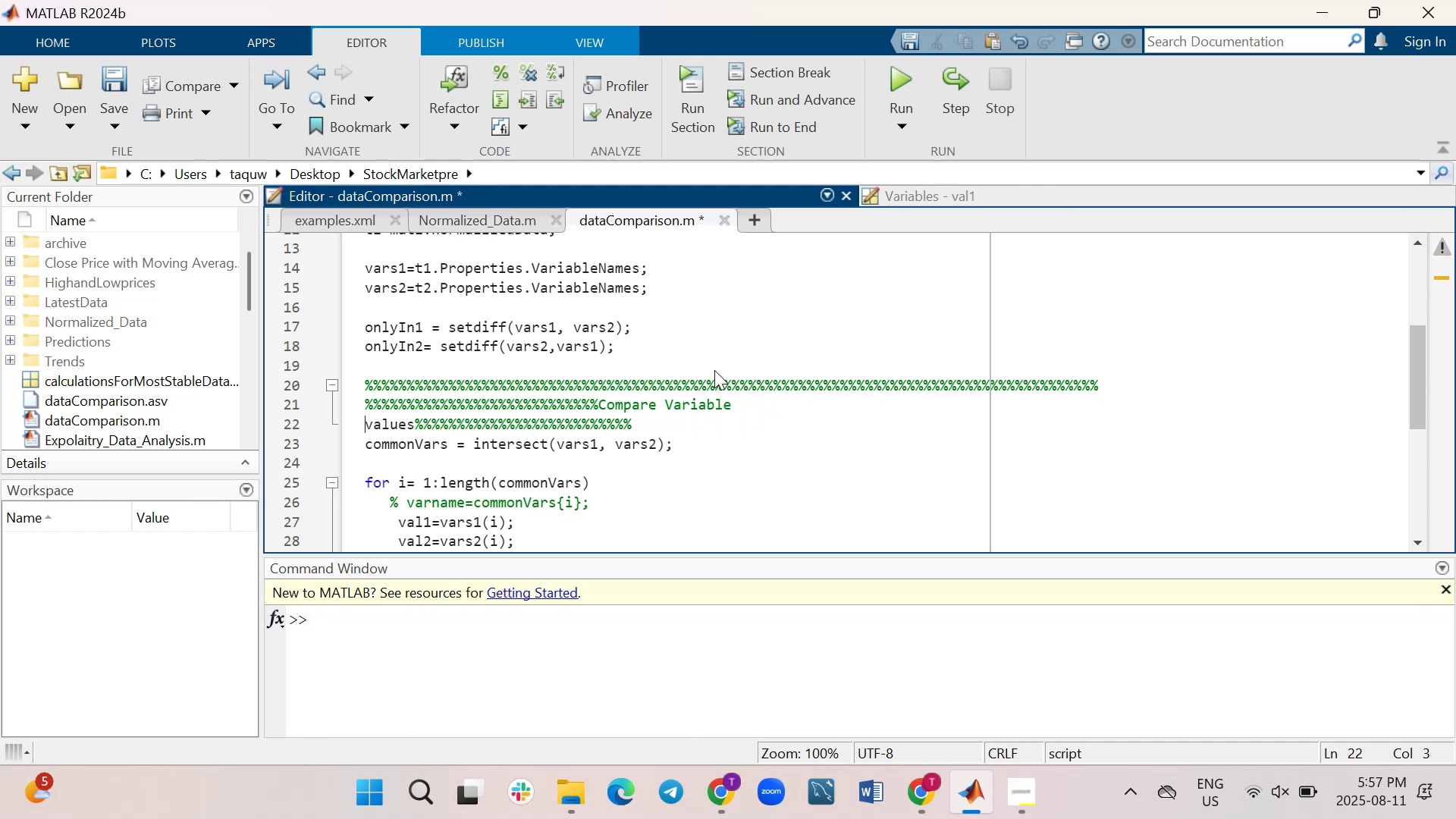 
key(Backspace)
 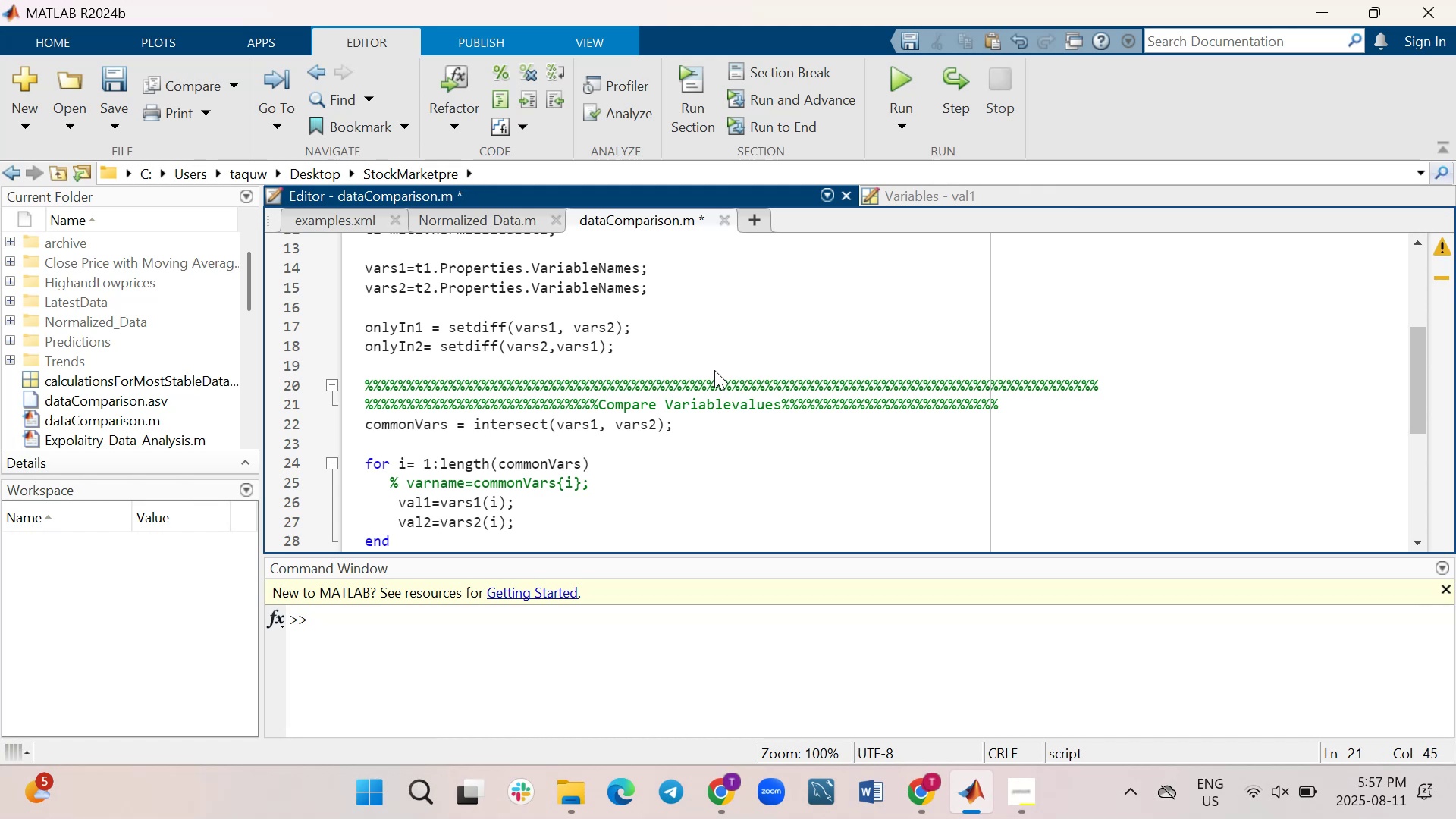 
key(Space)
 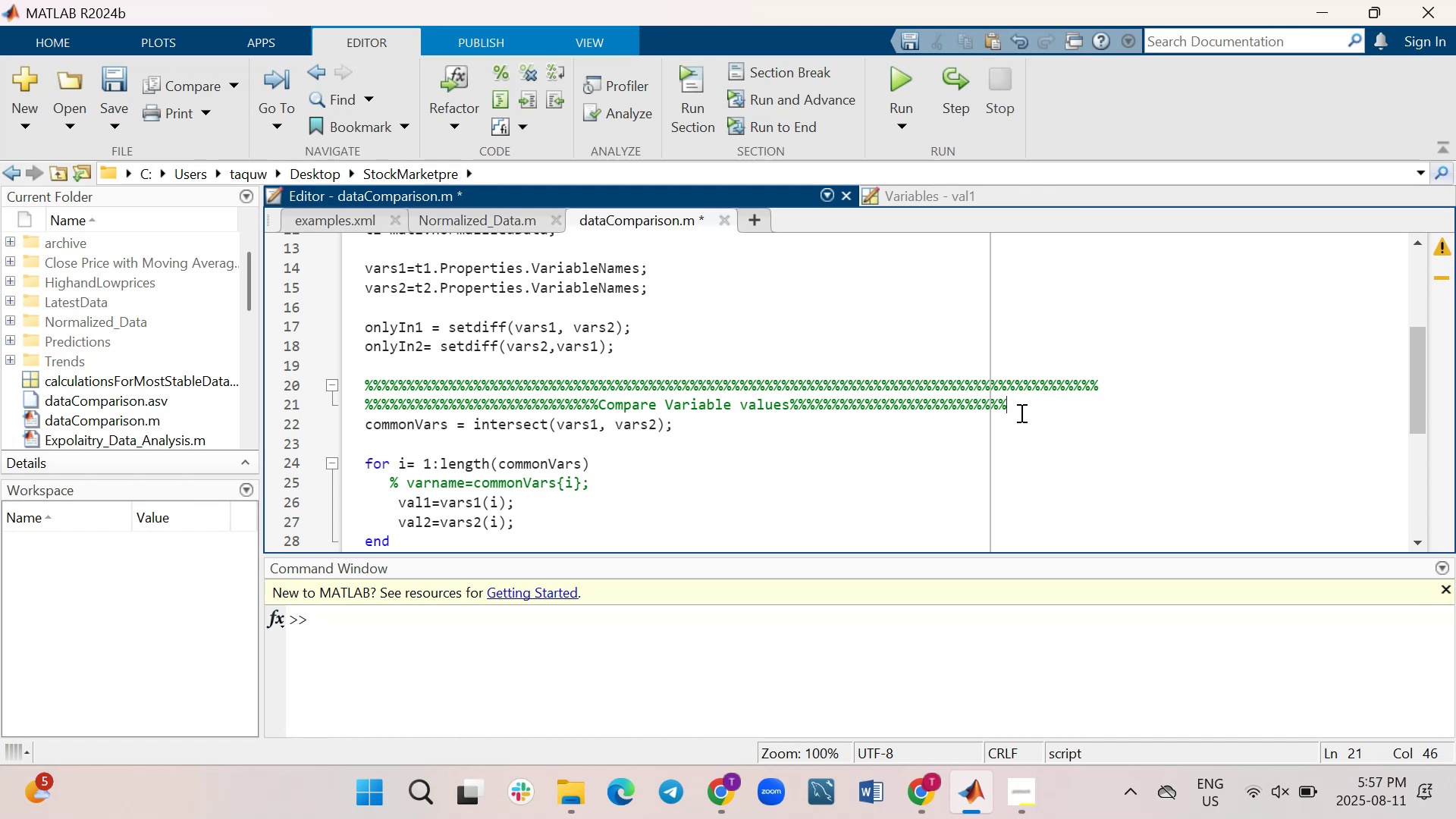 
wait(5.03)
 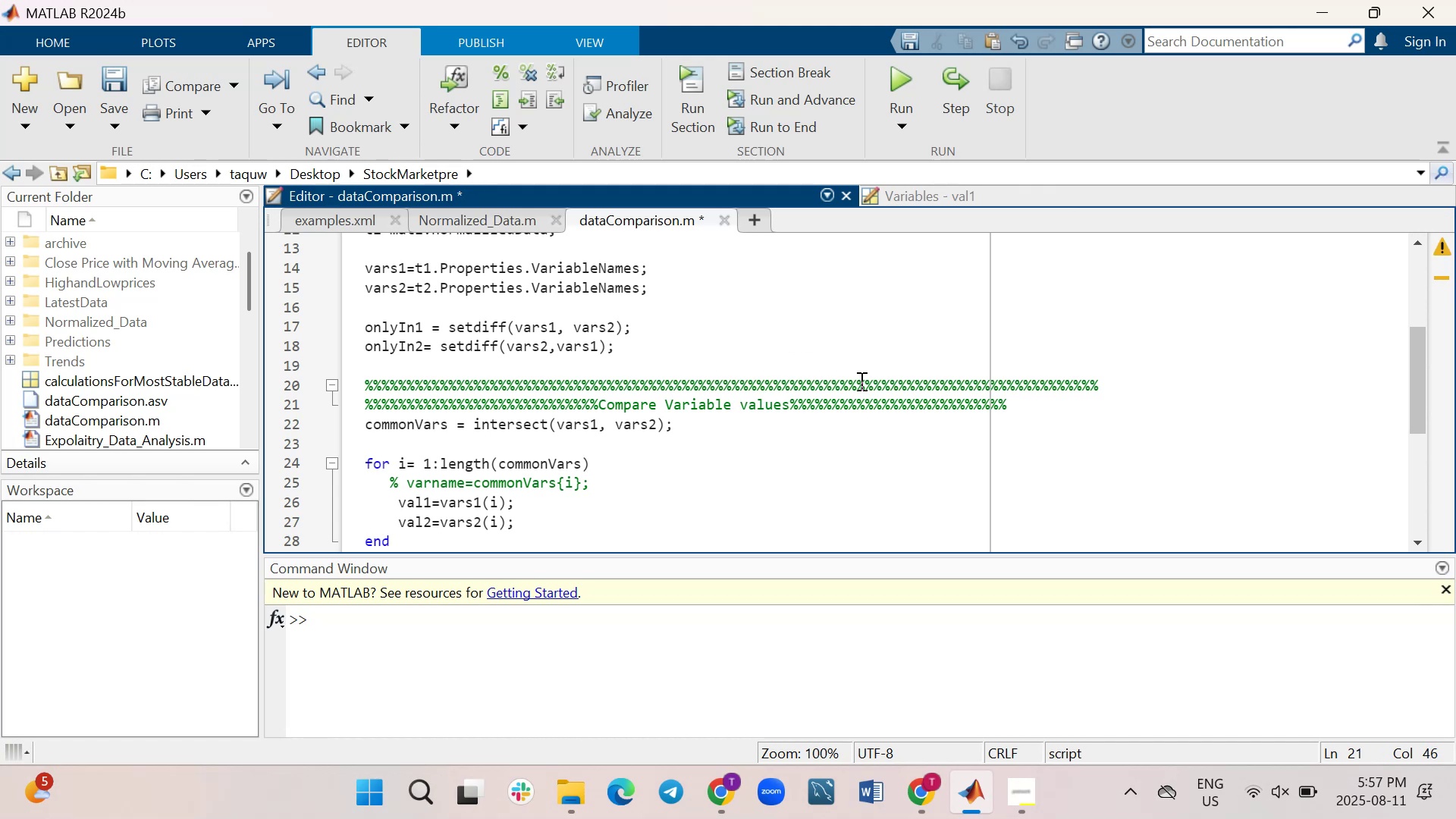 
type(%%)
 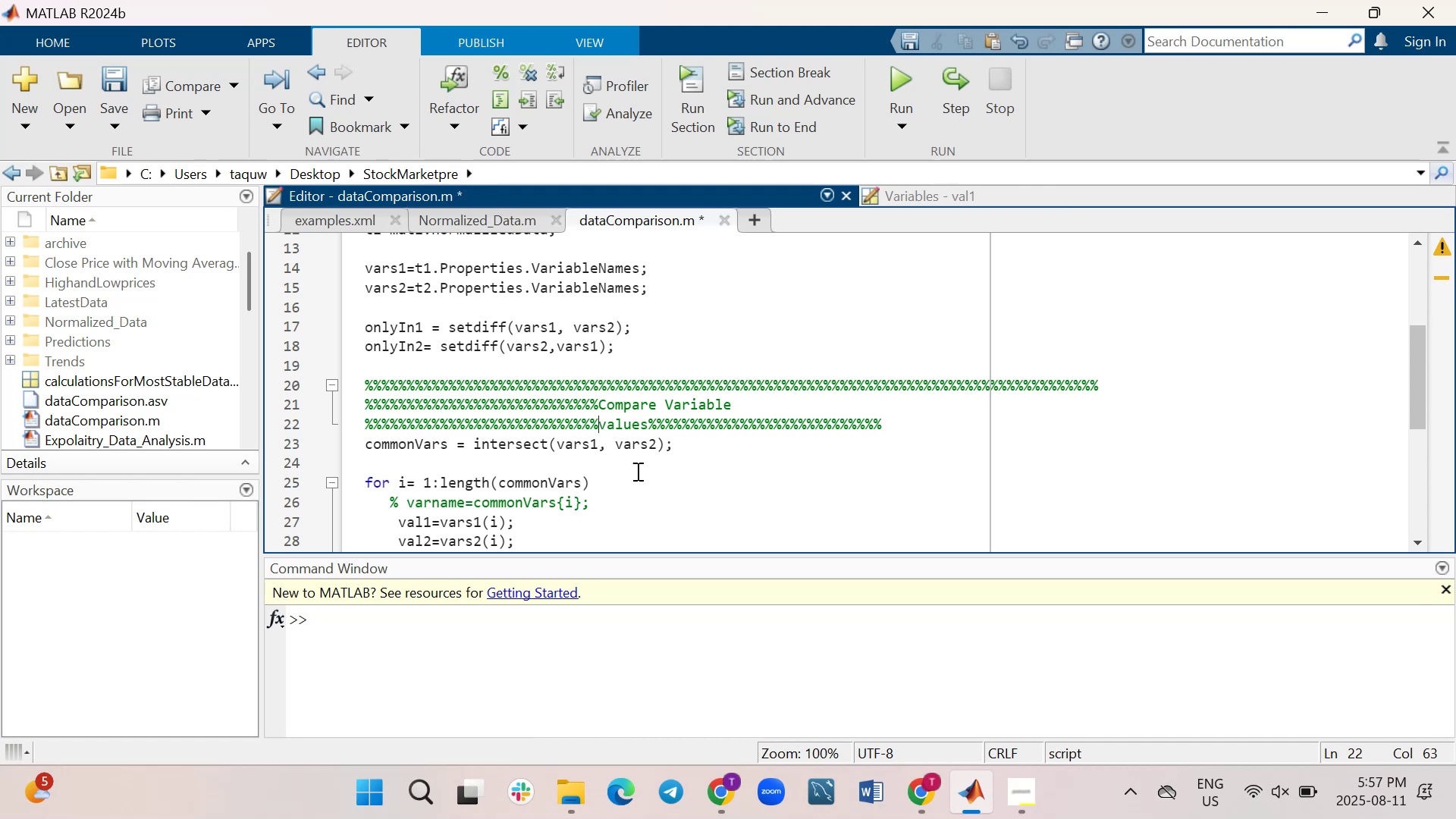 
wait(5.34)
 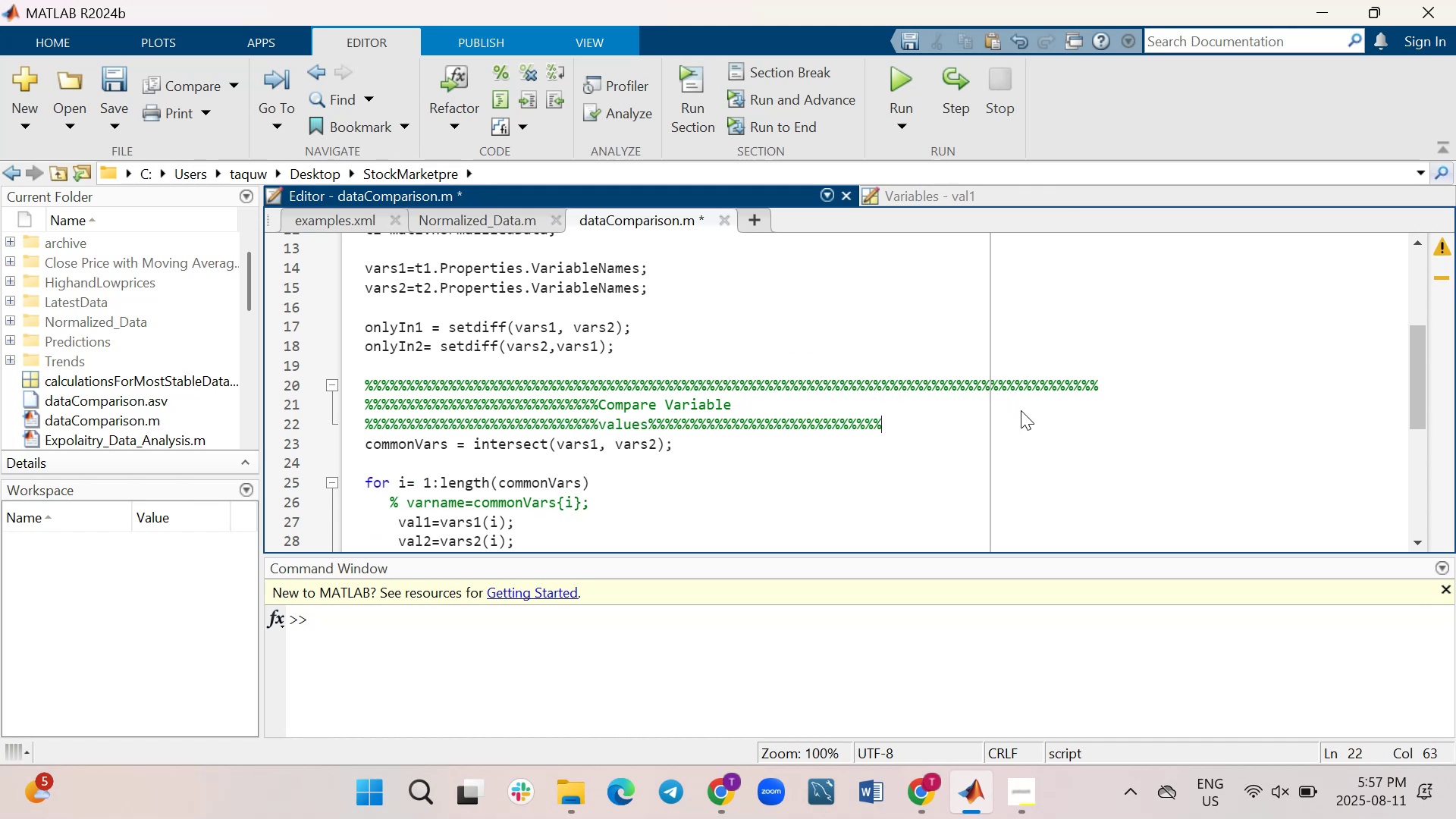 
hold_key(key=Backspace, duration=0.92)
 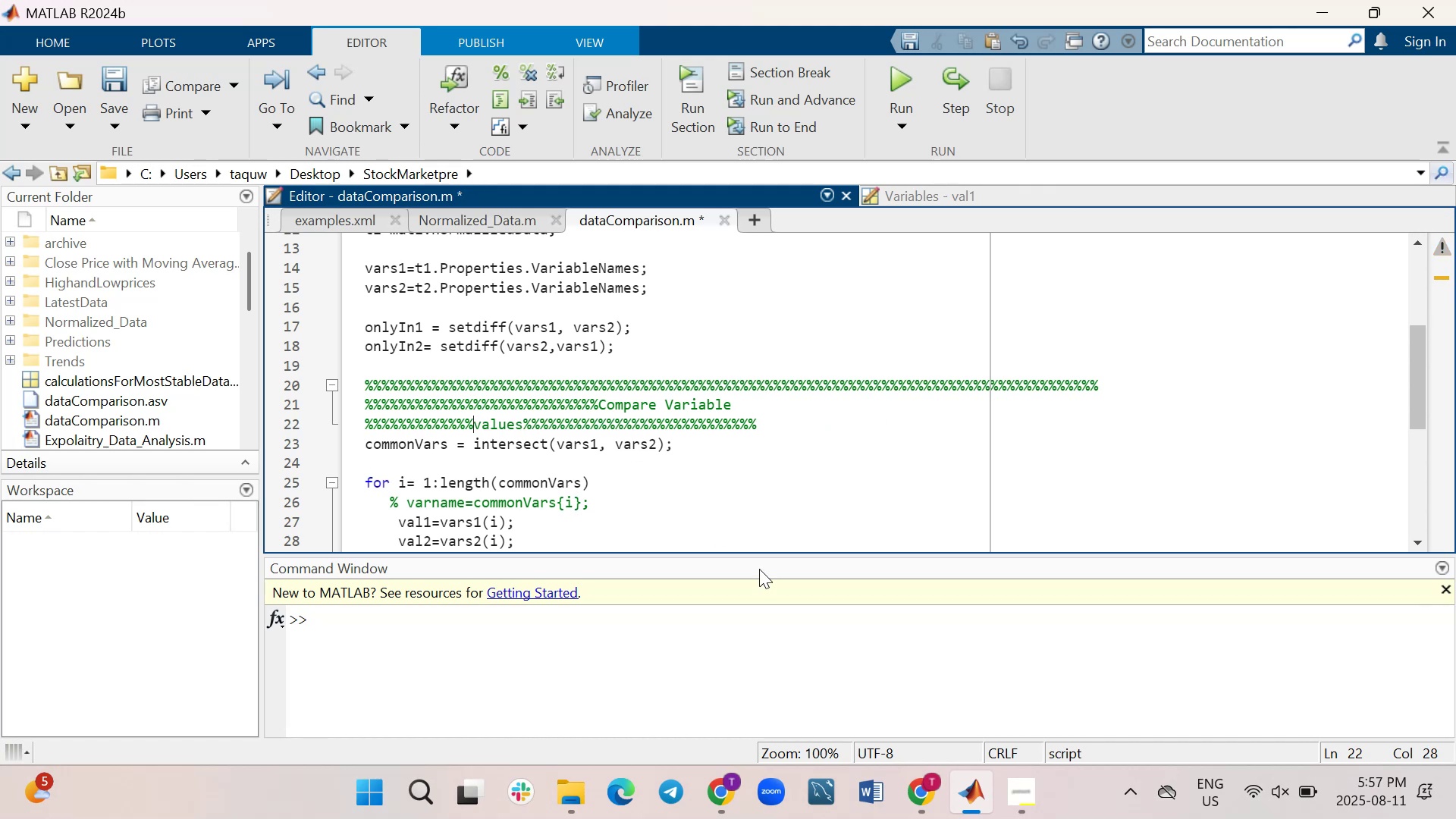 
key(Backspace)
 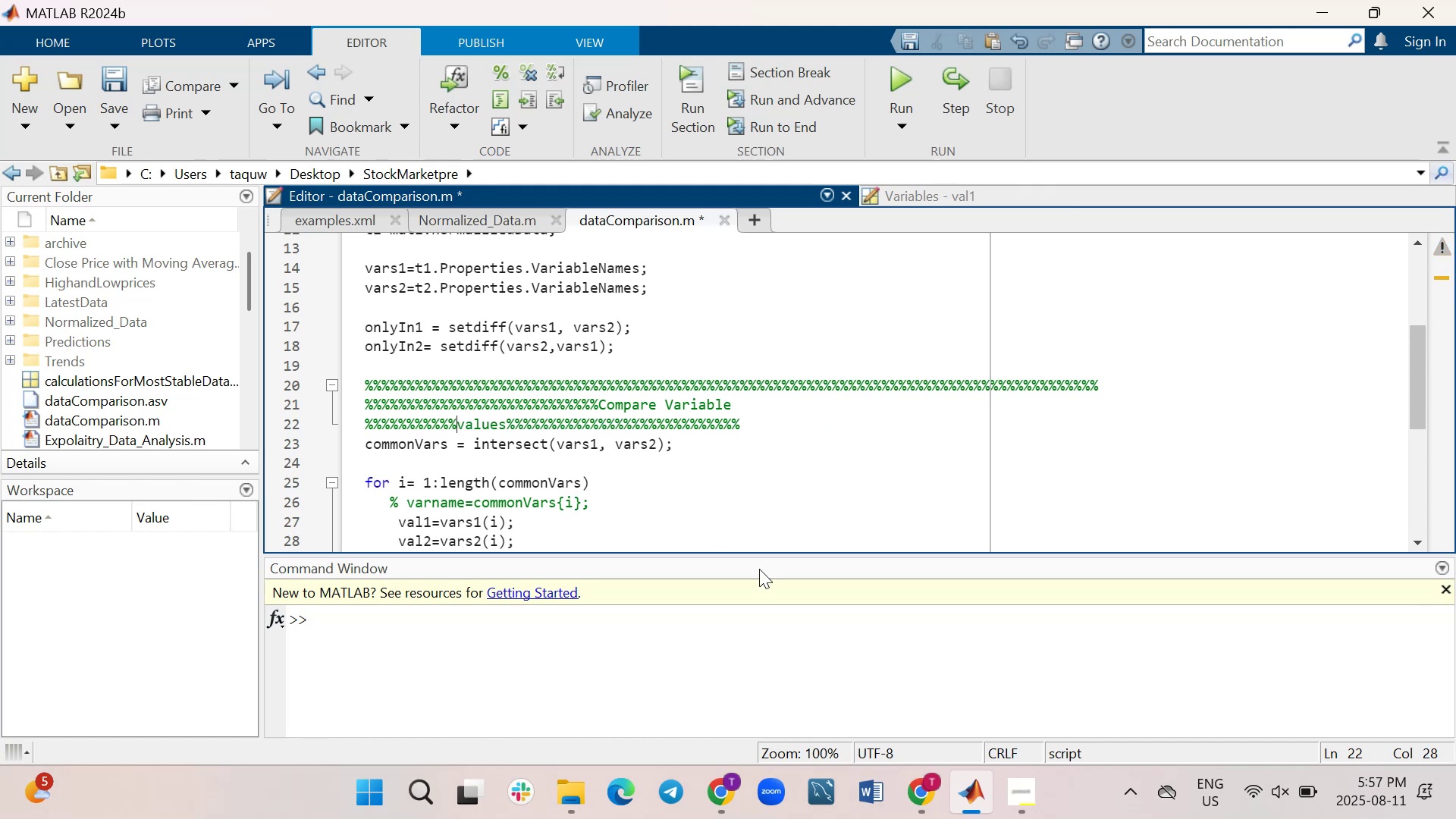 
key(Backspace)
 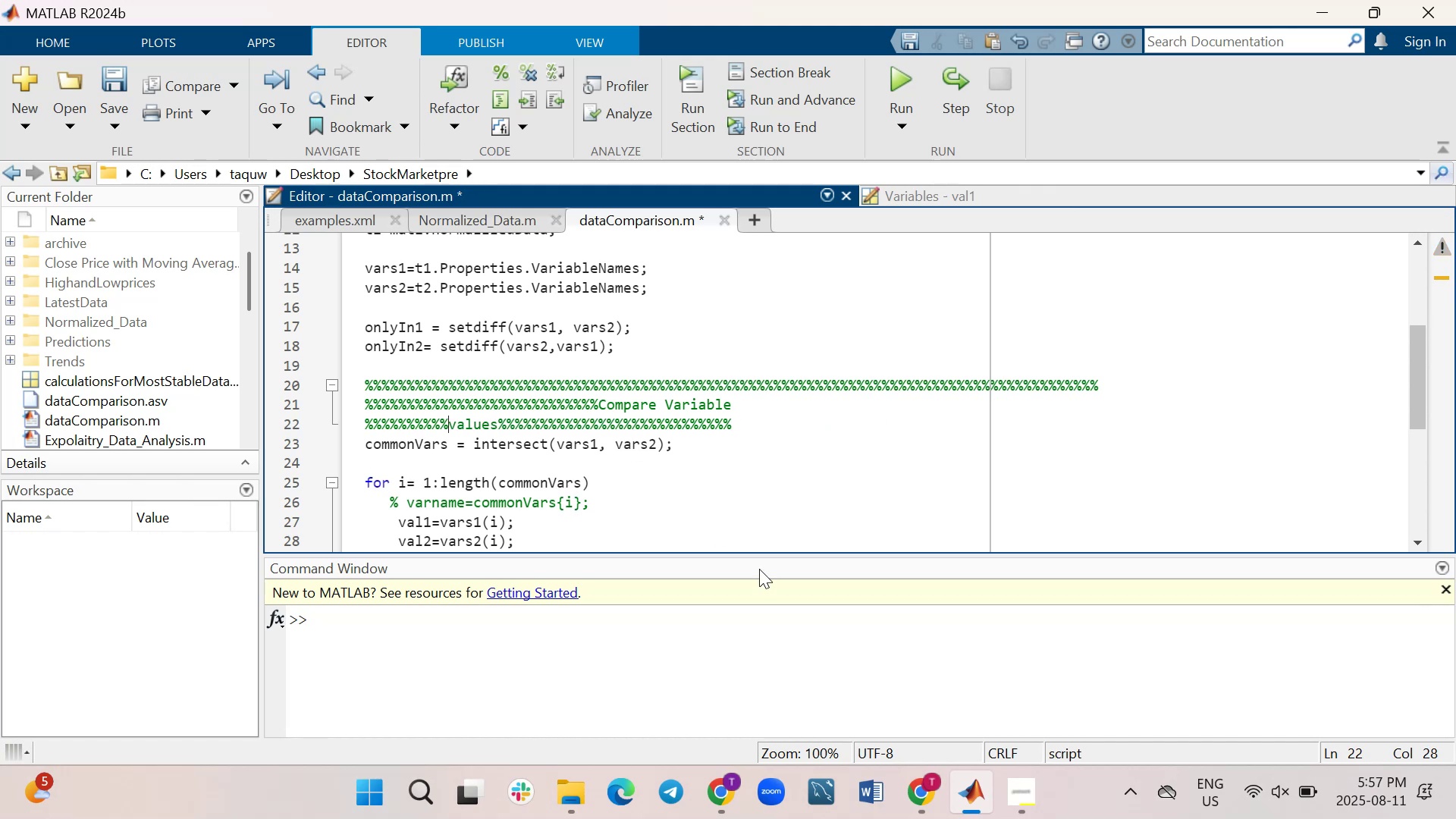 
key(Backspace)
 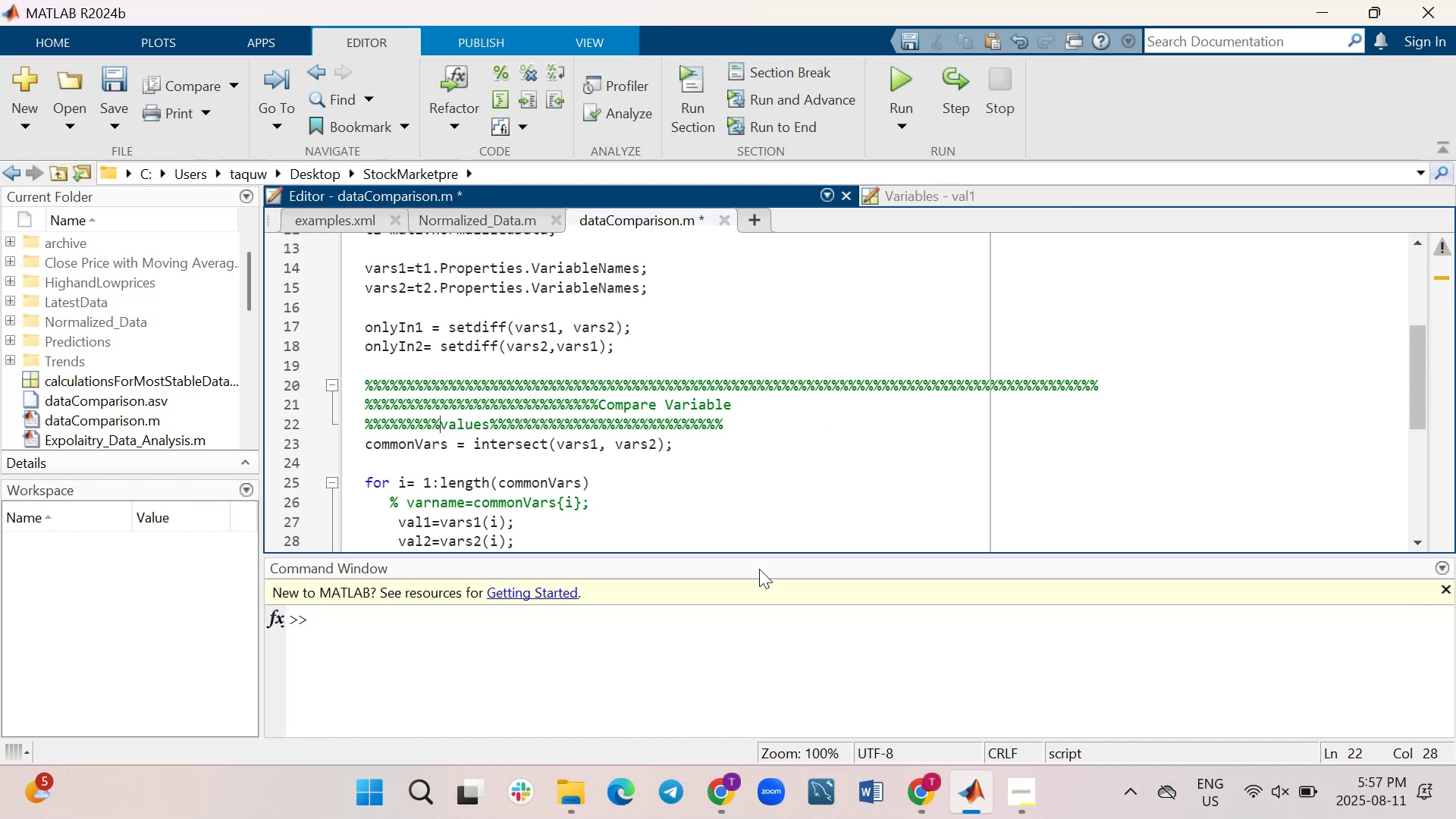 
key(Backspace)
 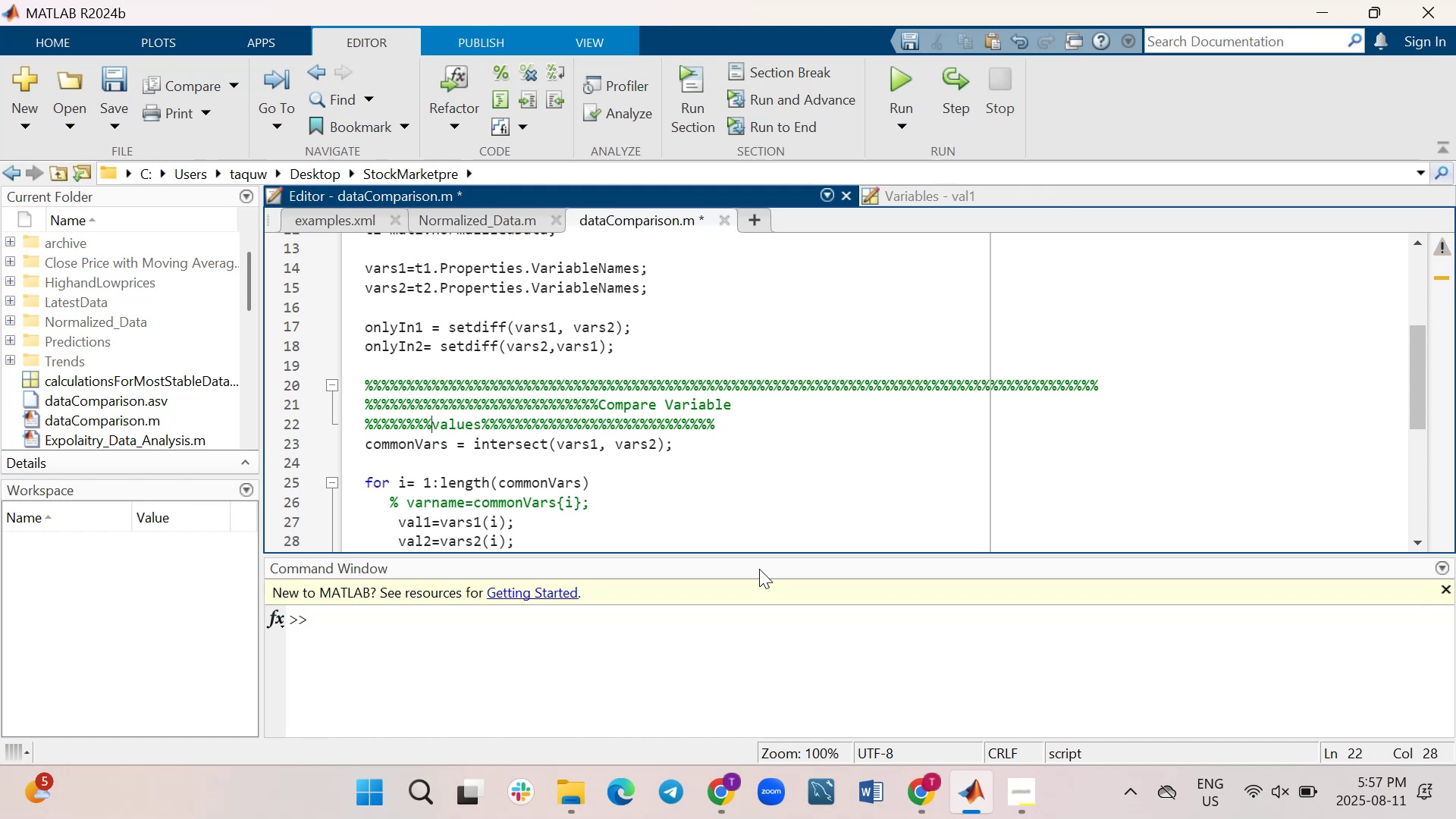 
key(Backspace)
 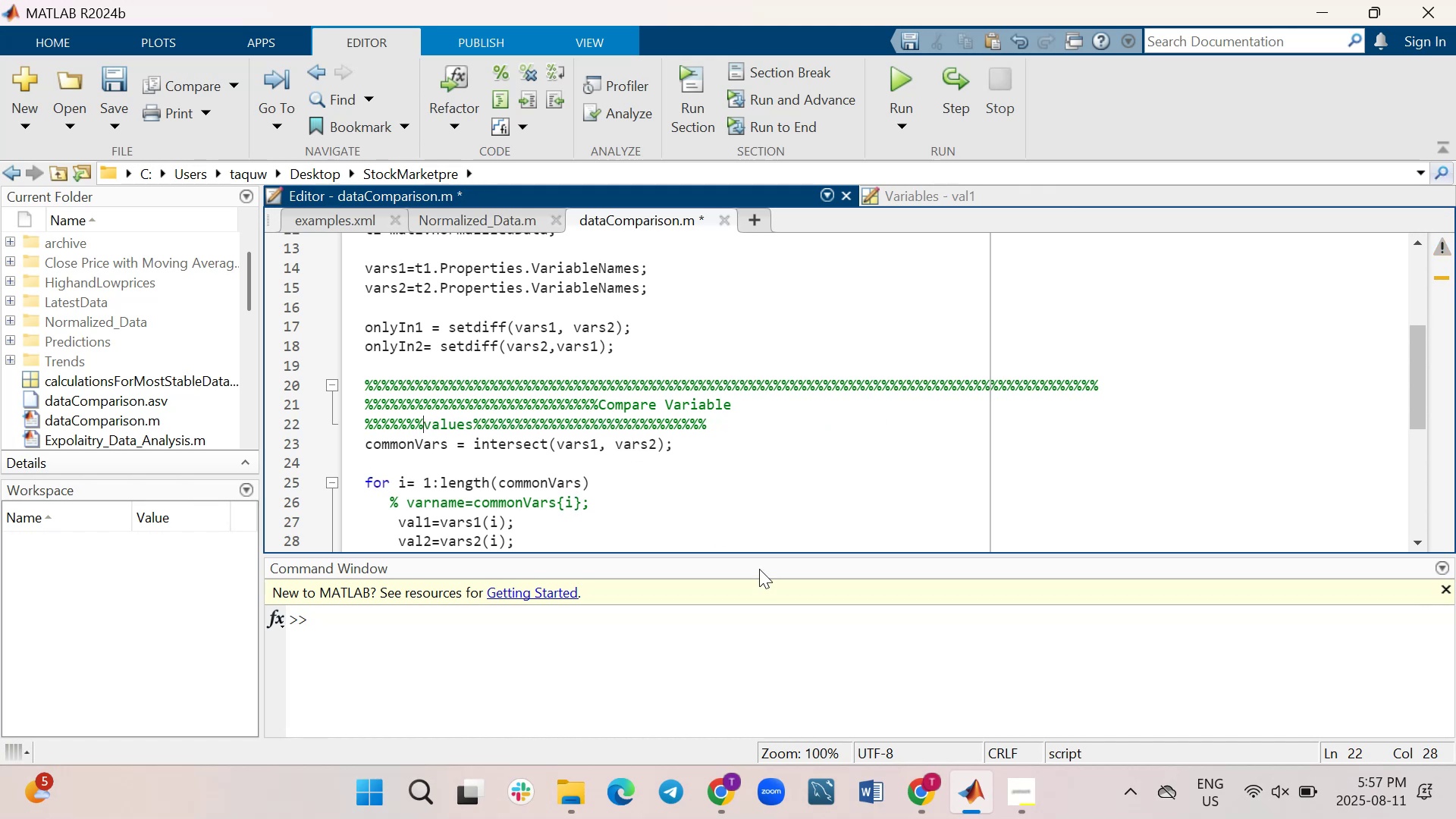 
key(Backspace)
 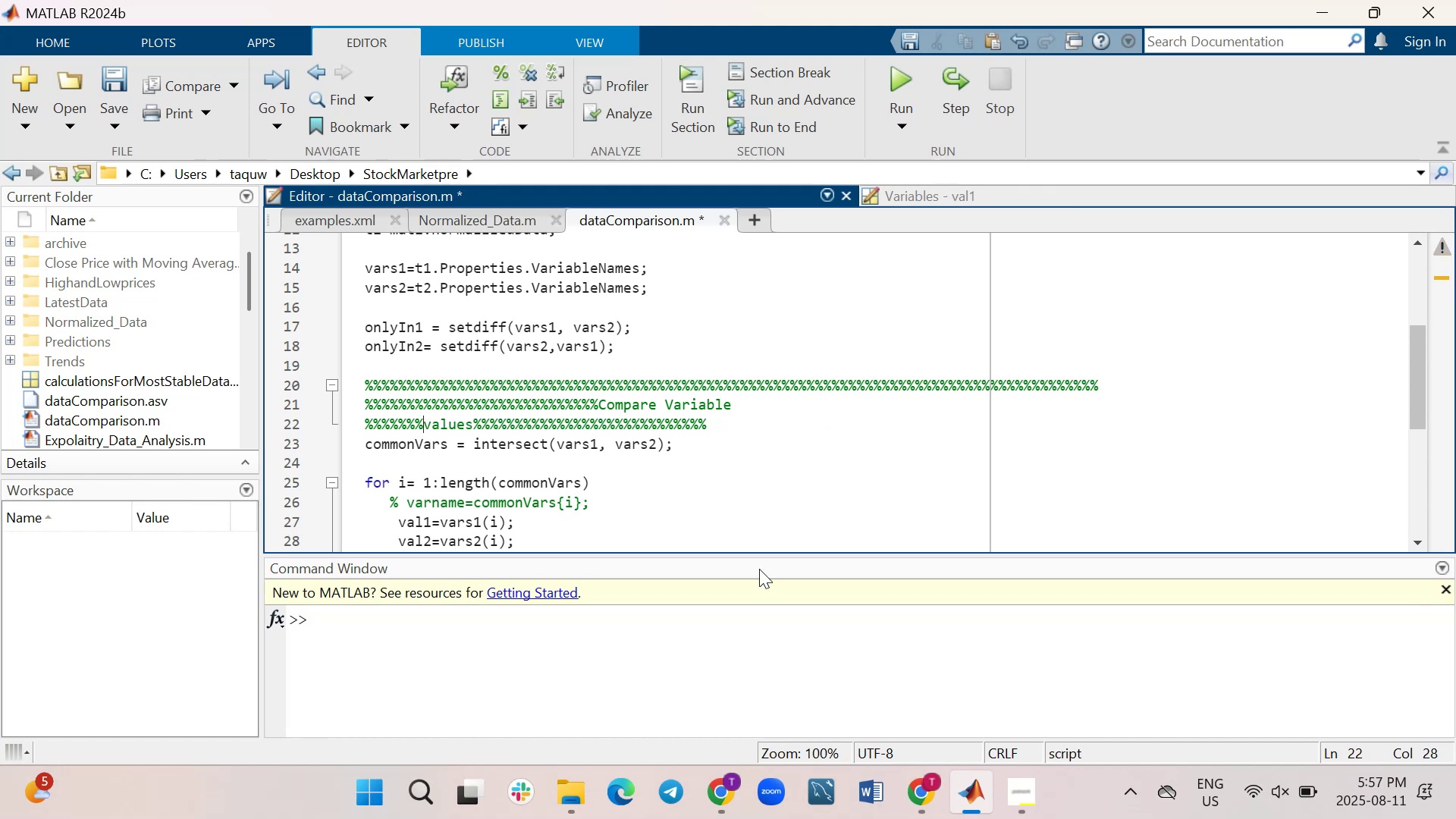 
key(Backspace)
 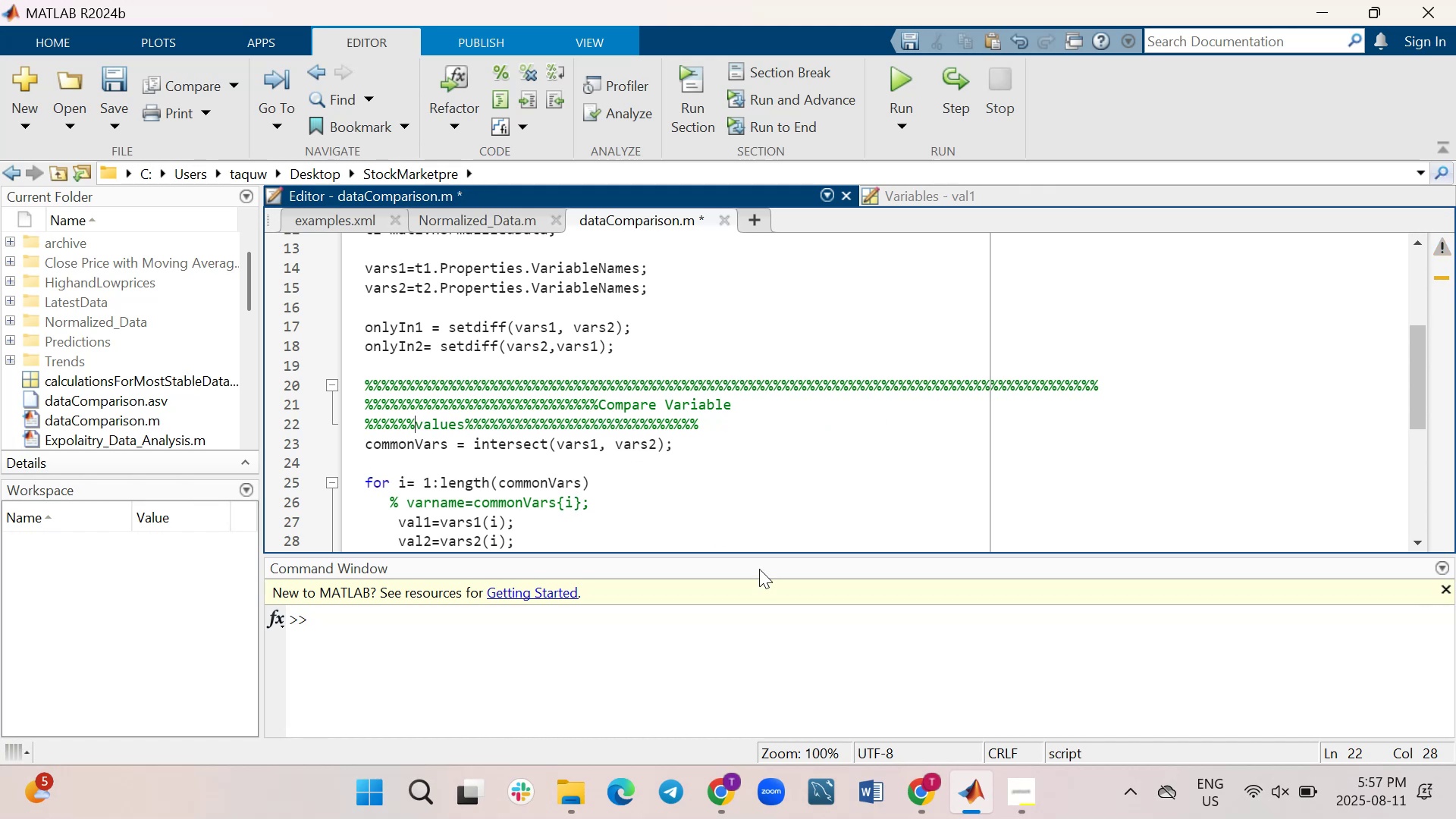 
key(Backspace)
 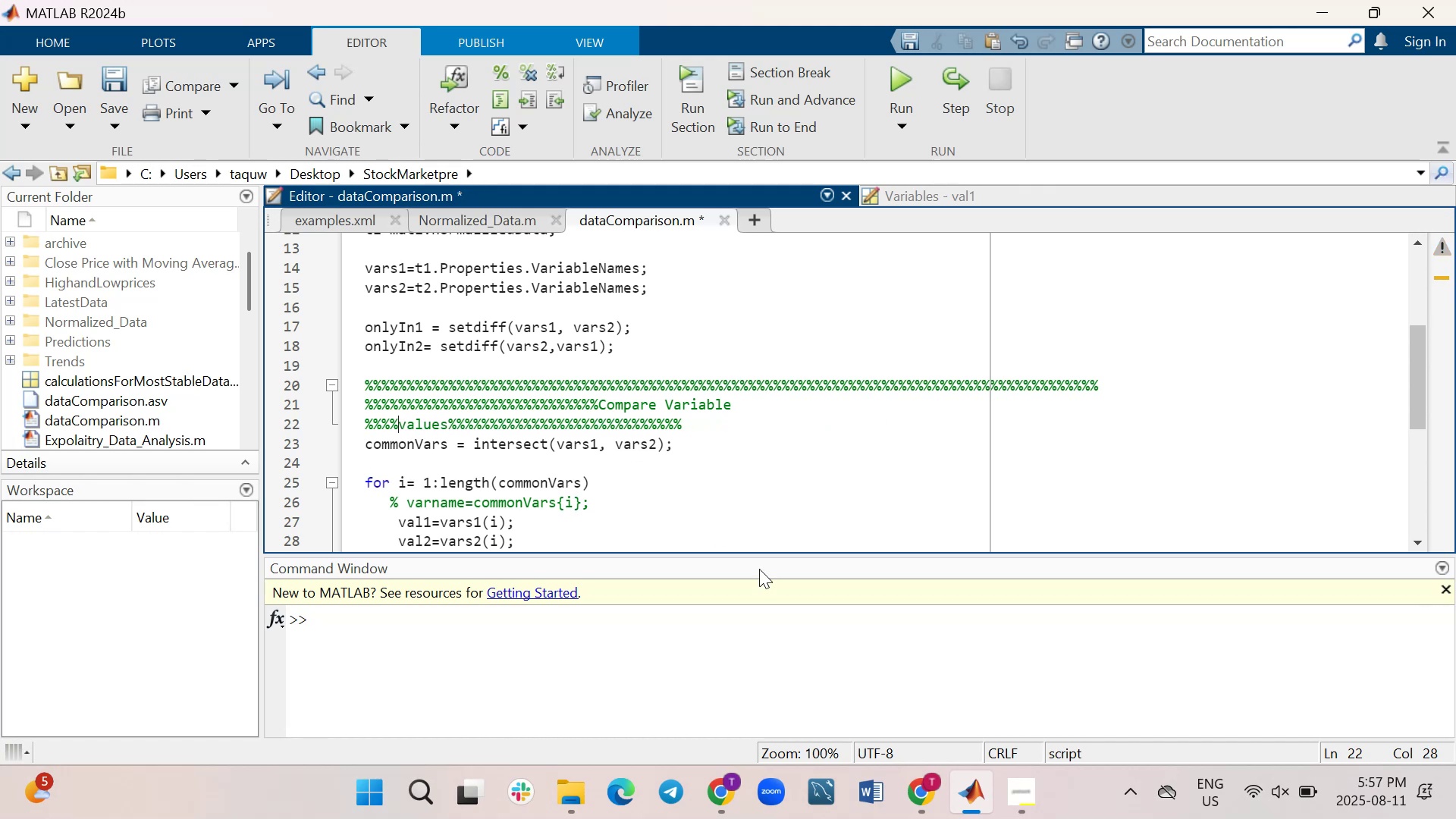 
key(Backspace)
 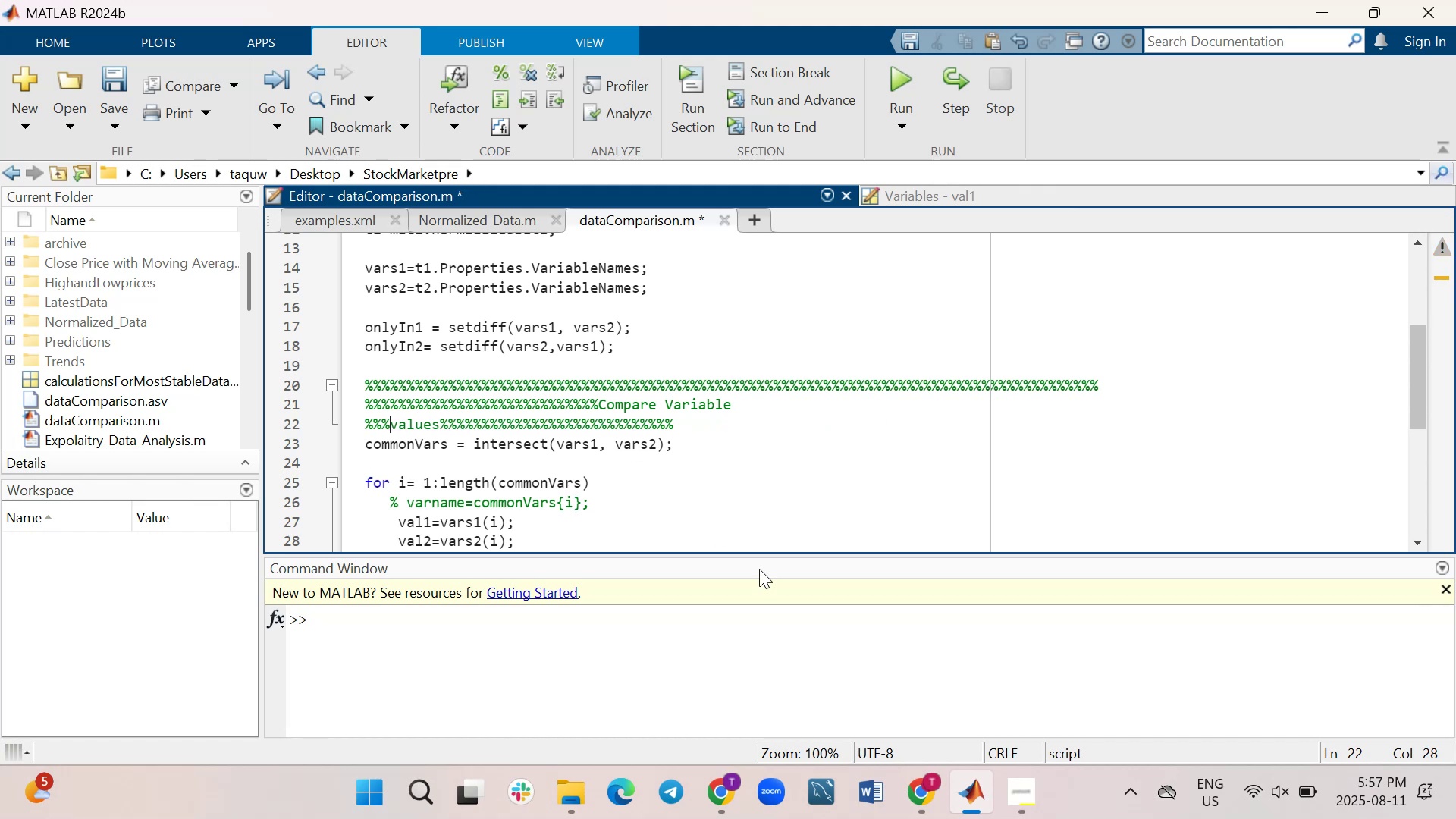 
key(Backspace)
 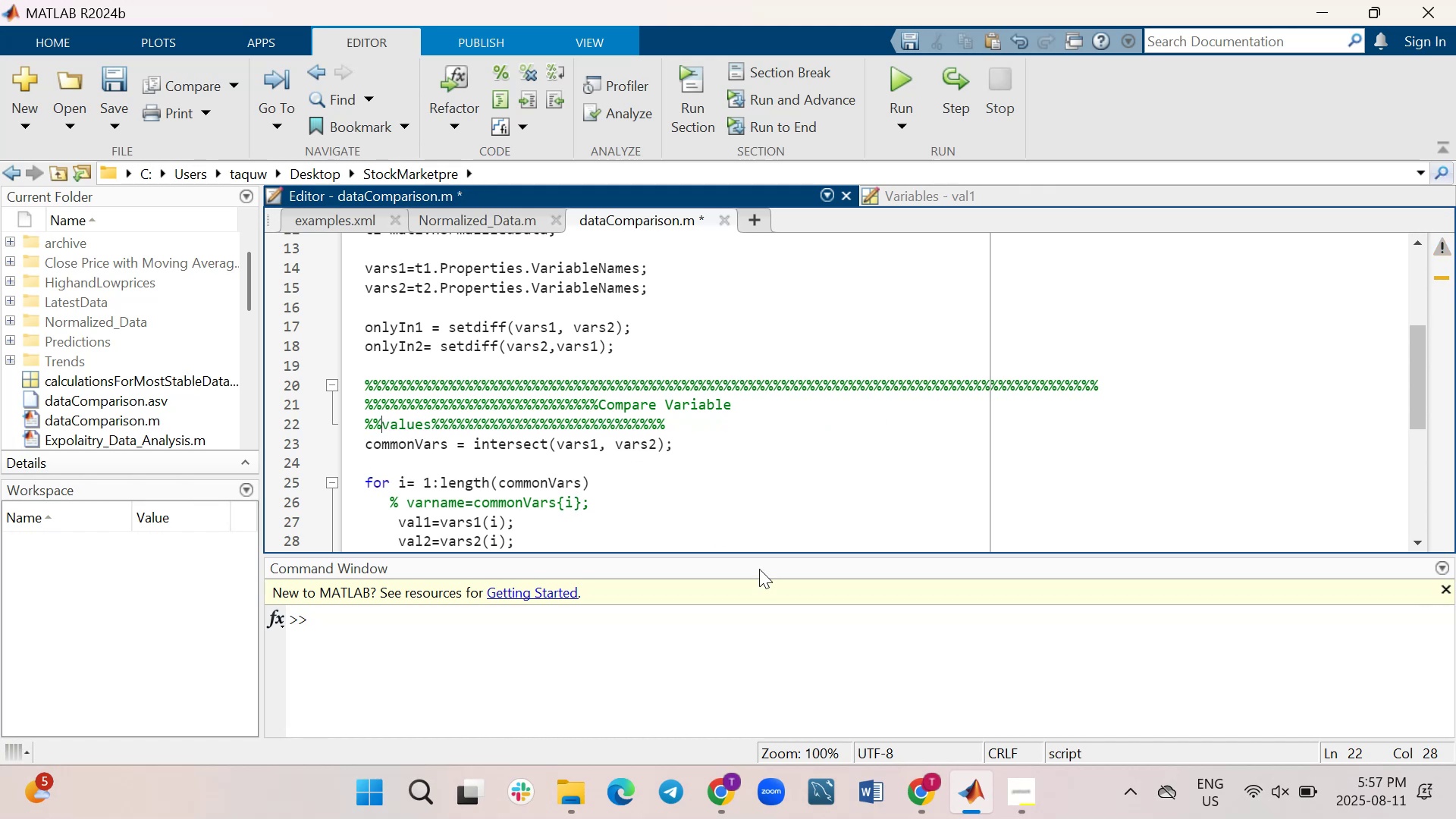 
key(Backspace)
 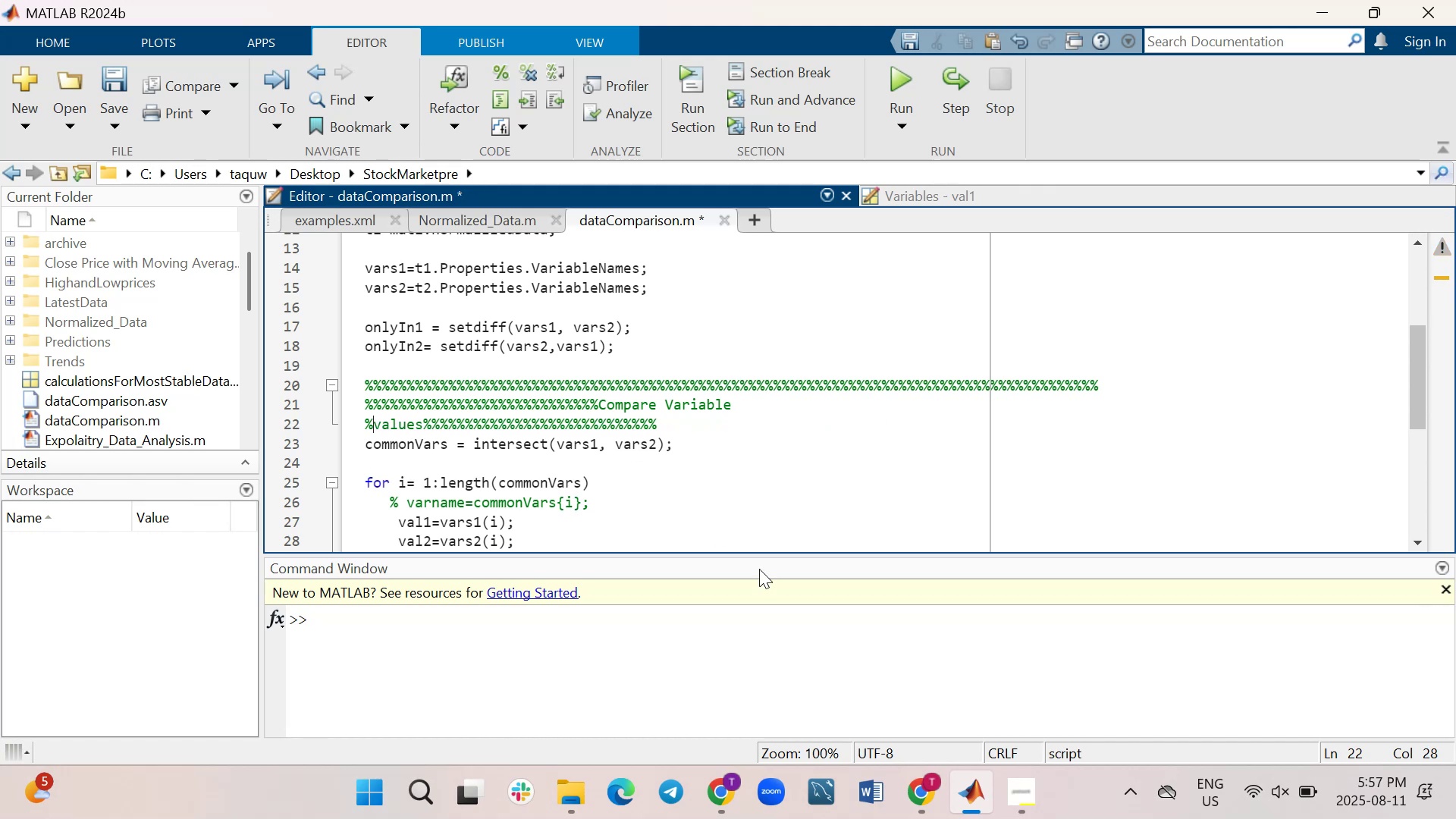 
key(Backspace)
 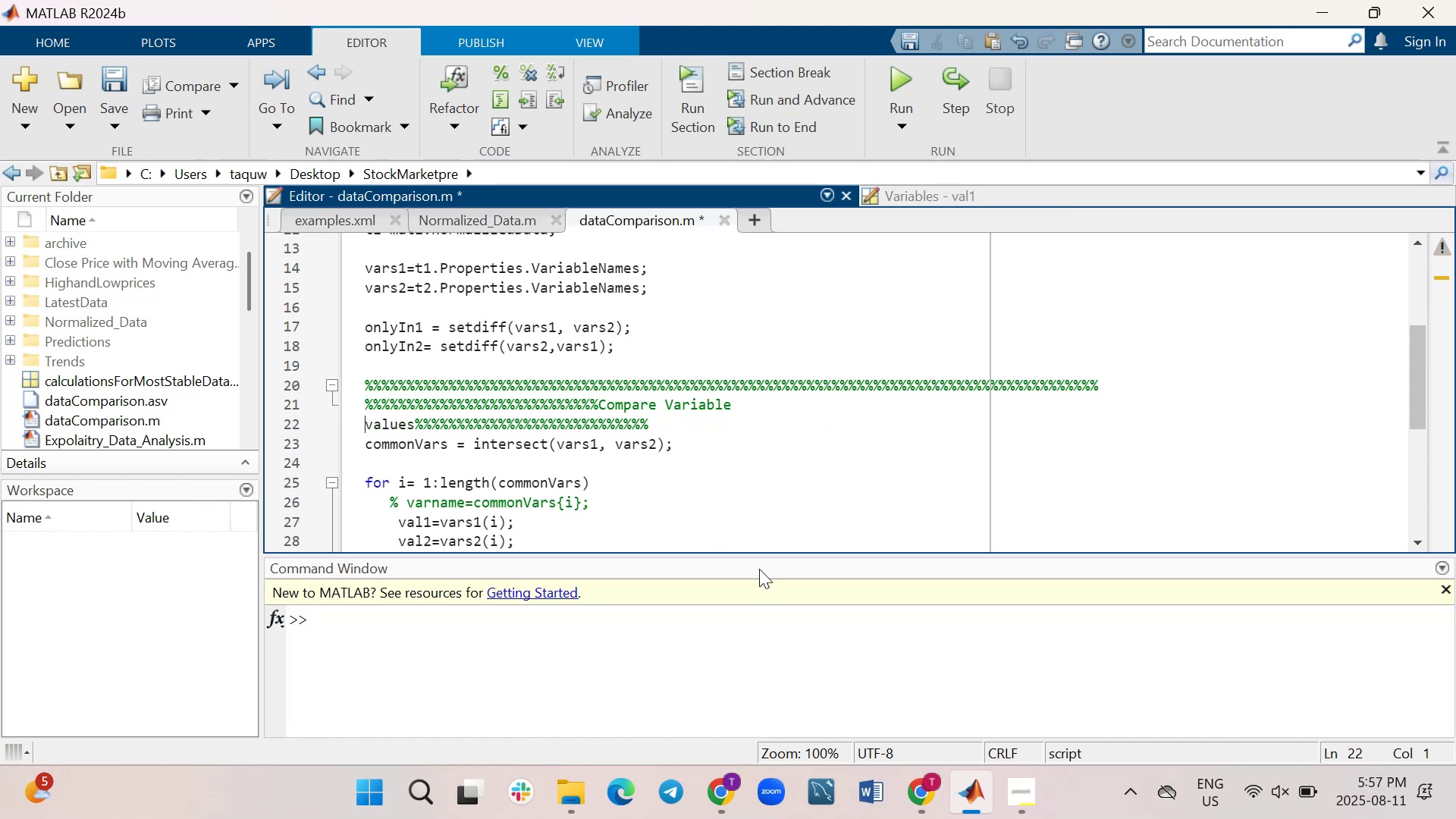 
key(Backspace)
 